 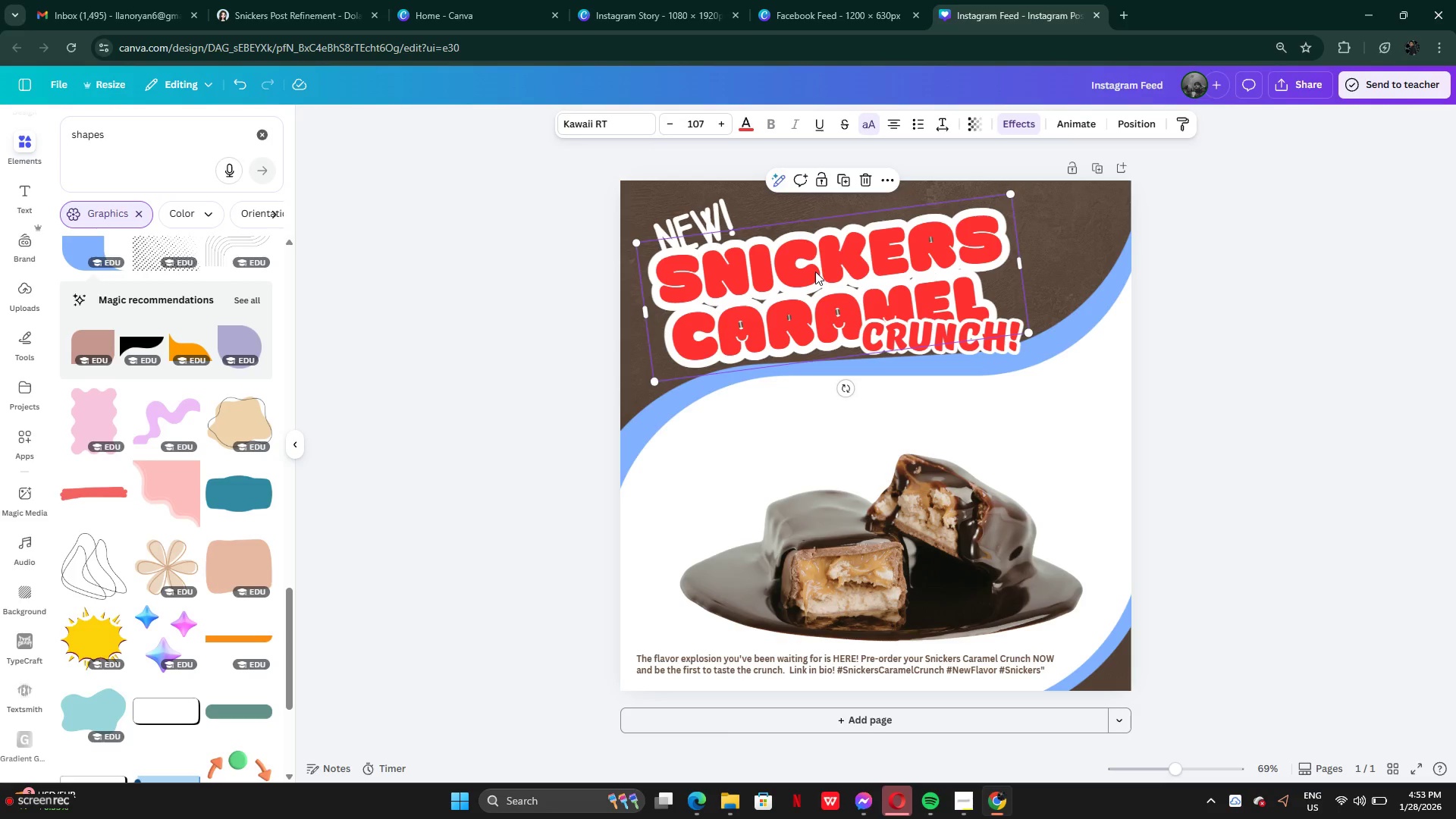 
left_click([843, 177])
 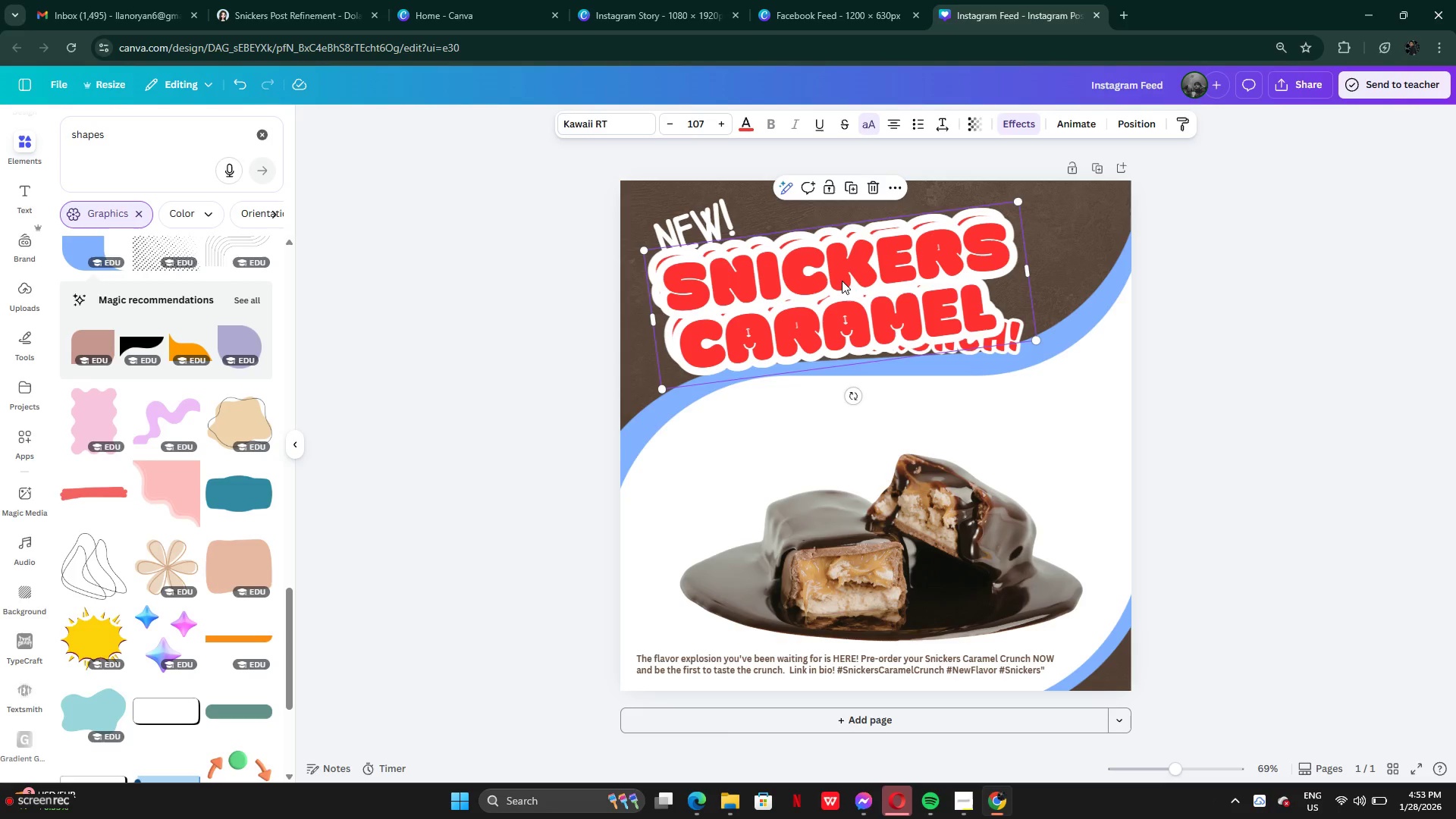 
left_click_drag(start_coordinate=[842, 282], to_coordinate=[798, 419])
 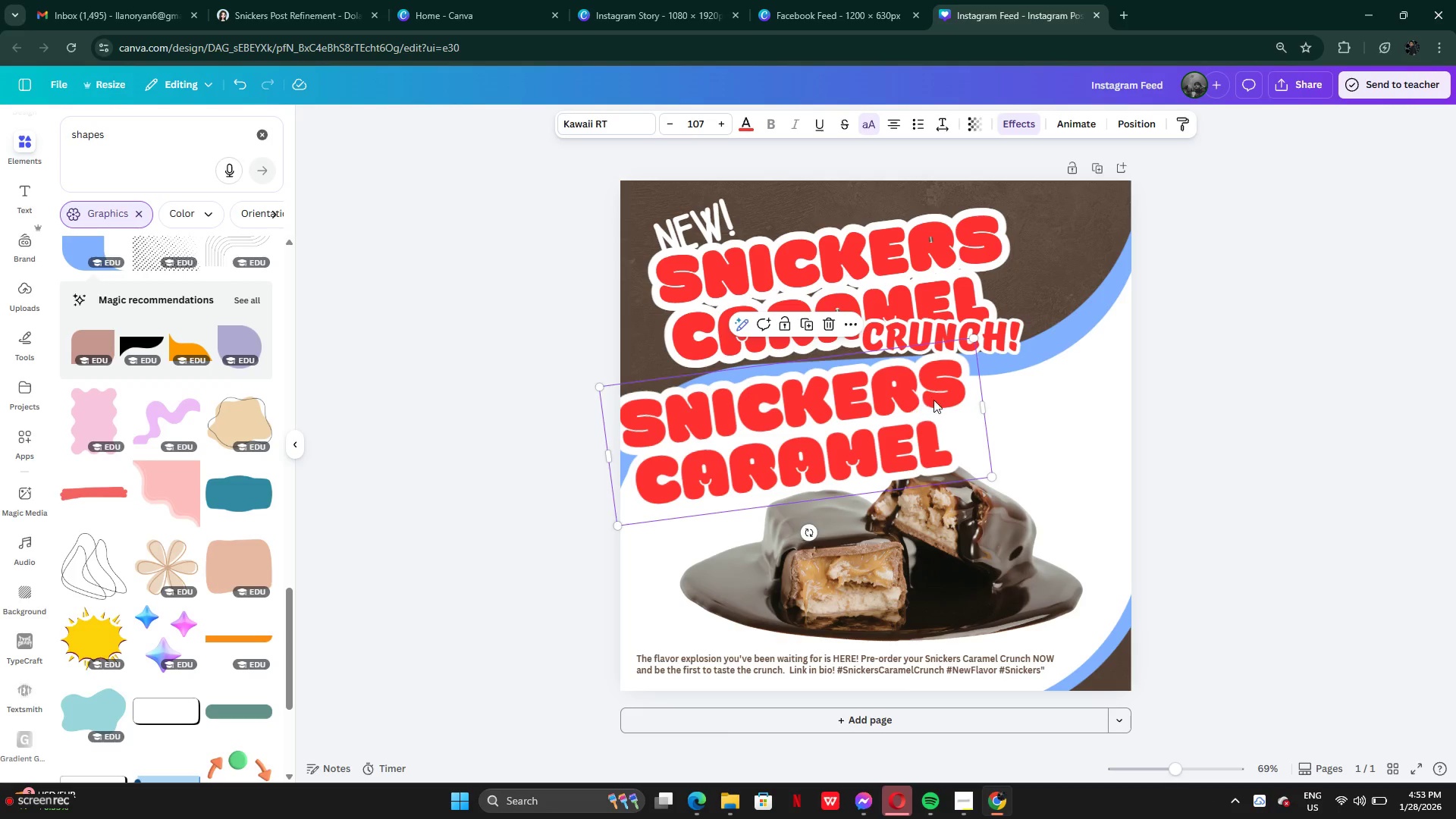 
double_click([934, 398])
 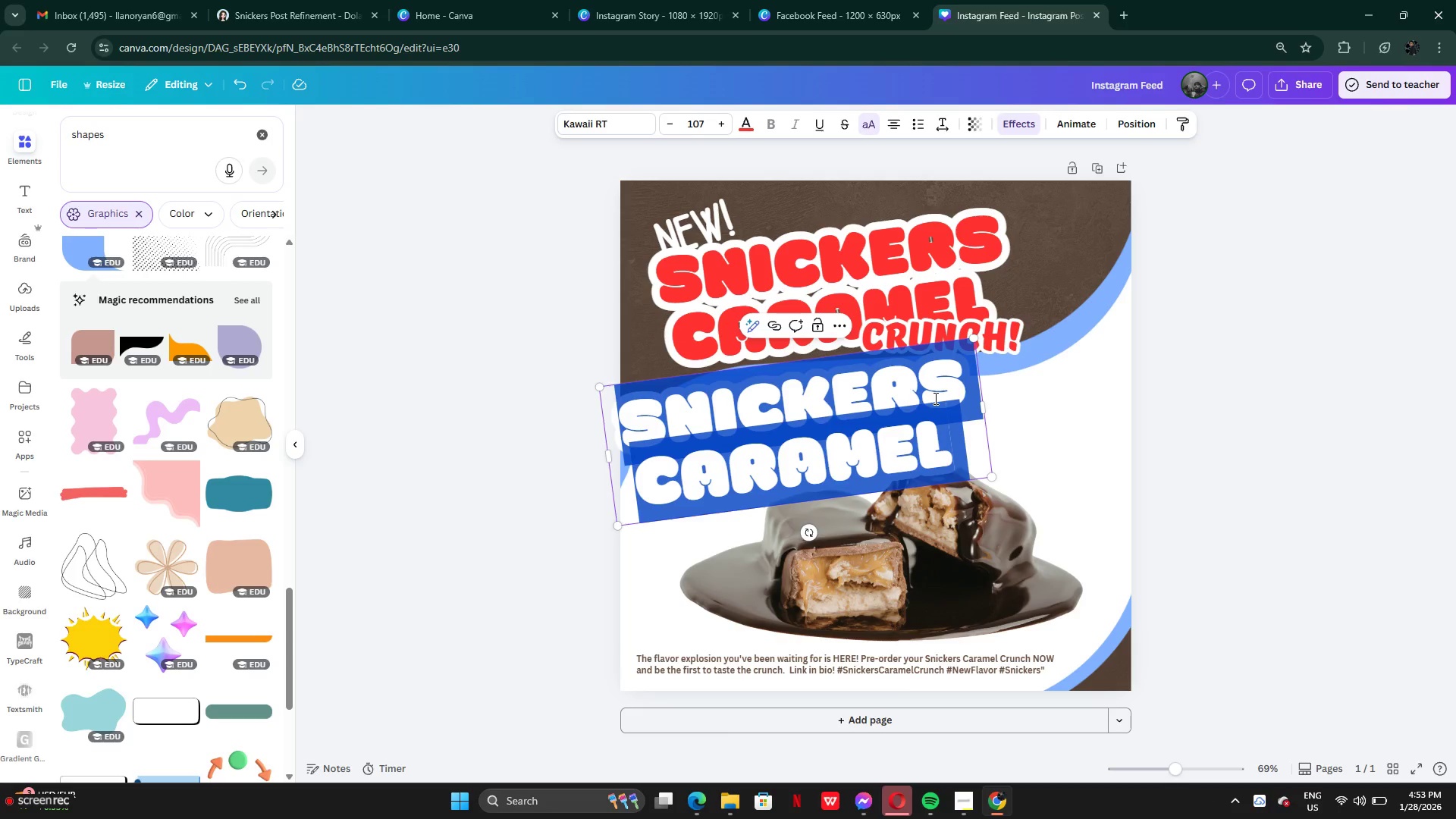 
key(Backspace)
type(caramel)
 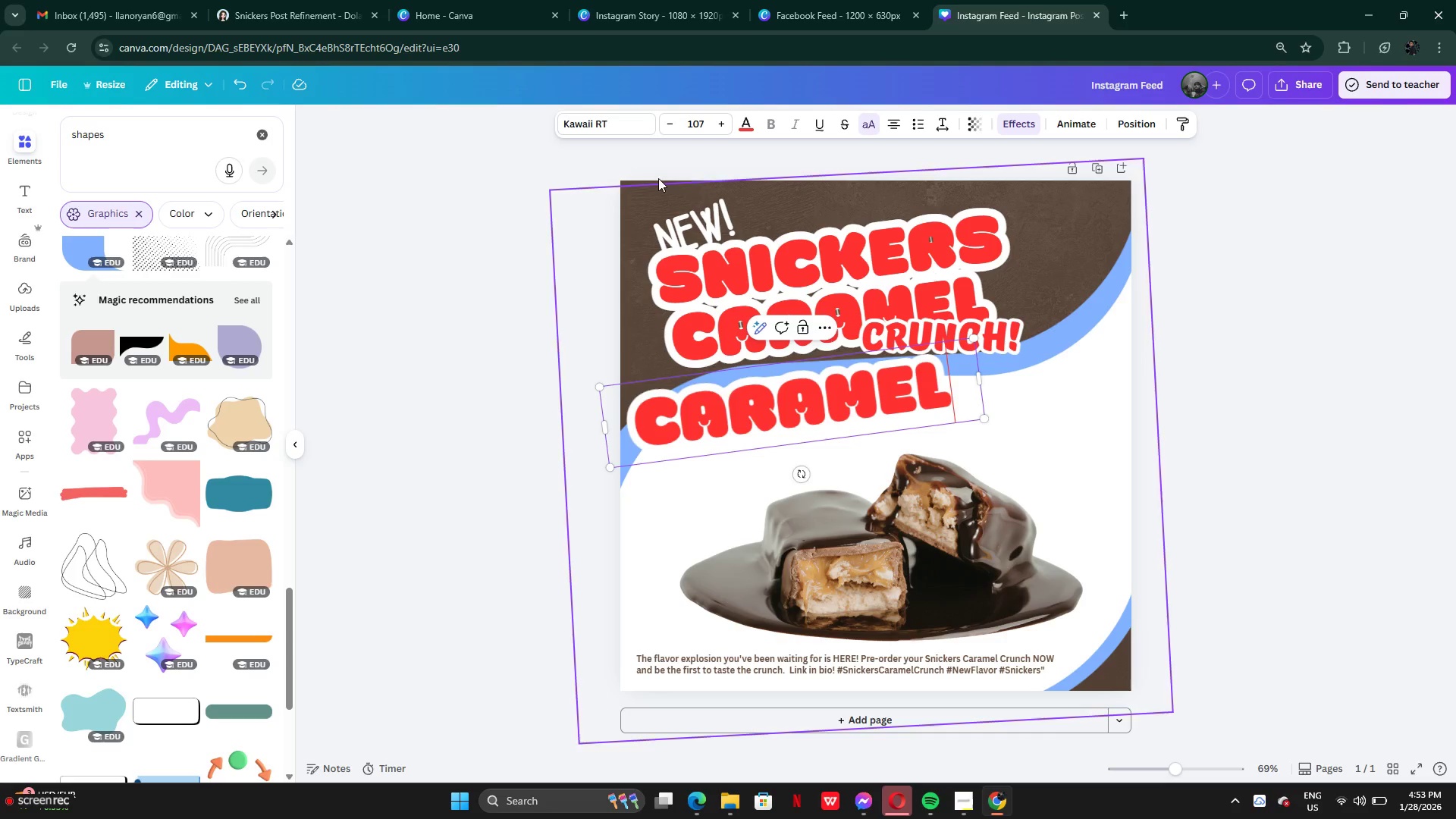 
left_click([436, 165])
 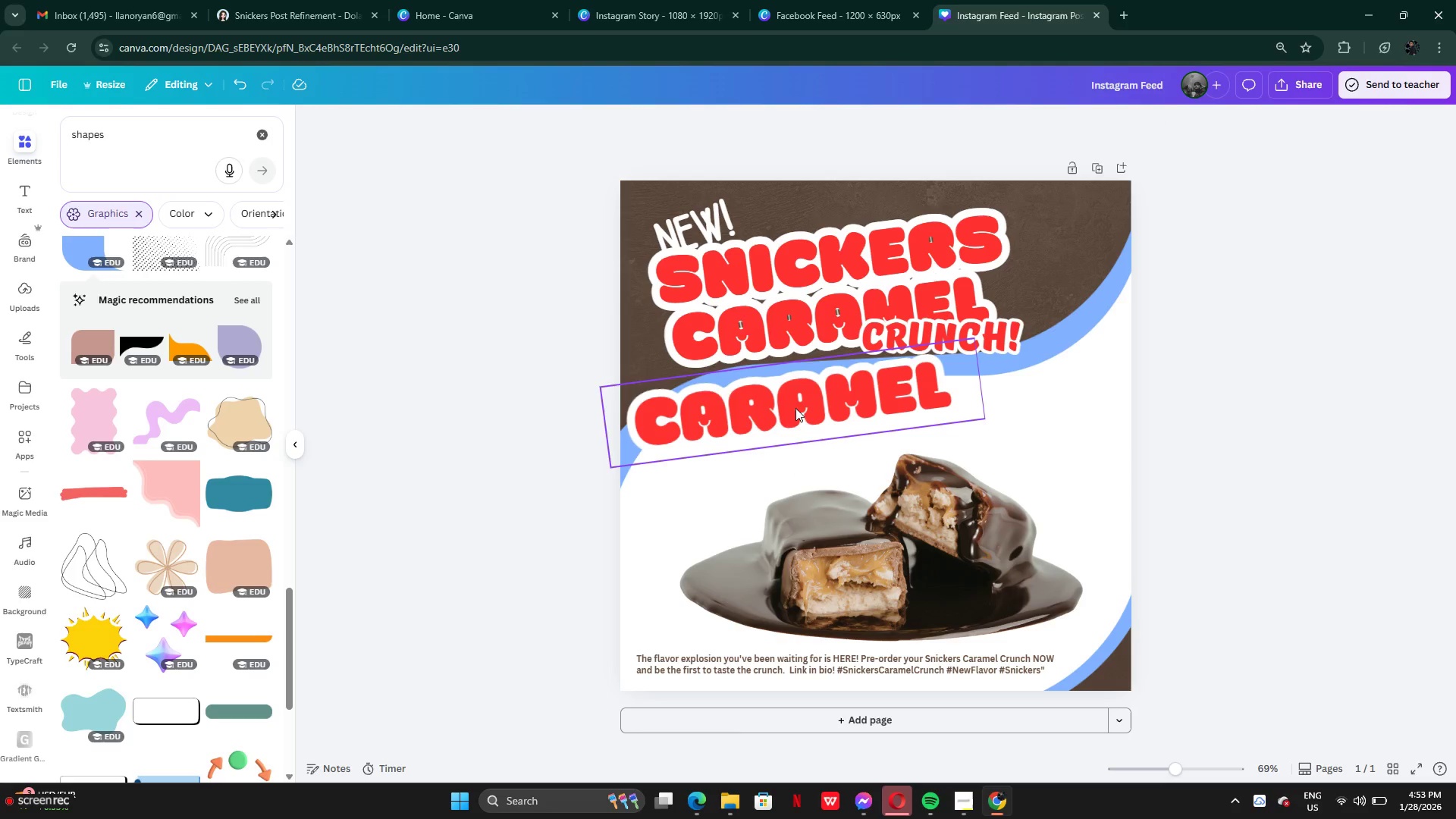 
left_click_drag(start_coordinate=[795, 410], to_coordinate=[838, 455])
 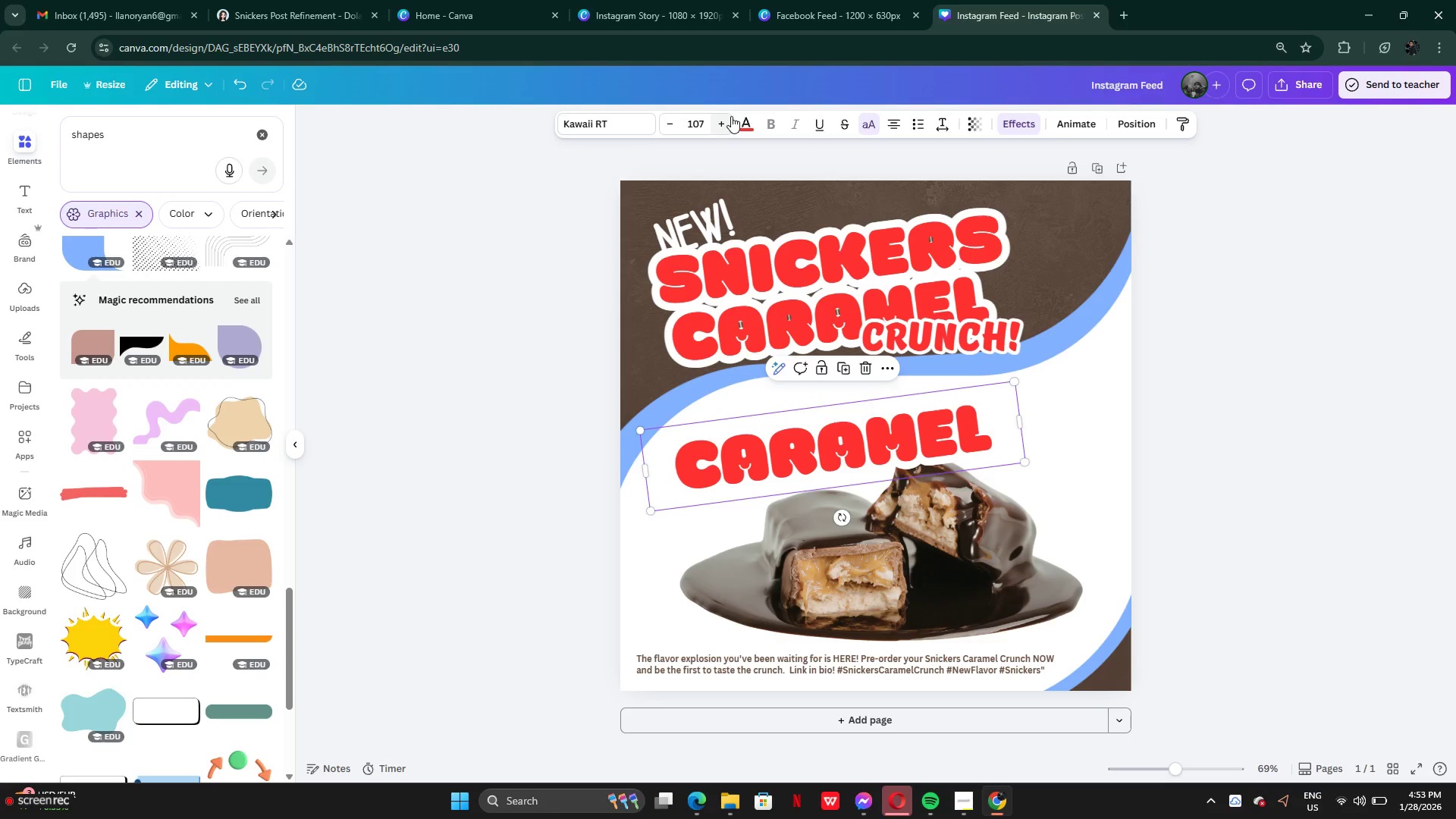 
left_click([736, 124])
 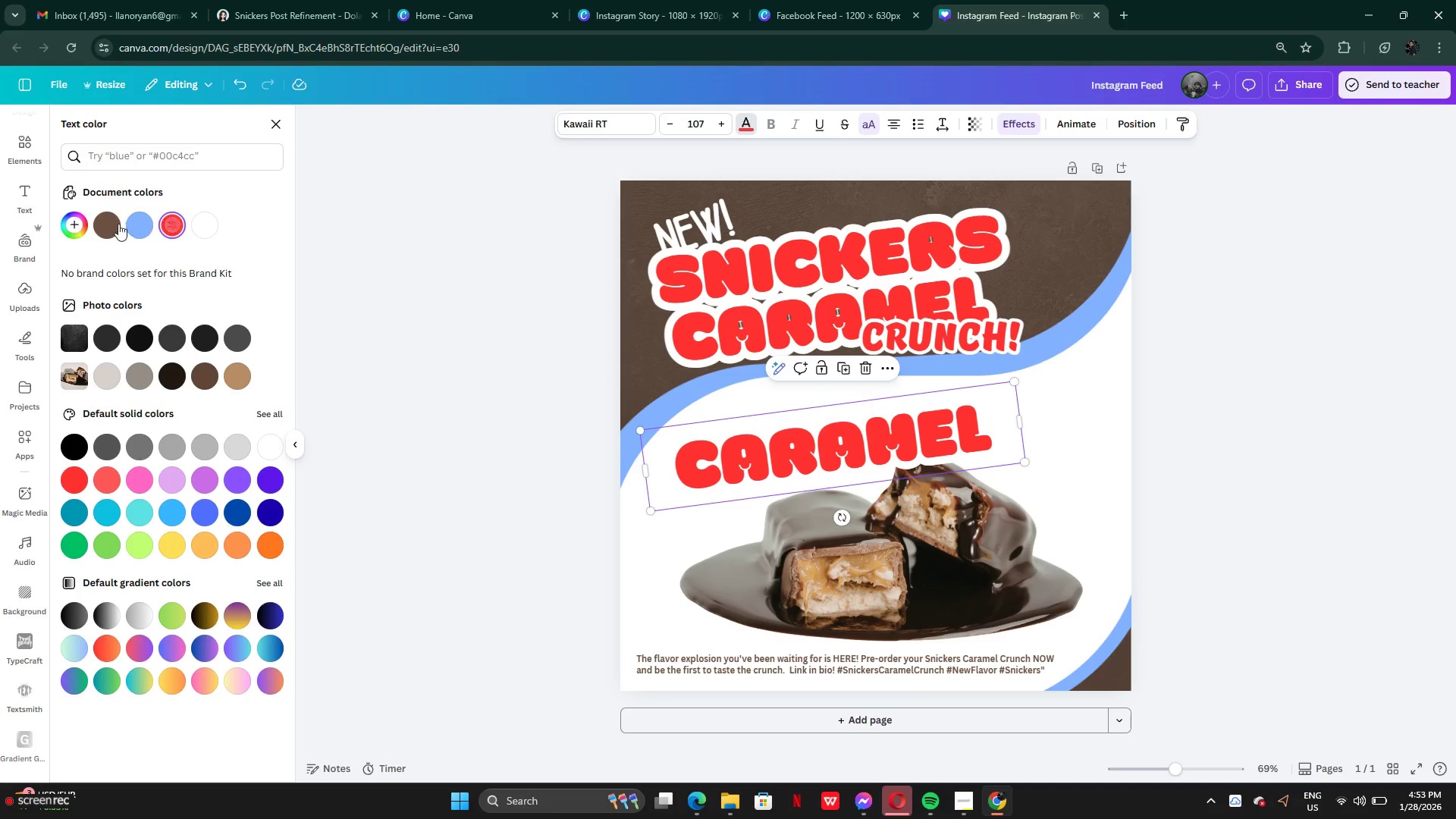 
left_click([102, 225])
 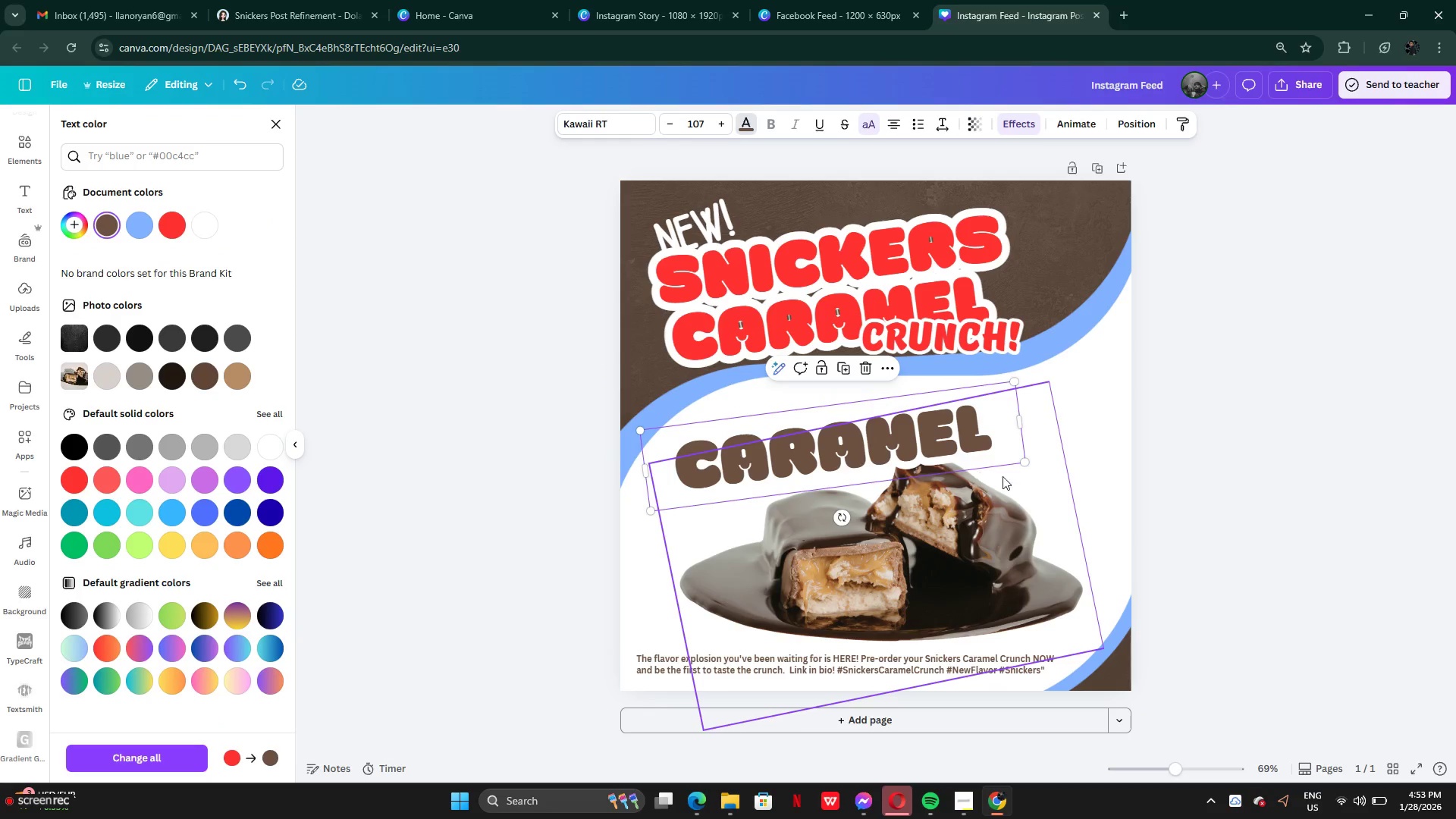 
left_click_drag(start_coordinate=[1029, 463], to_coordinate=[878, 413])
 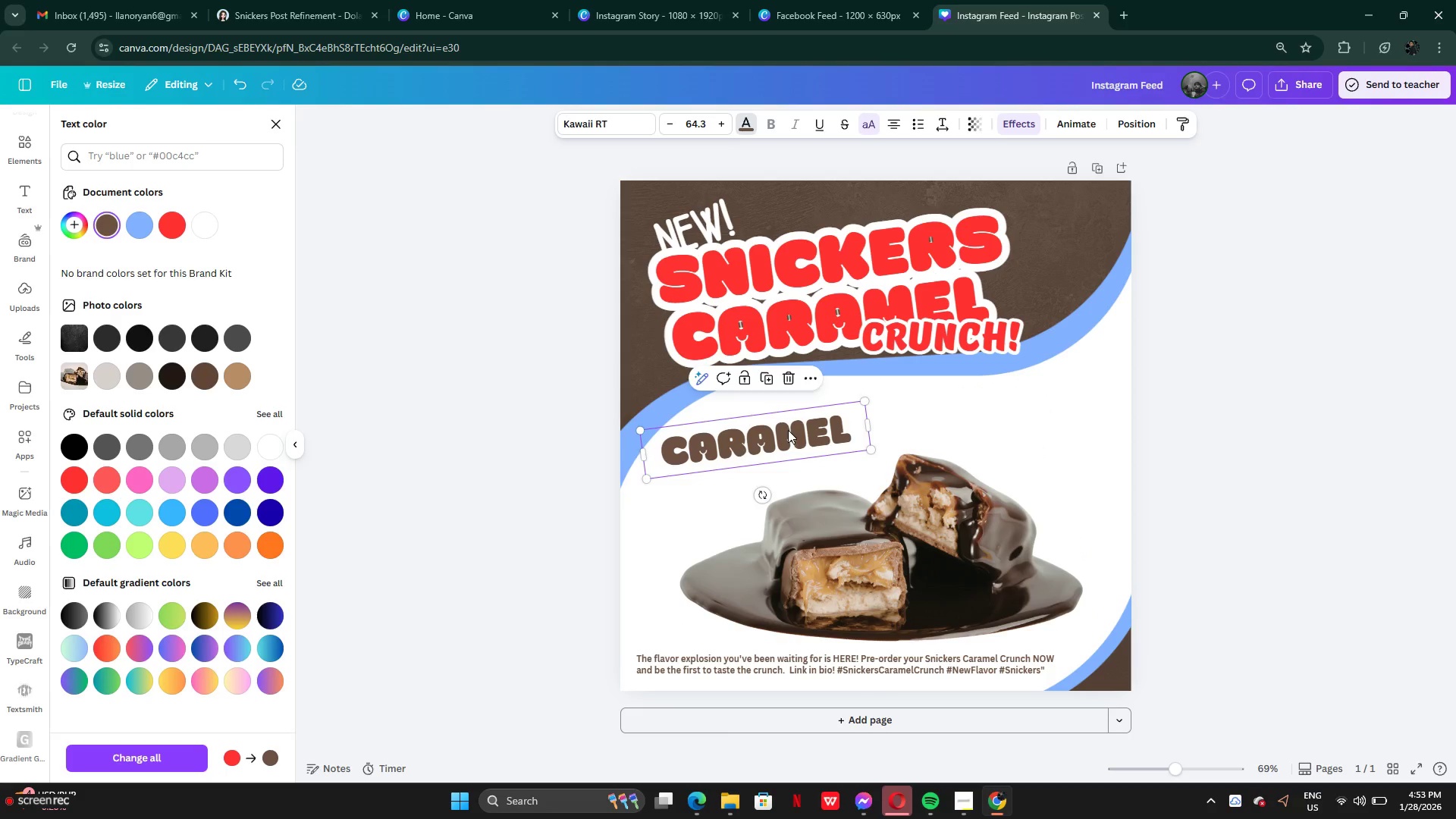 
left_click_drag(start_coordinate=[788, 430], to_coordinate=[862, 431])
 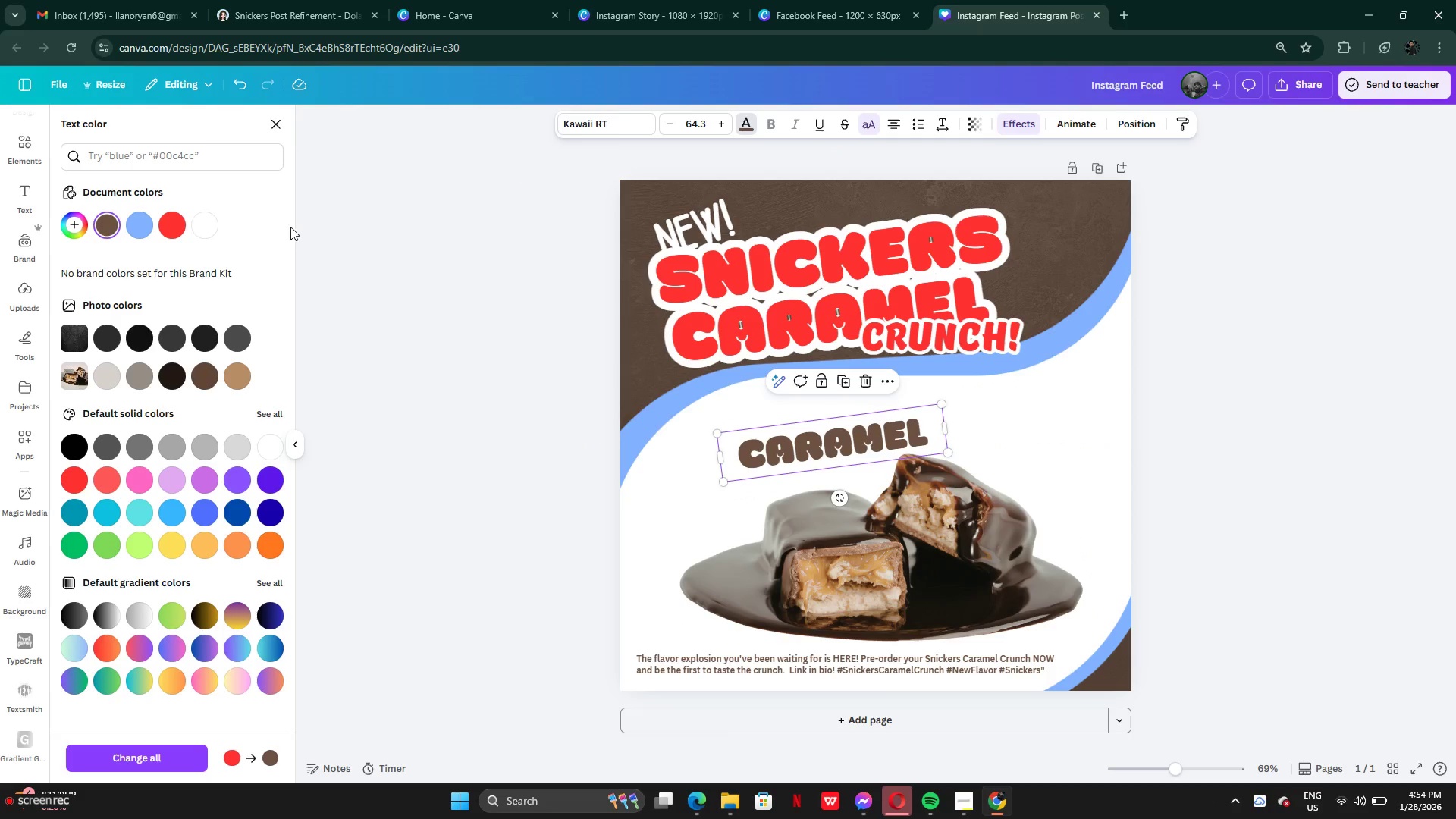 
left_click([202, 231])
 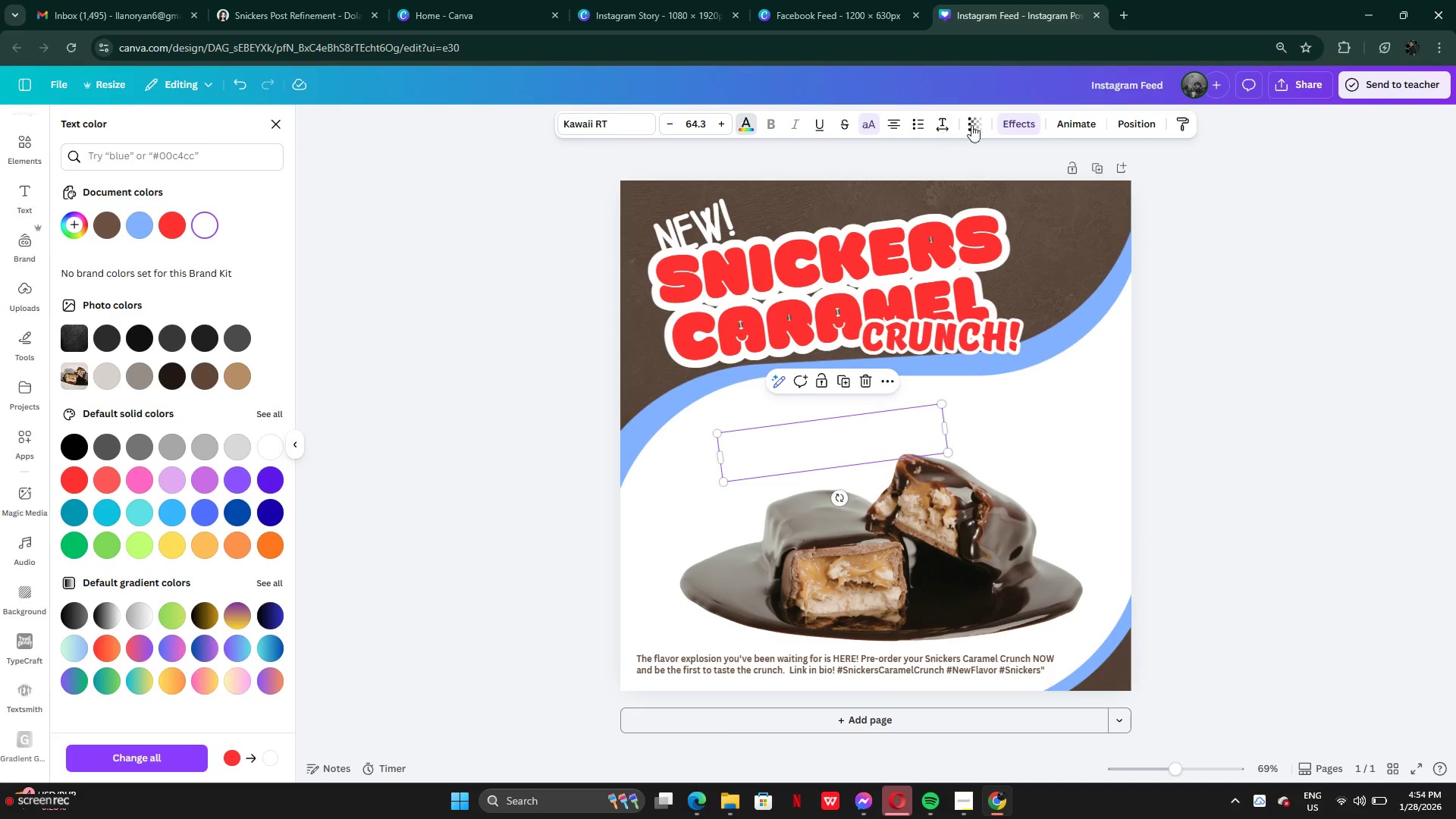 
left_click([1019, 121])
 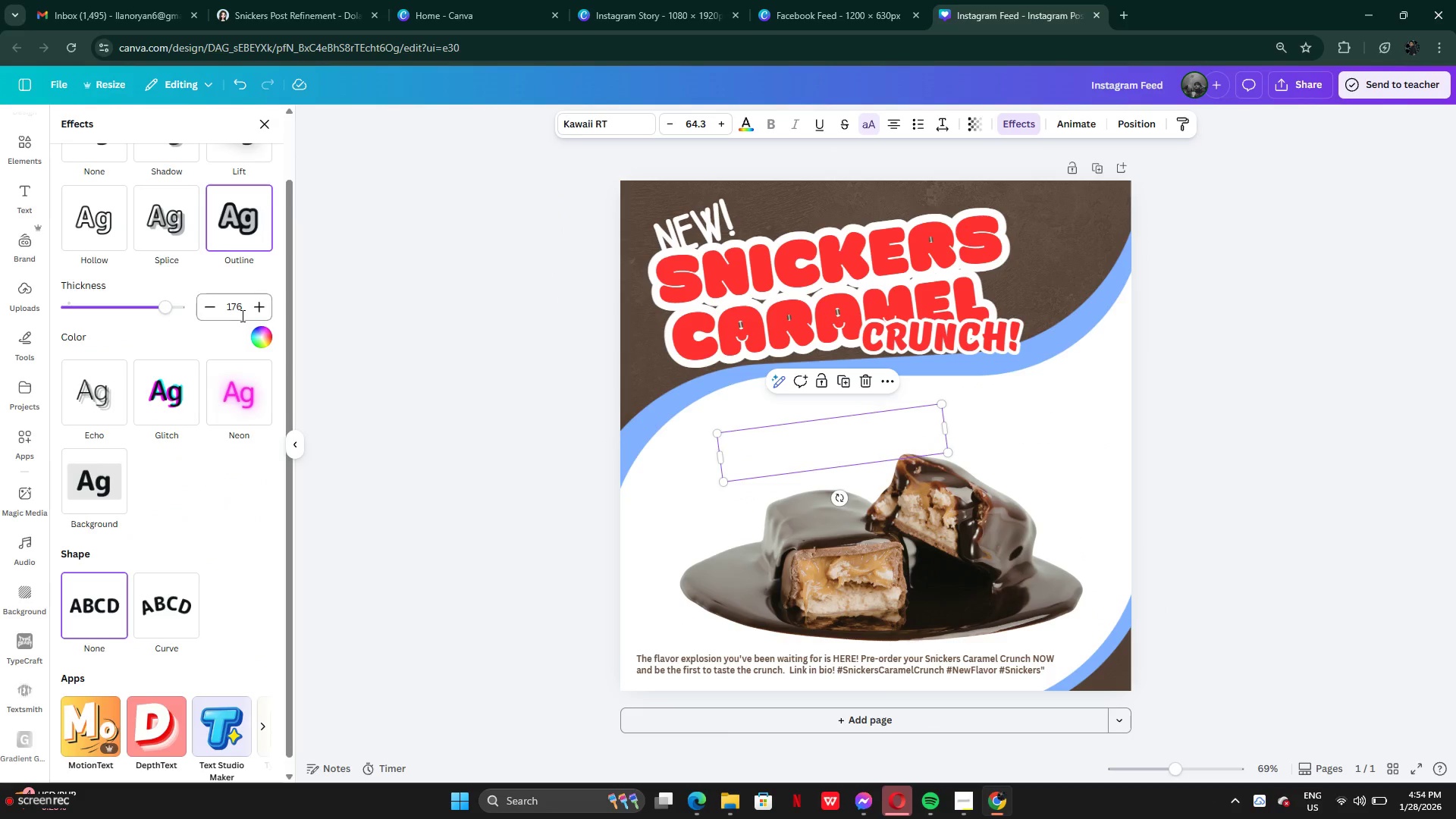 
left_click([262, 339])
 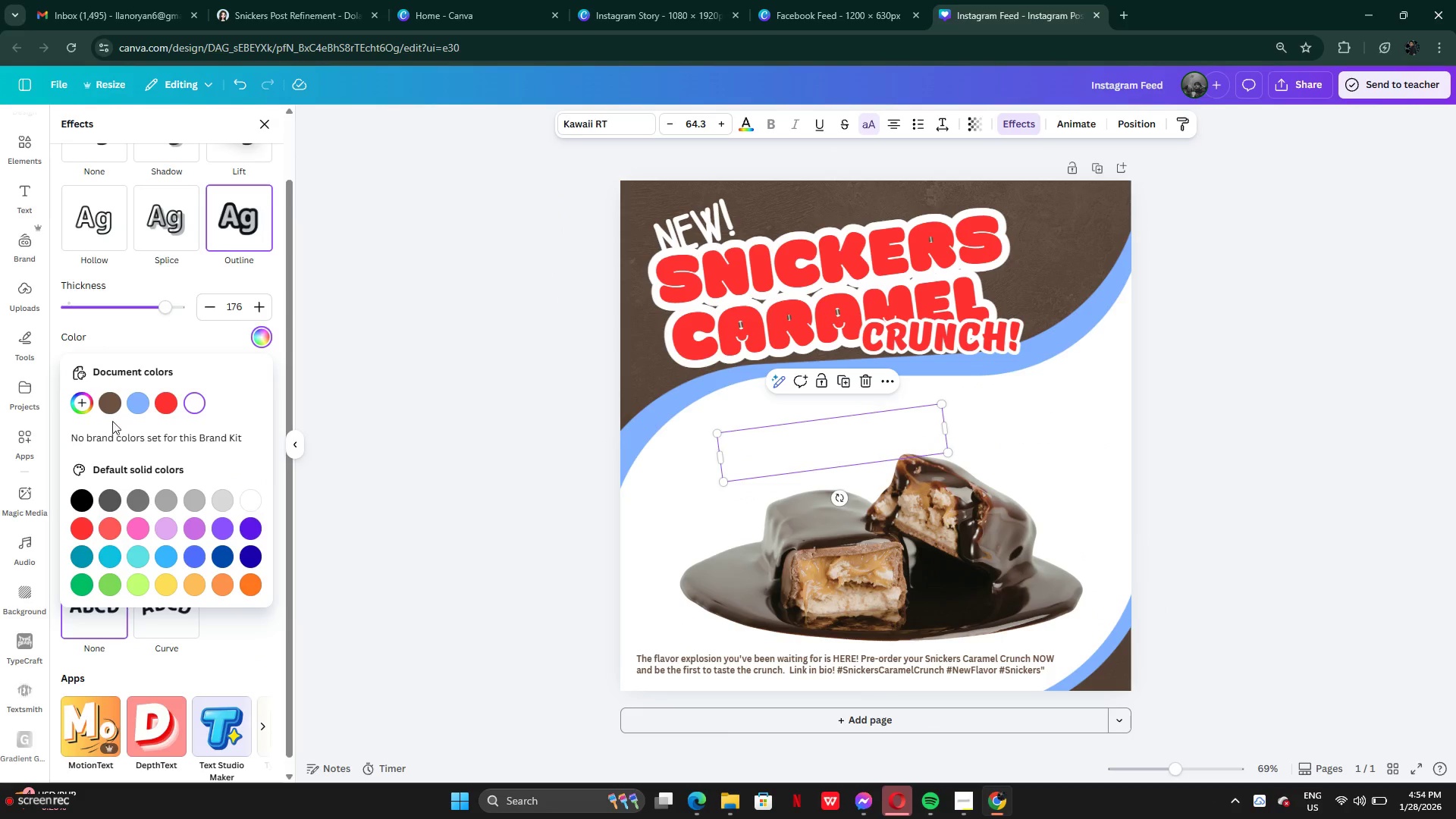 
left_click([105, 400])
 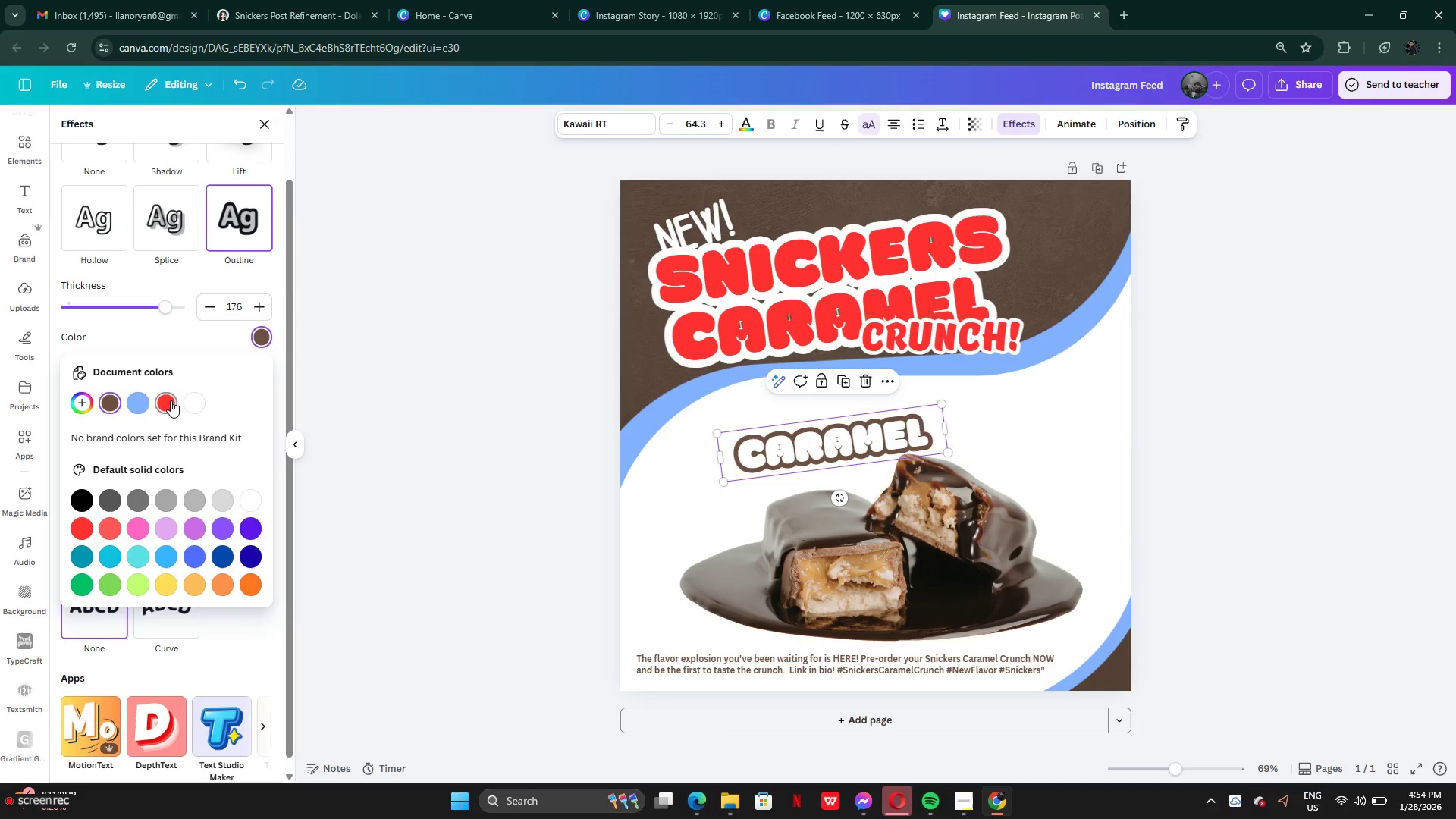 
left_click_drag(start_coordinate=[133, 300], to_coordinate=[122, 322])
 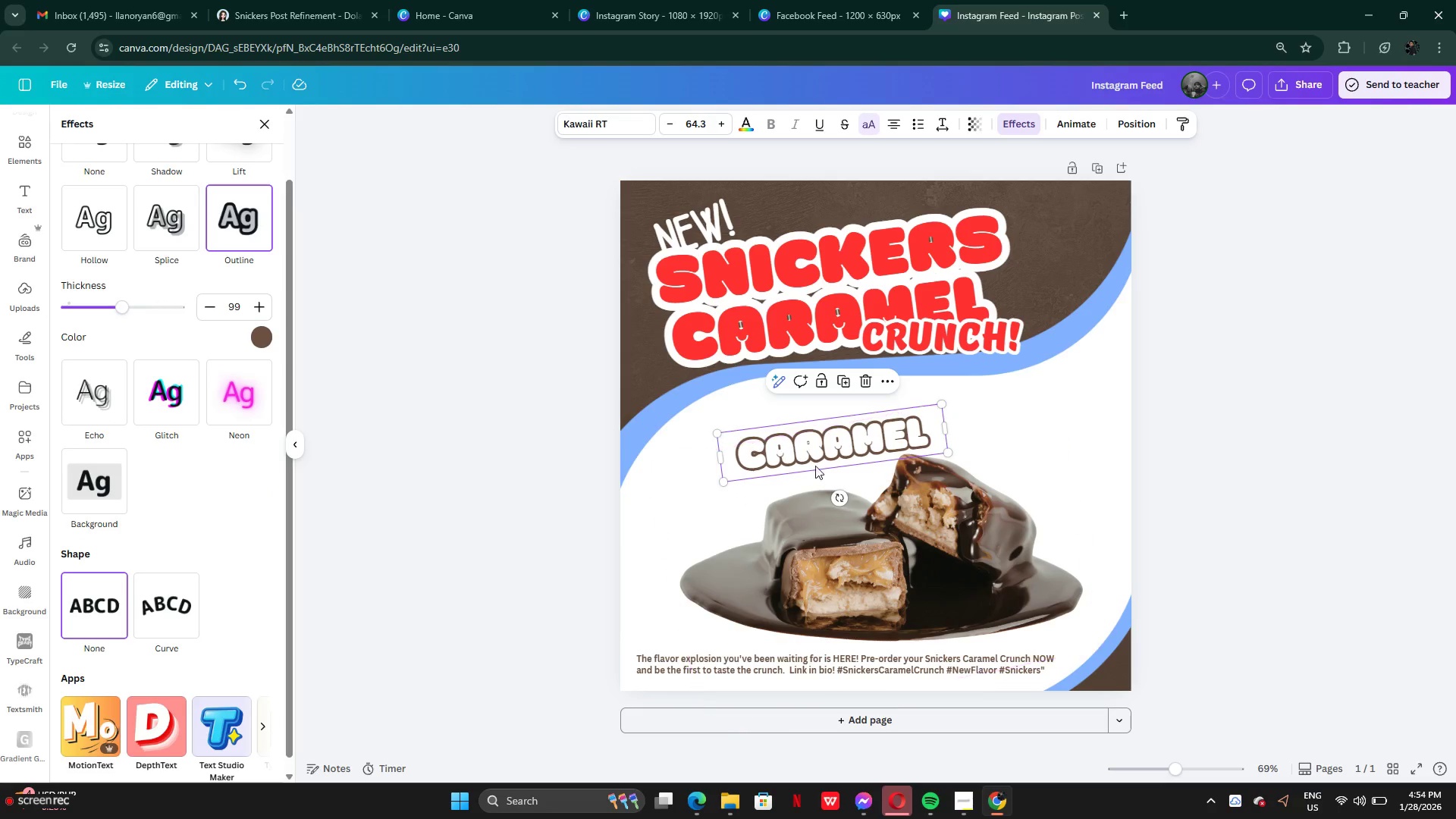 
left_click_drag(start_coordinate=[817, 458], to_coordinate=[922, 450])
 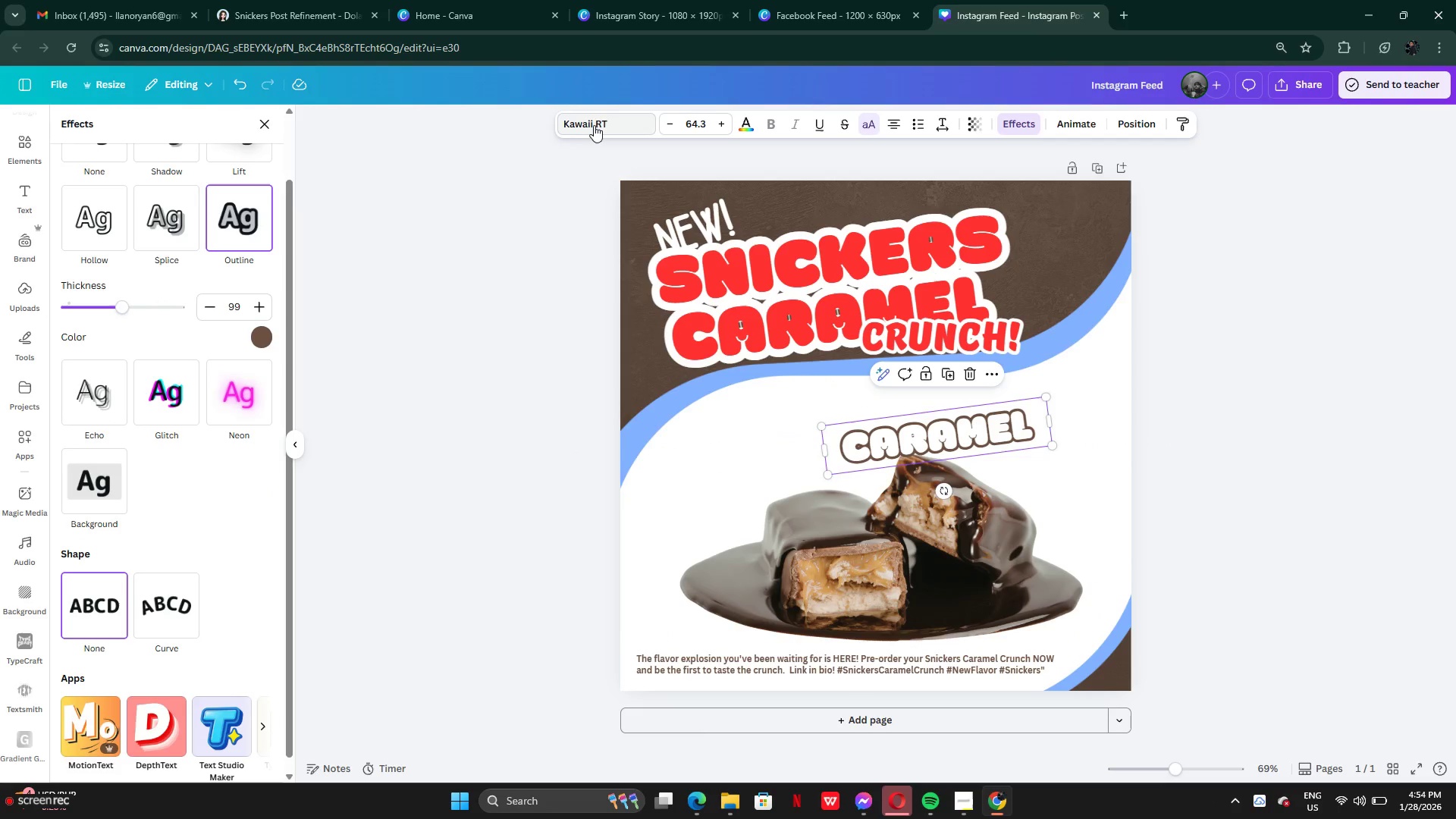 
left_click([594, 127])
 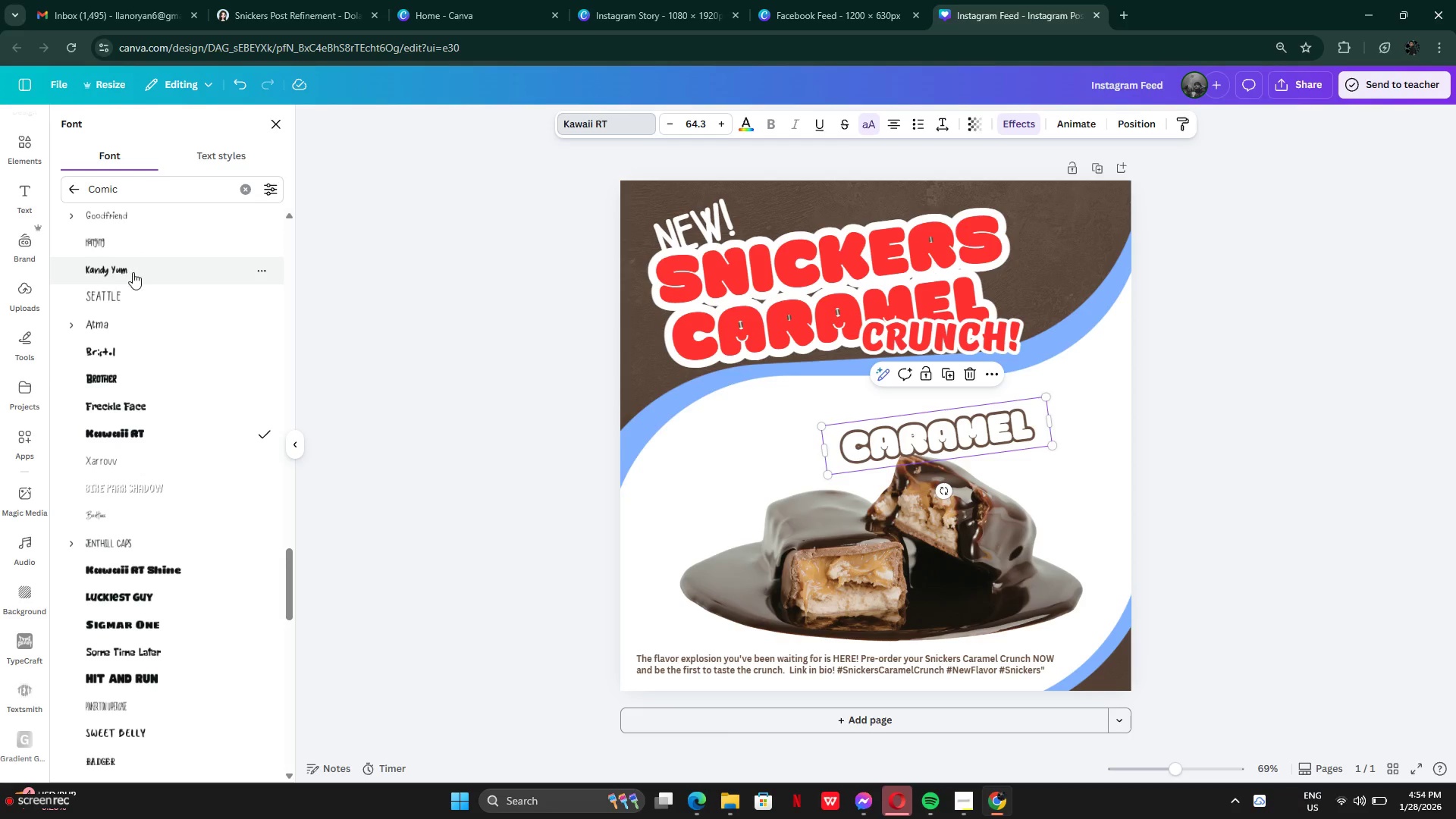 
scroll: coordinate [170, 548], scroll_direction: down, amount: 15.0
 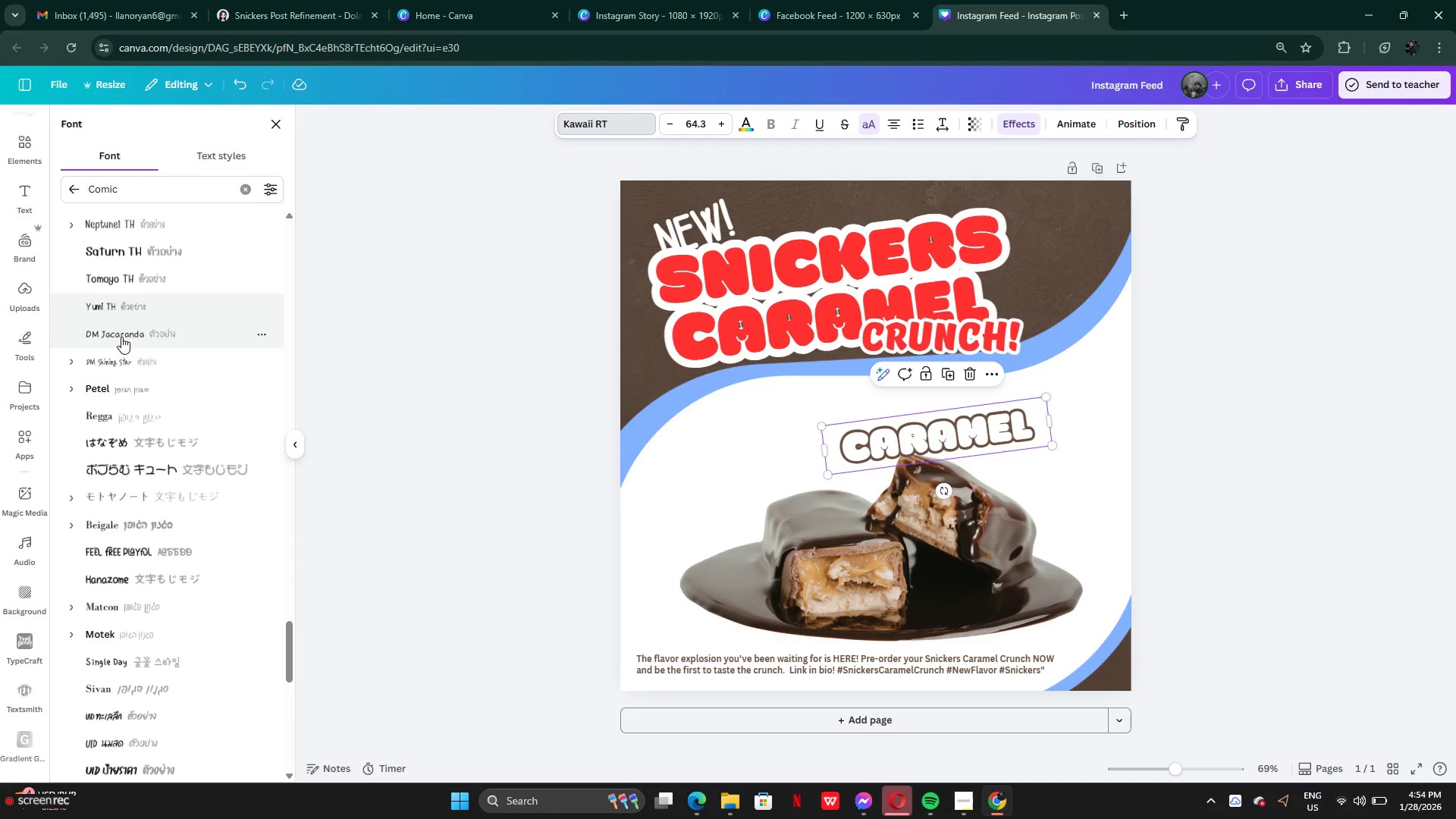 
left_click([121, 315])
 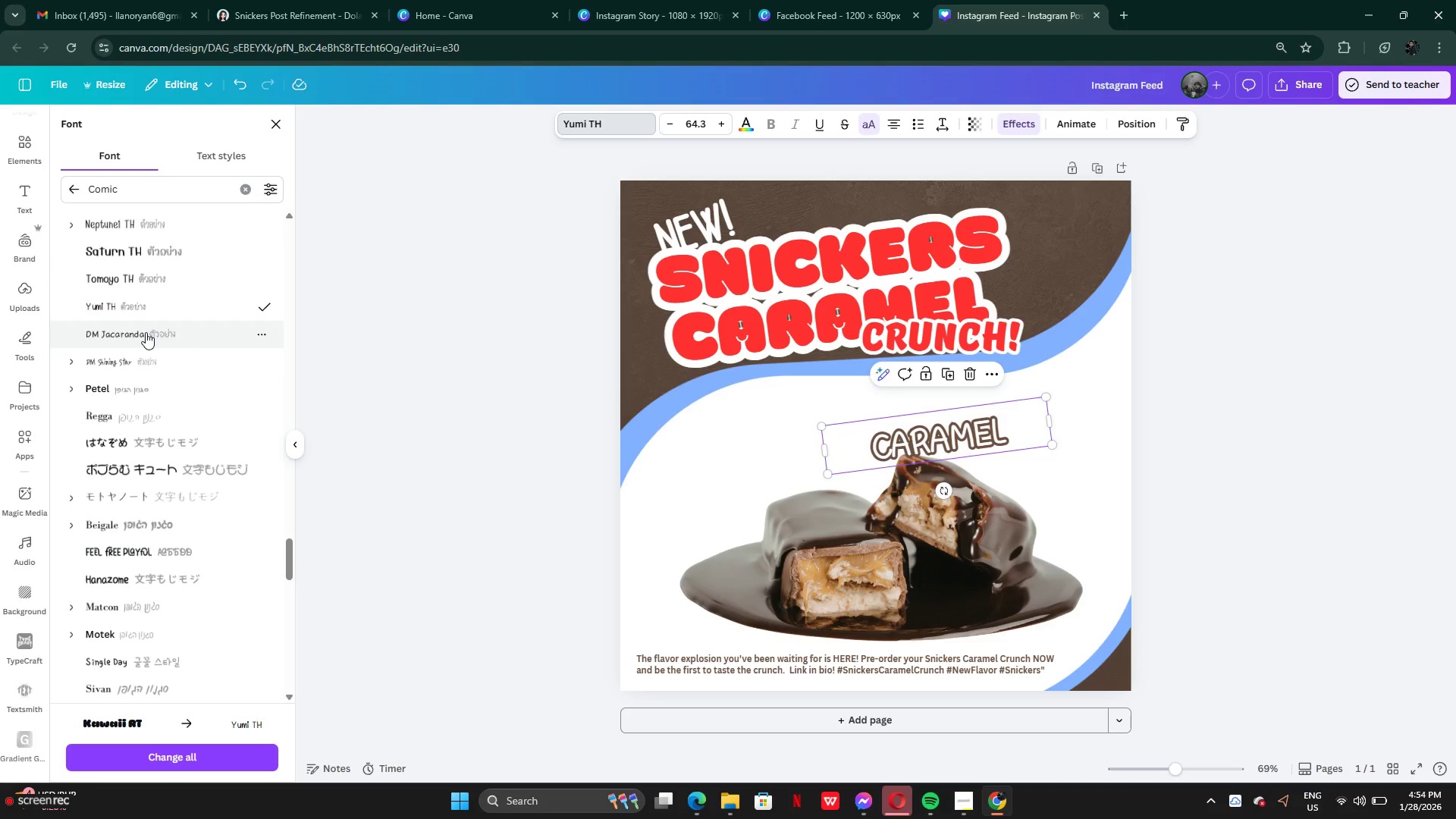 
left_click_drag(start_coordinate=[948, 457], to_coordinate=[1015, 614])
 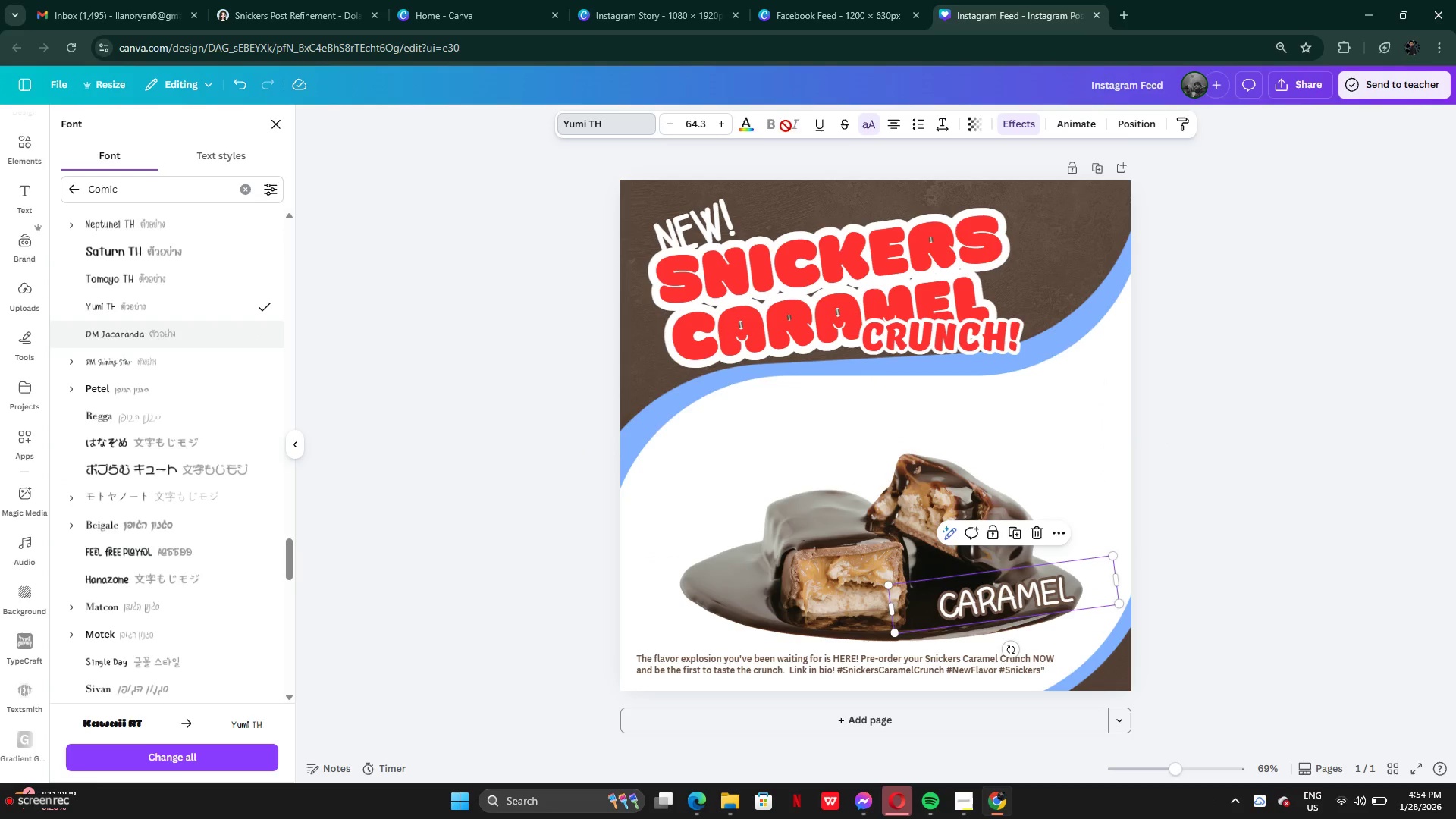 
left_click([750, 128])
 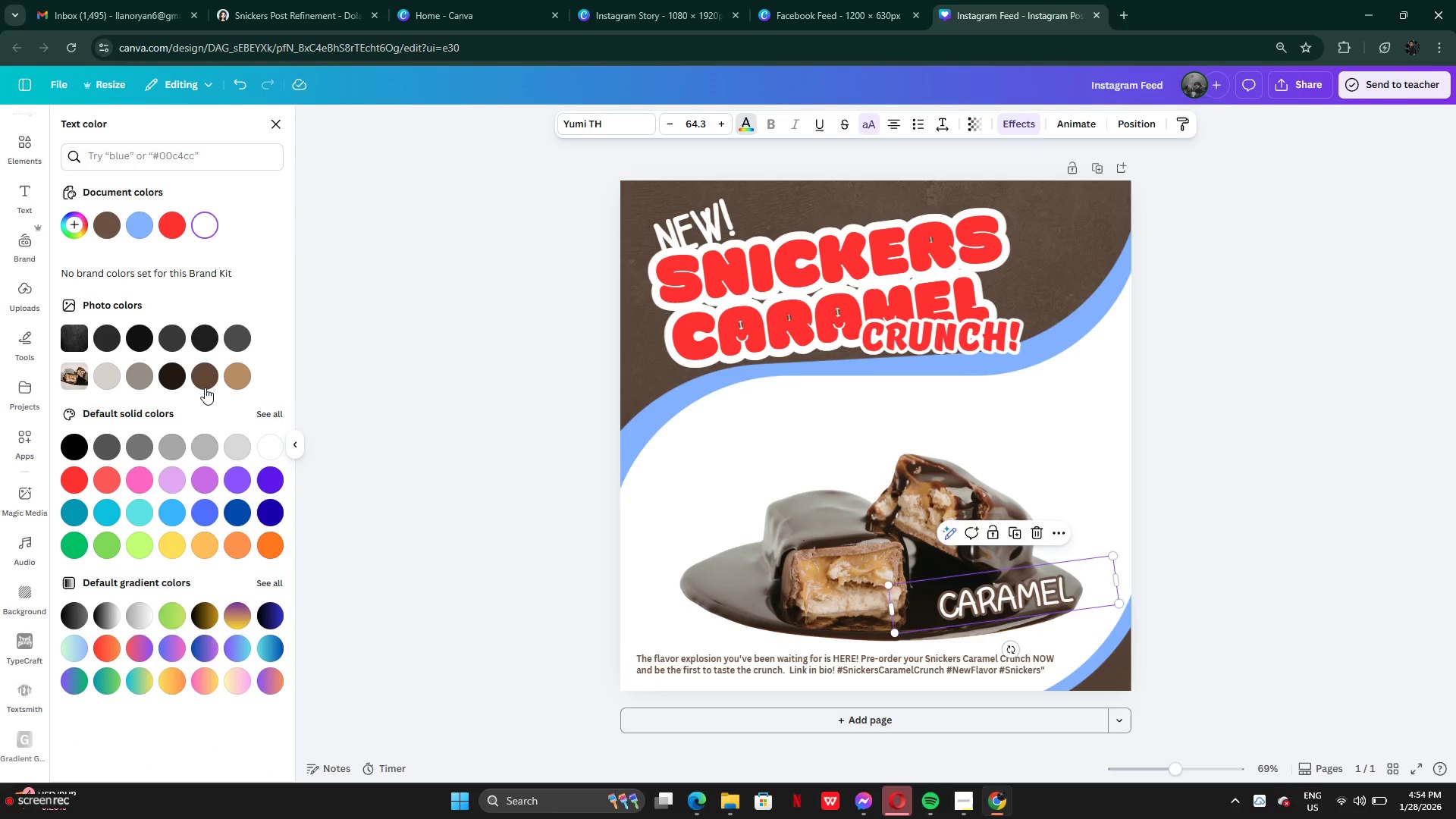 
left_click([205, 376])
 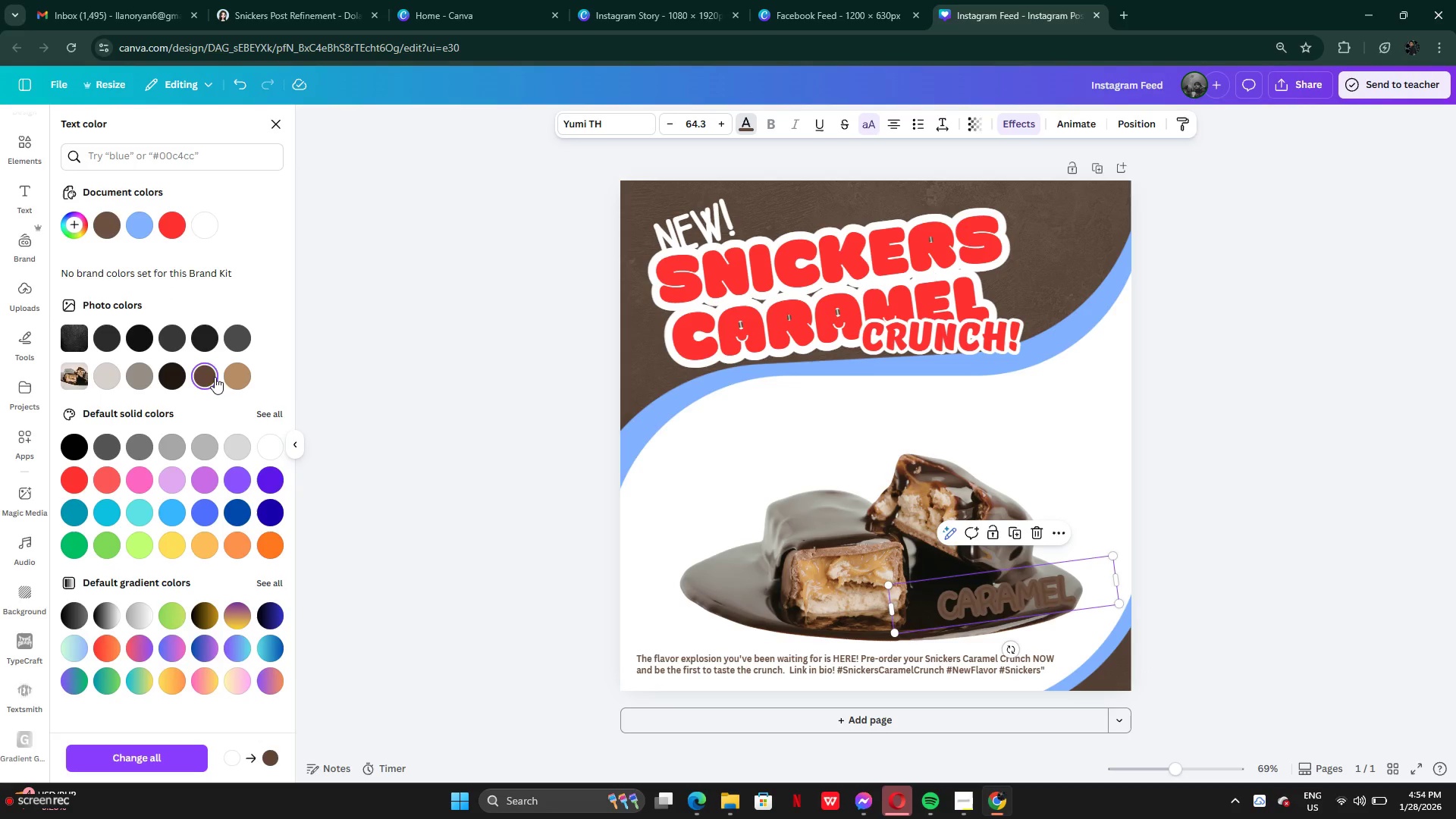 
key(Control+Z)
 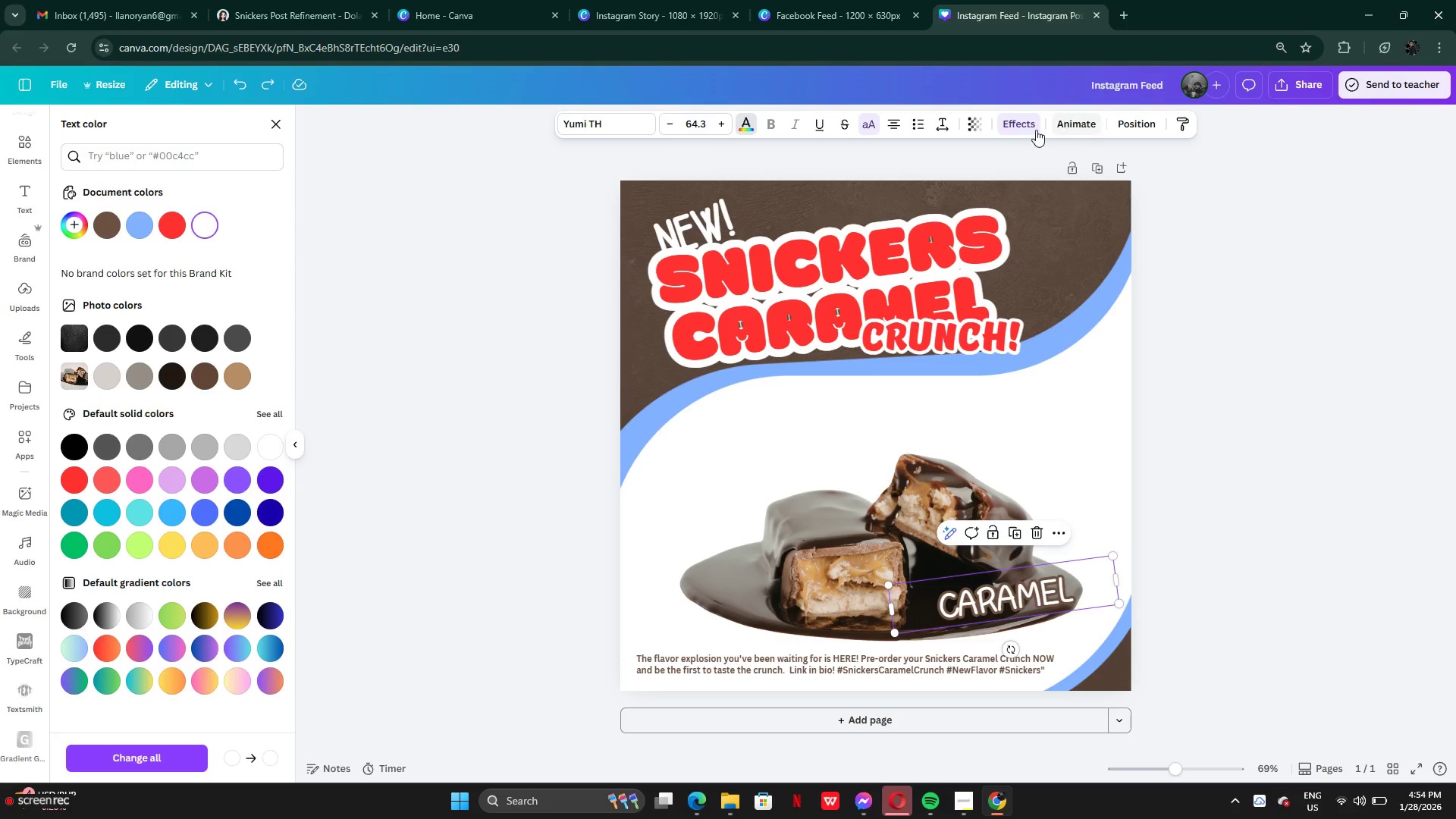 
left_click([1015, 131])
 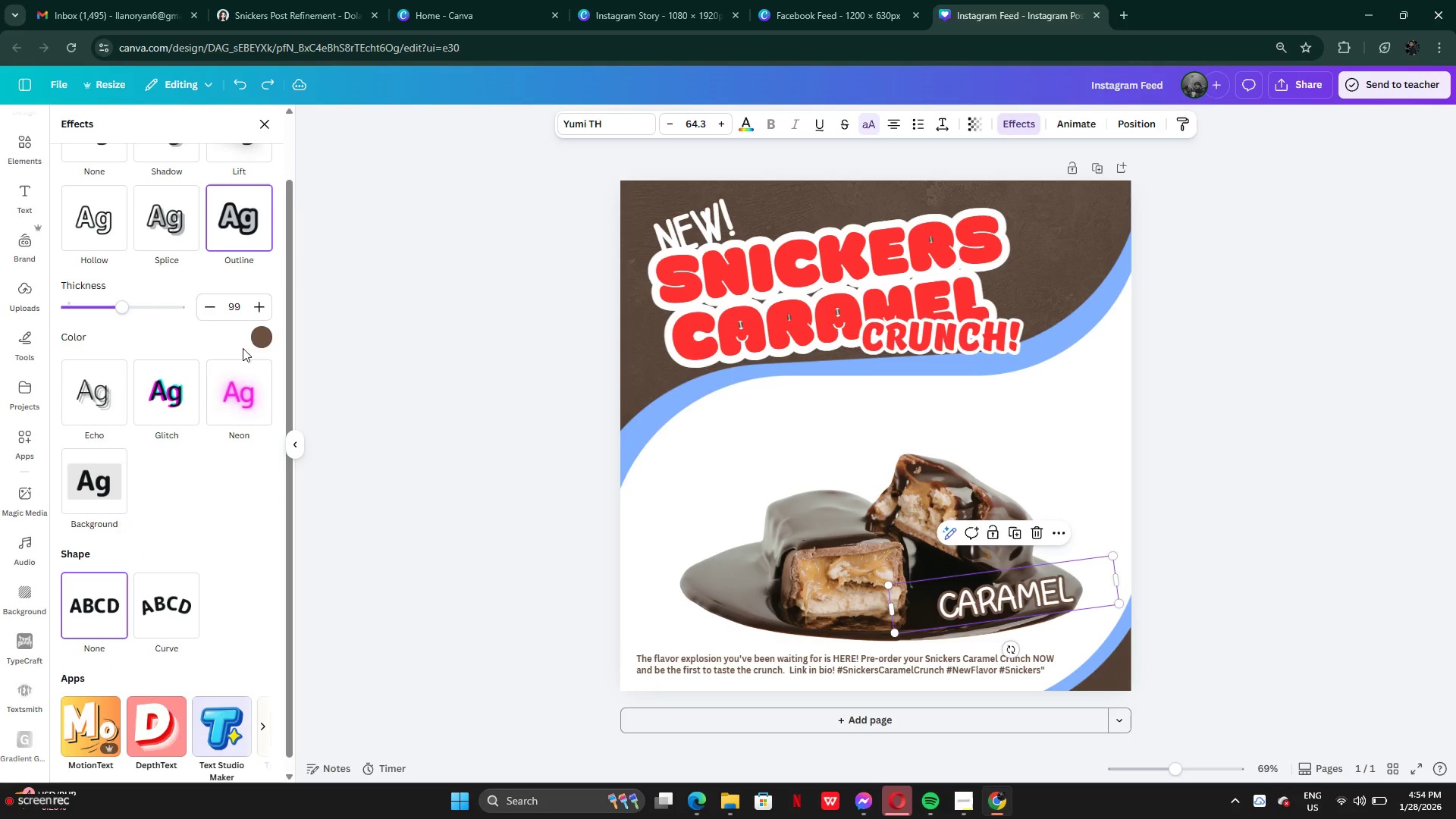 
left_click([260, 340])
 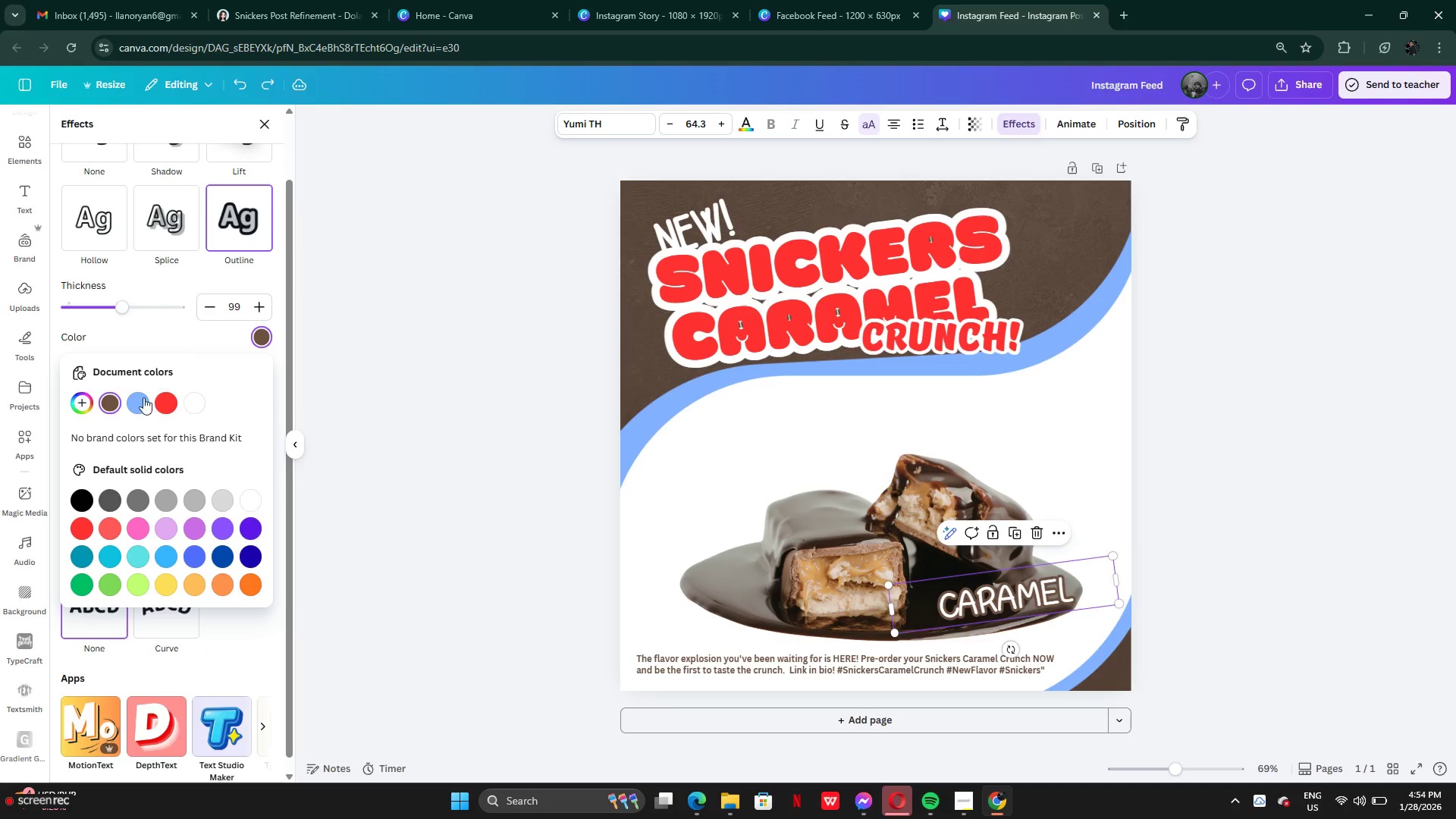 
left_click([79, 410])
 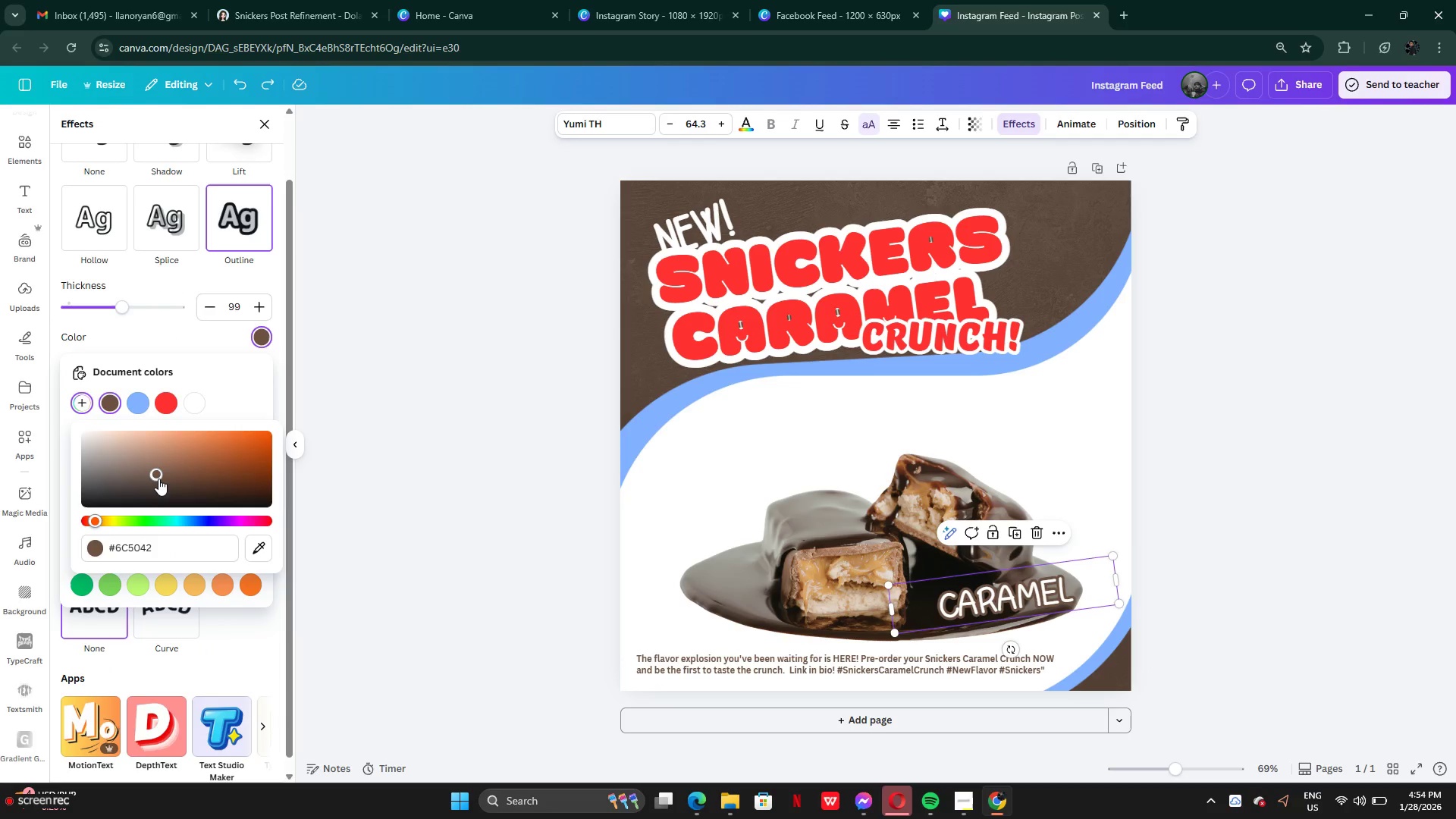 
left_click_drag(start_coordinate=[158, 479], to_coordinate=[216, 488])
 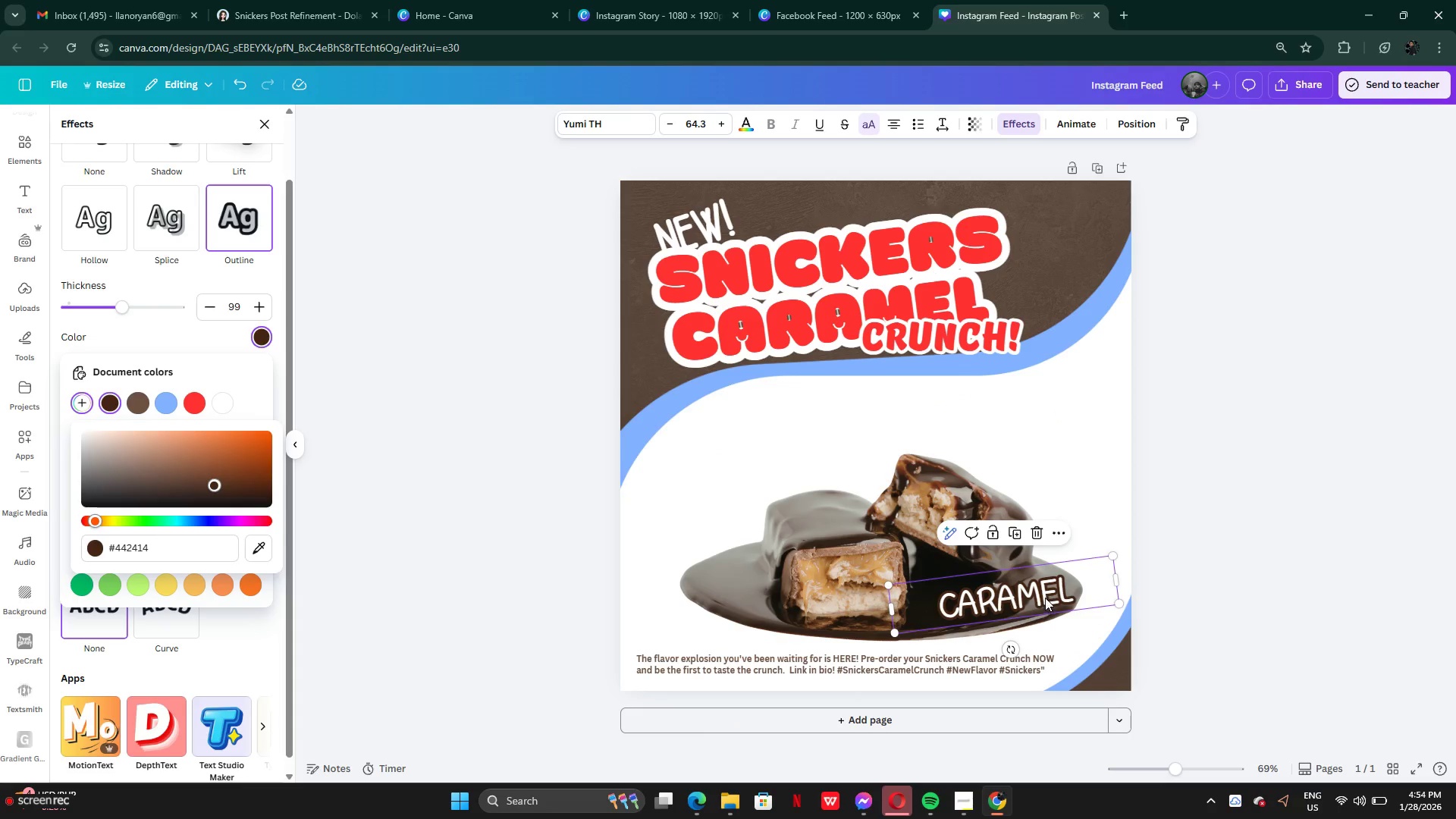 
left_click_drag(start_coordinate=[1045, 597], to_coordinate=[826, 479])
 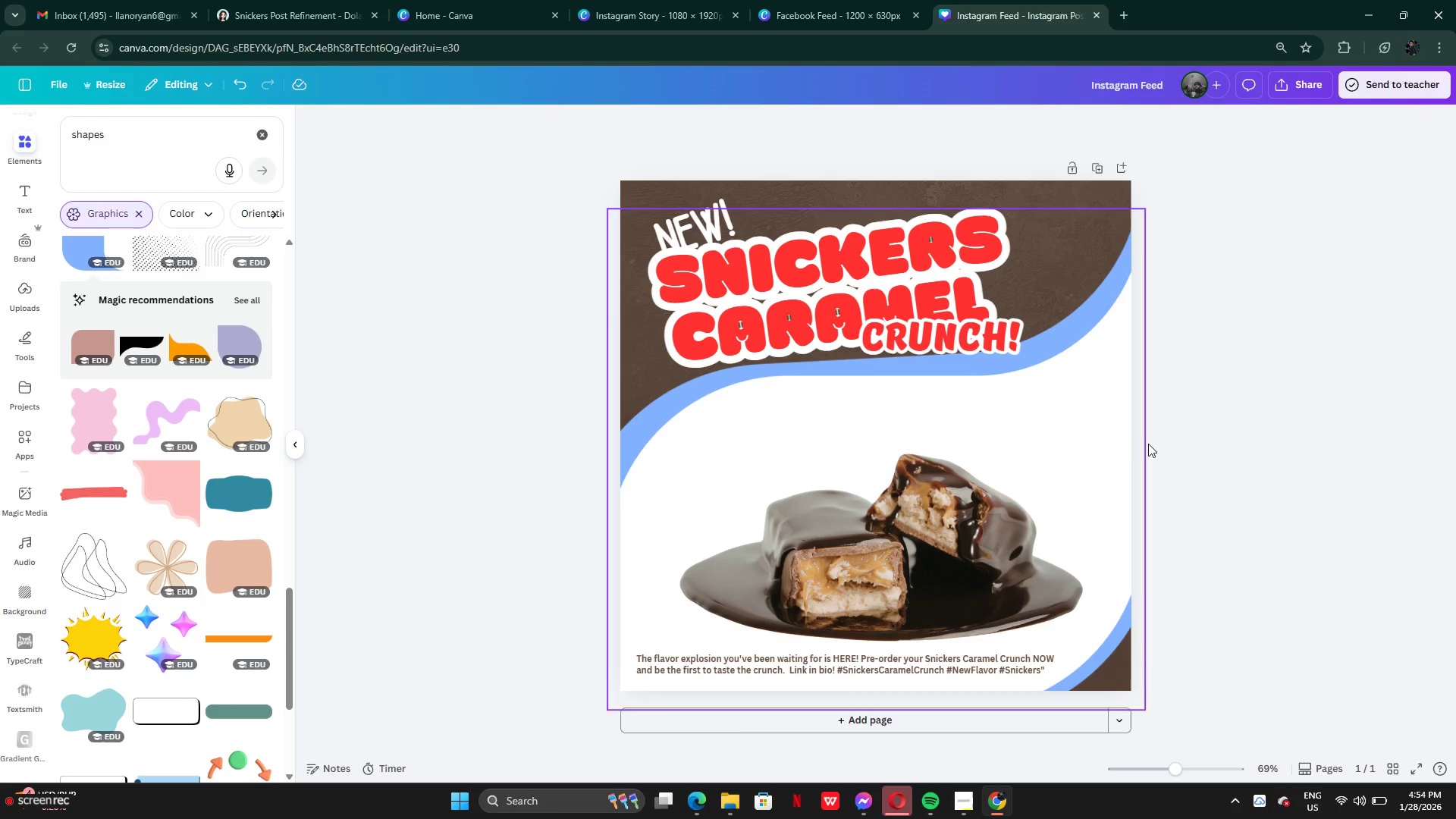 
left_click([1238, 422])
 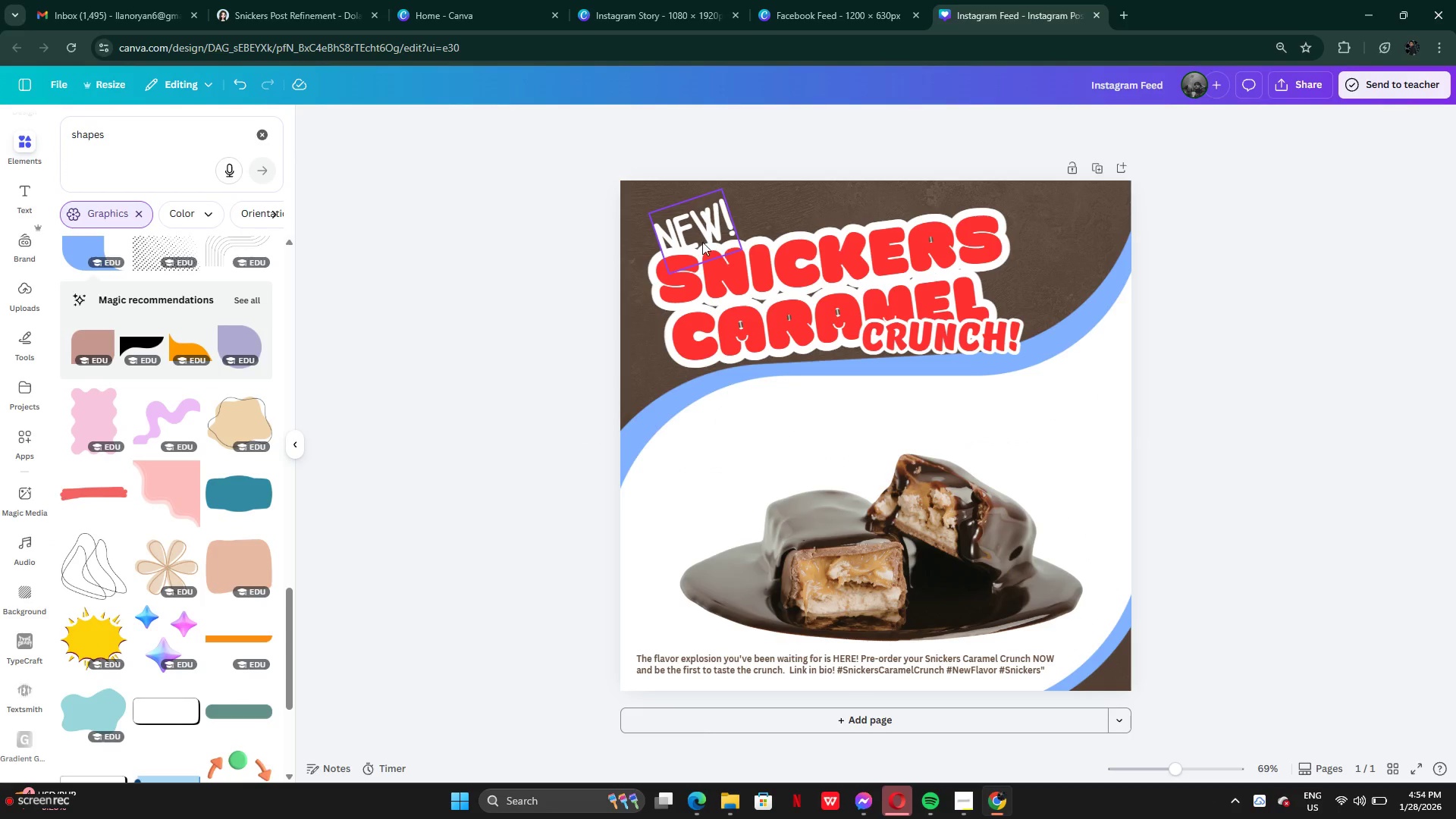 
left_click_drag(start_coordinate=[696, 230], to_coordinate=[689, 221])
 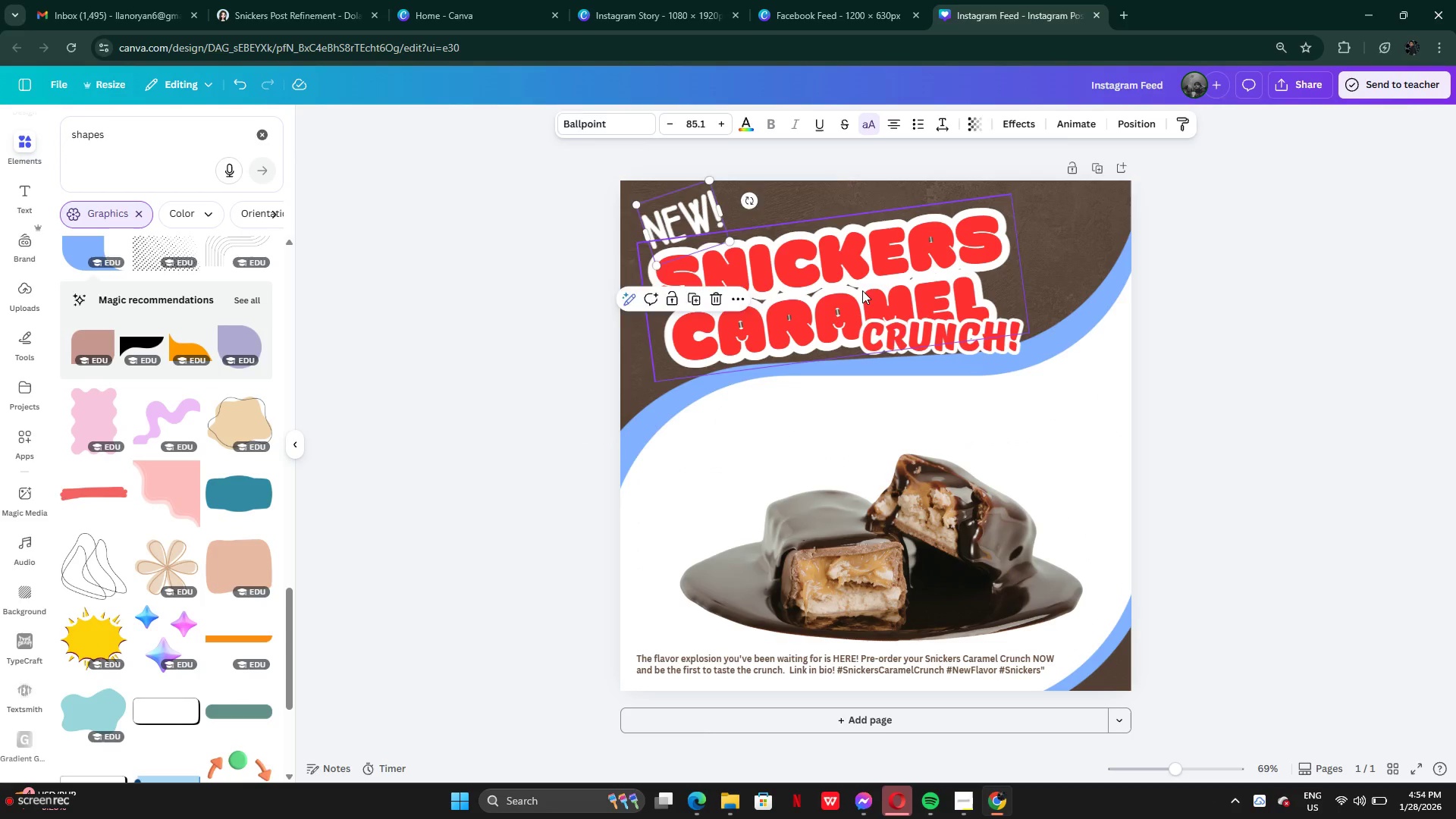 
left_click_drag(start_coordinate=[862, 290], to_coordinate=[865, 283])
 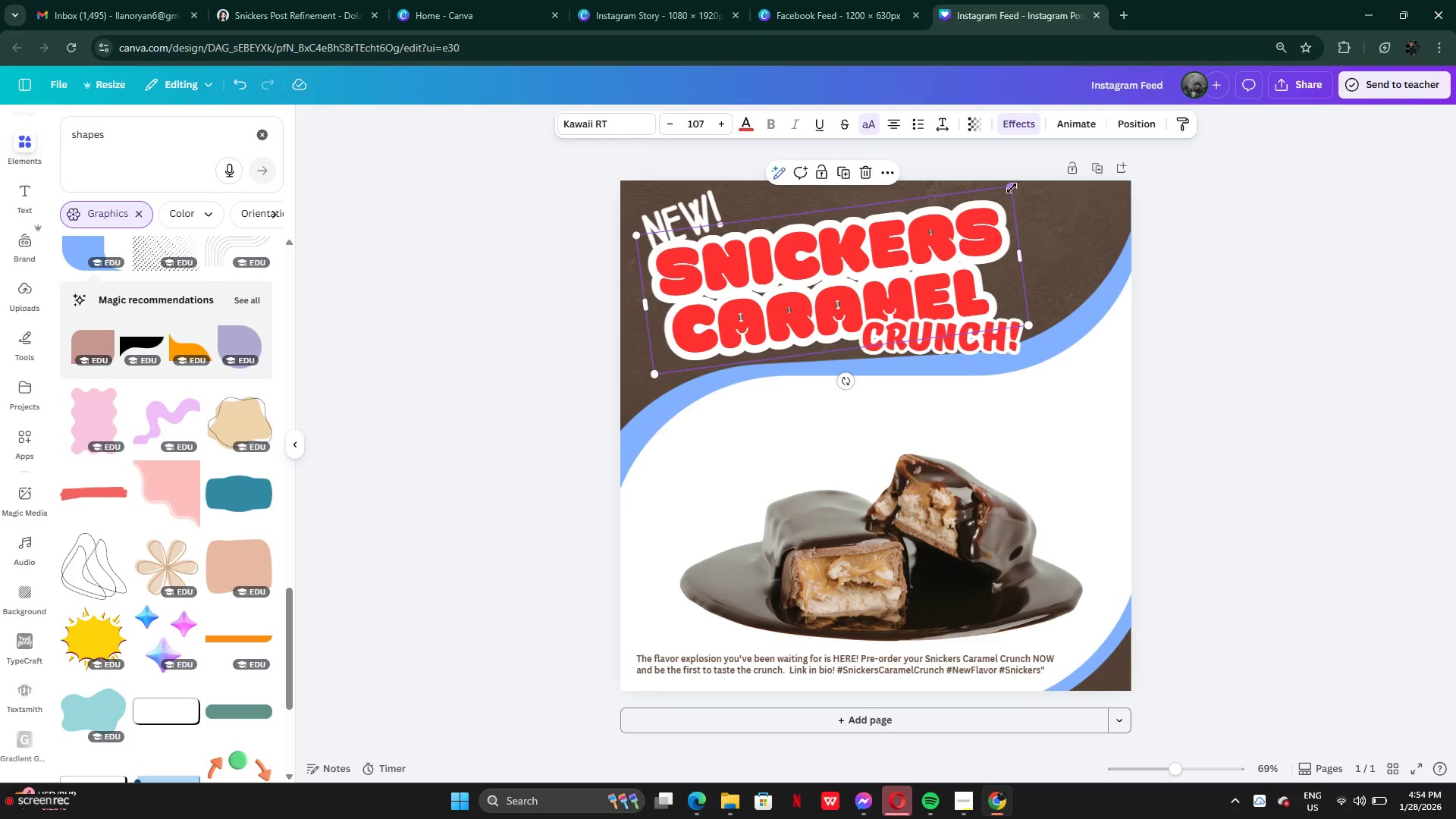 
left_click_drag(start_coordinate=[1012, 184], to_coordinate=[949, 221])
 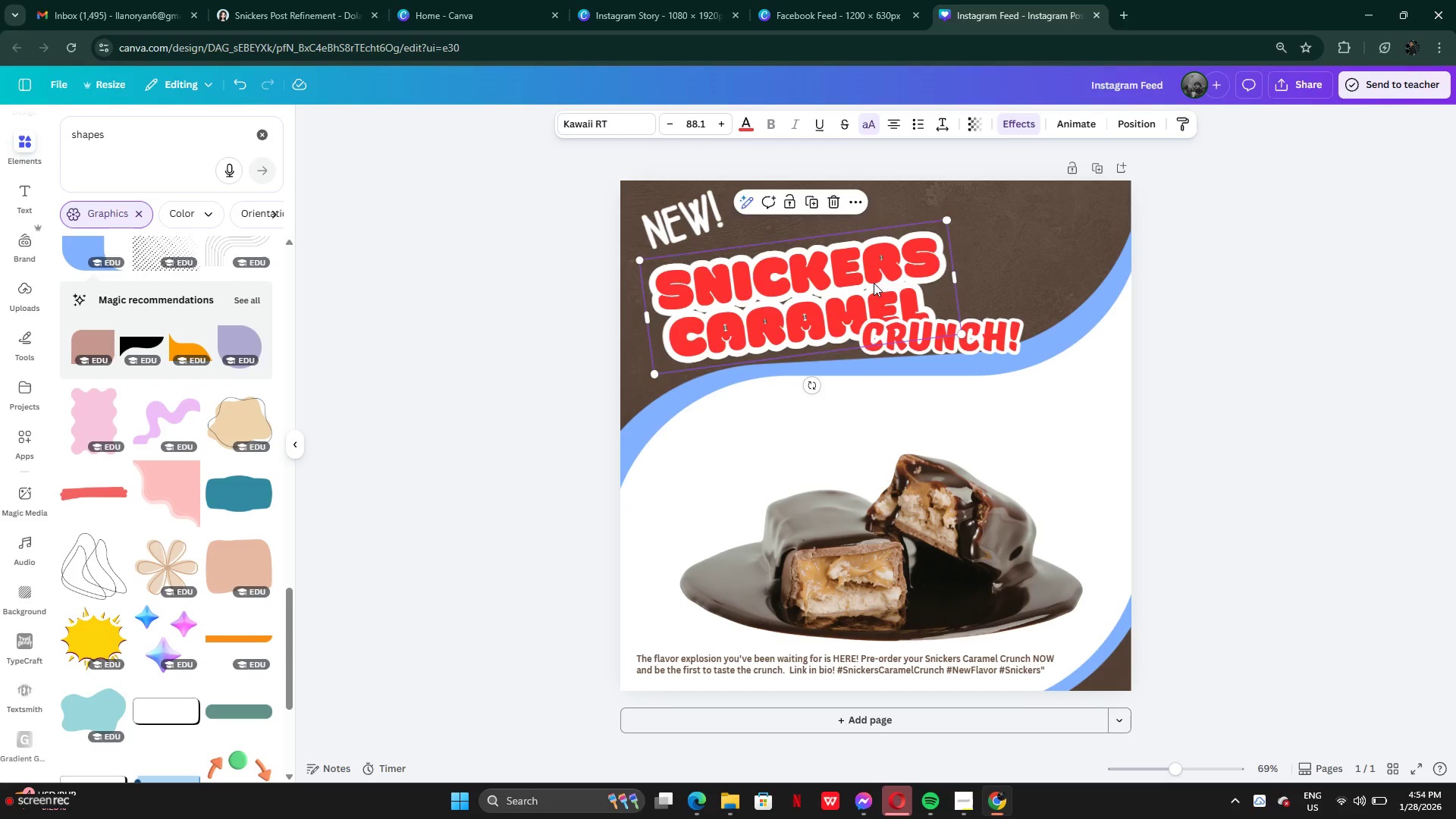 
left_click_drag(start_coordinate=[873, 283], to_coordinate=[933, 271])
 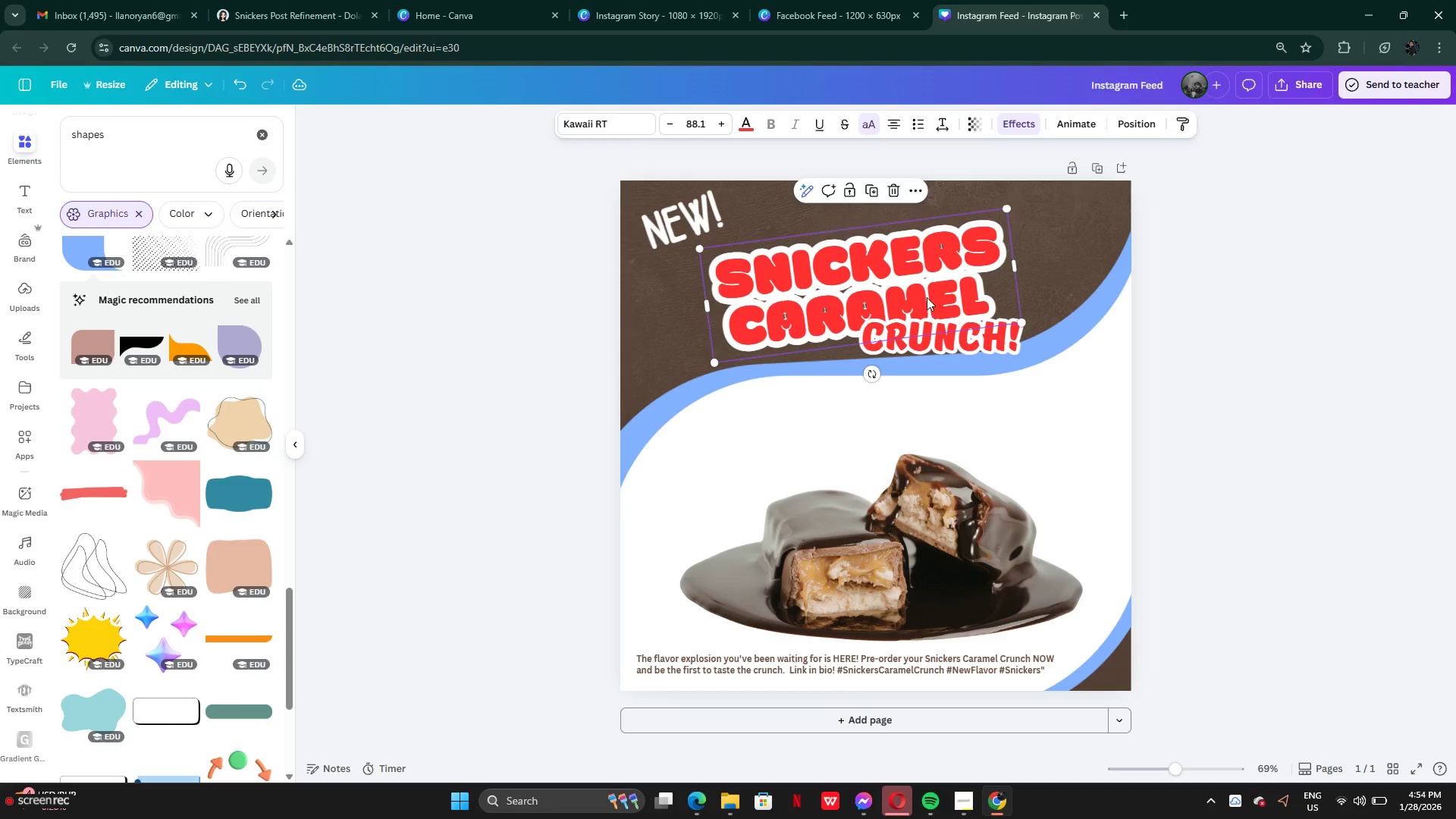 
left_click_drag(start_coordinate=[927, 303], to_coordinate=[929, 294])
 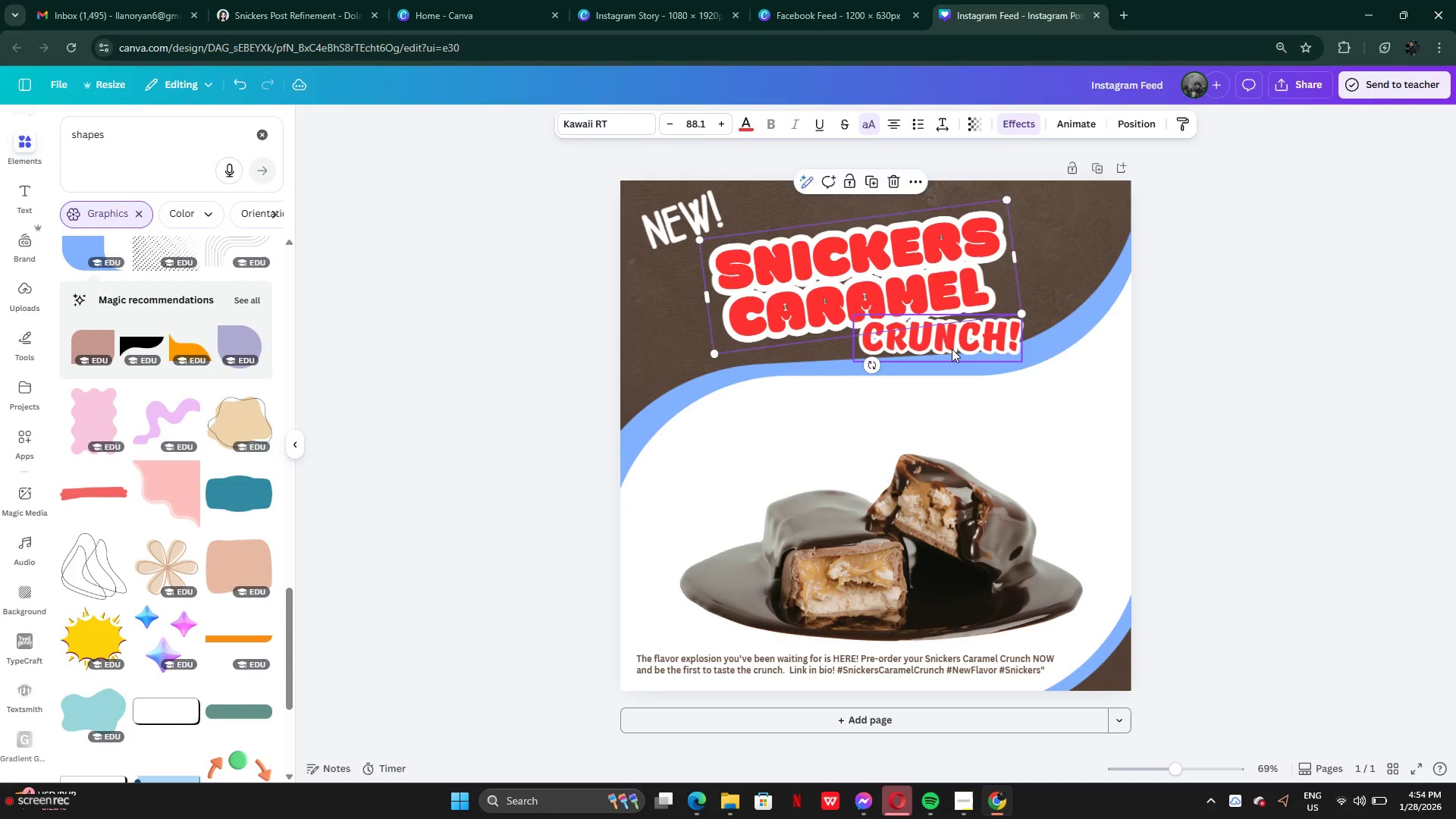 
left_click_drag(start_coordinate=[952, 349], to_coordinate=[977, 333])
 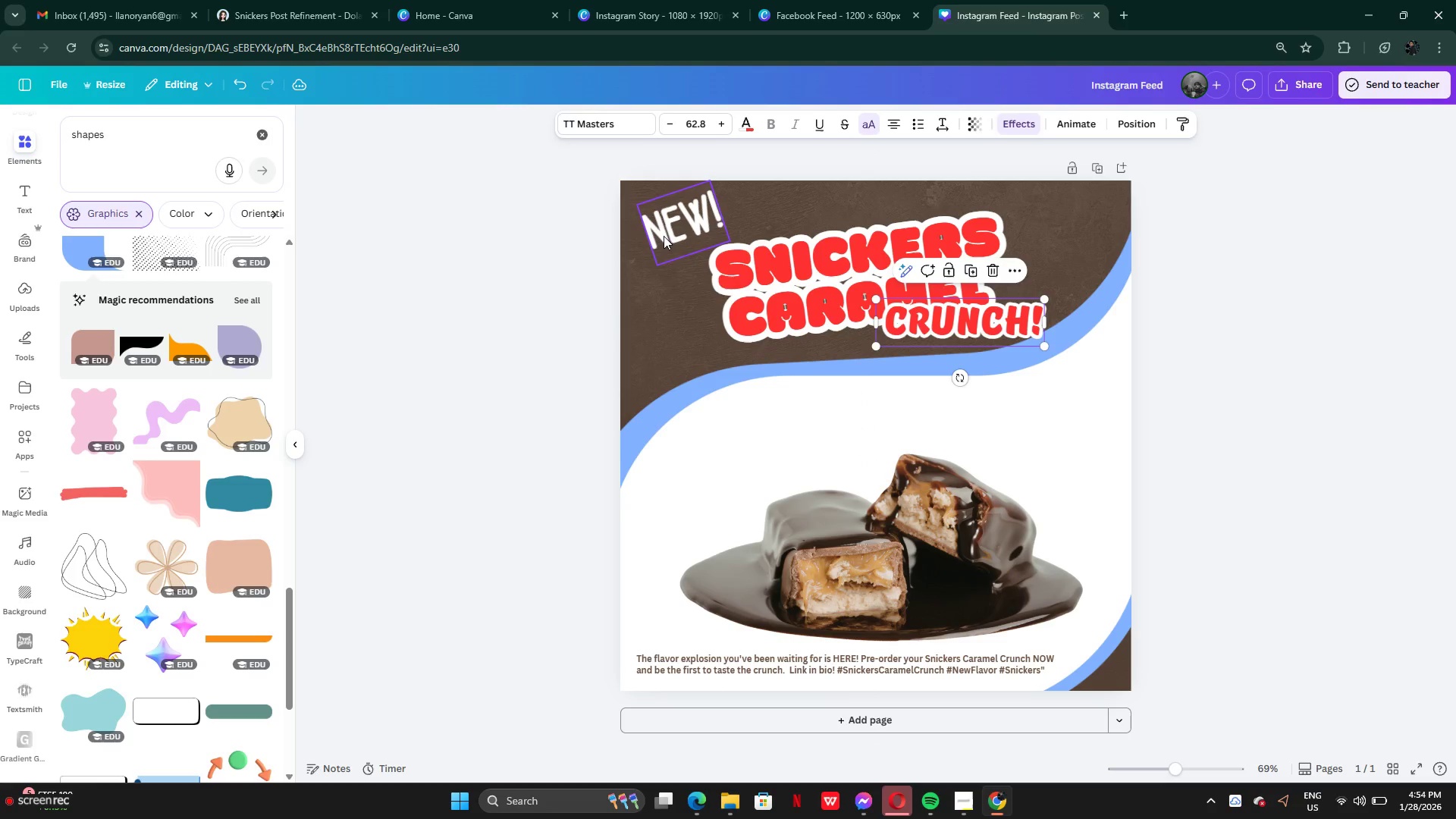 
left_click_drag(start_coordinate=[664, 236], to_coordinate=[723, 237])
 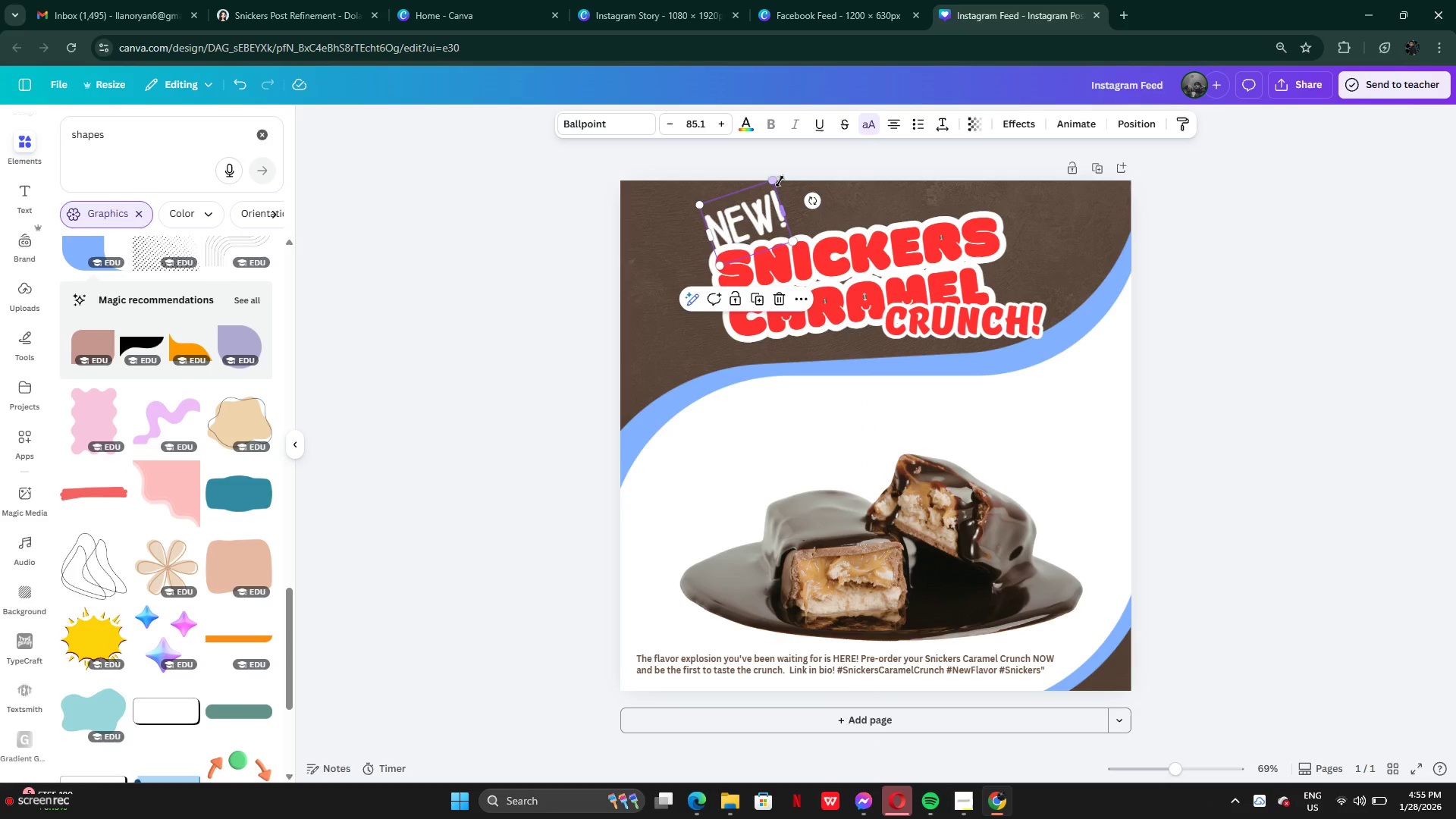 
left_click_drag(start_coordinate=[780, 181], to_coordinate=[771, 199])
 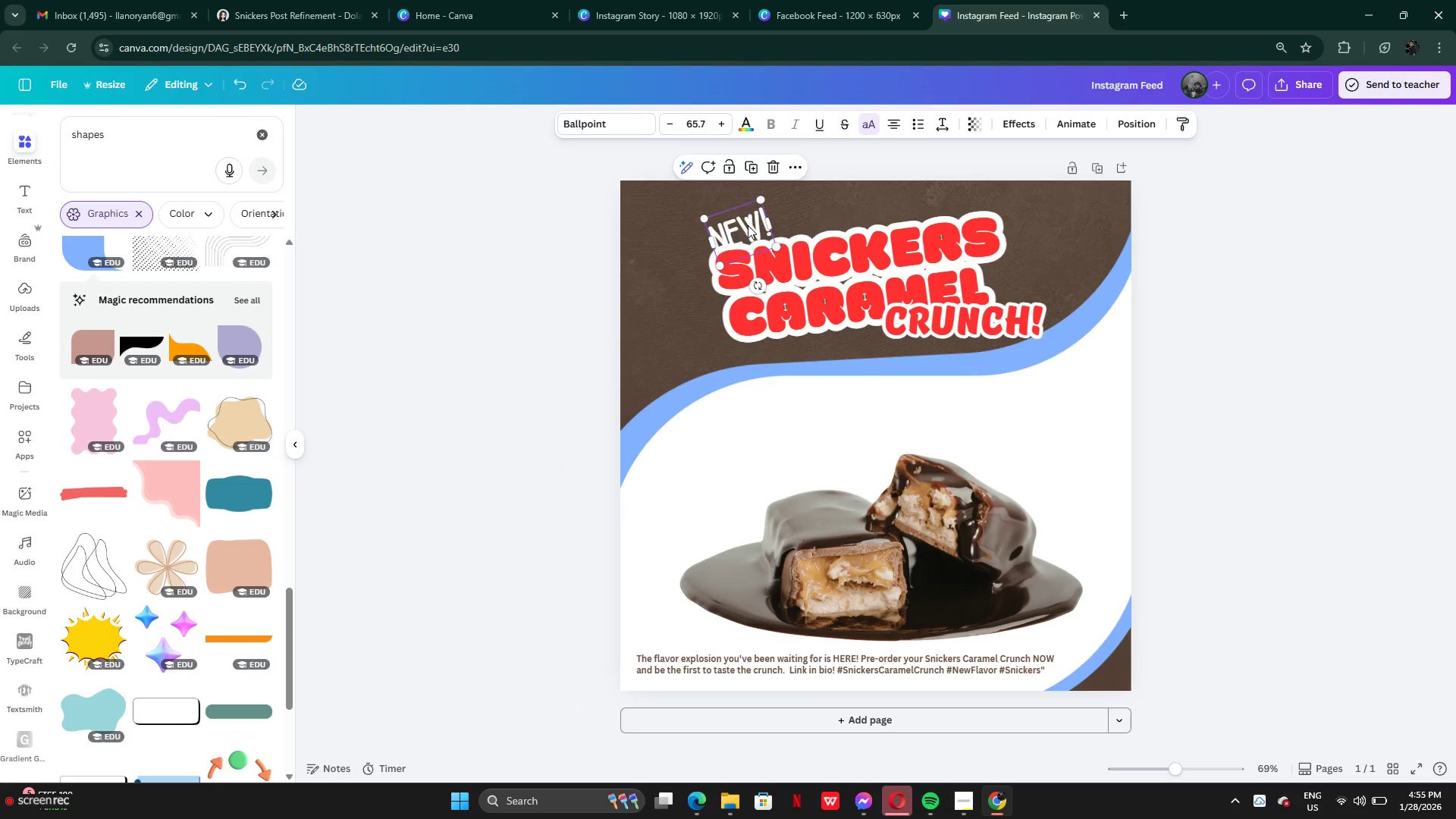 
left_click_drag(start_coordinate=[748, 225], to_coordinate=[739, 231])
 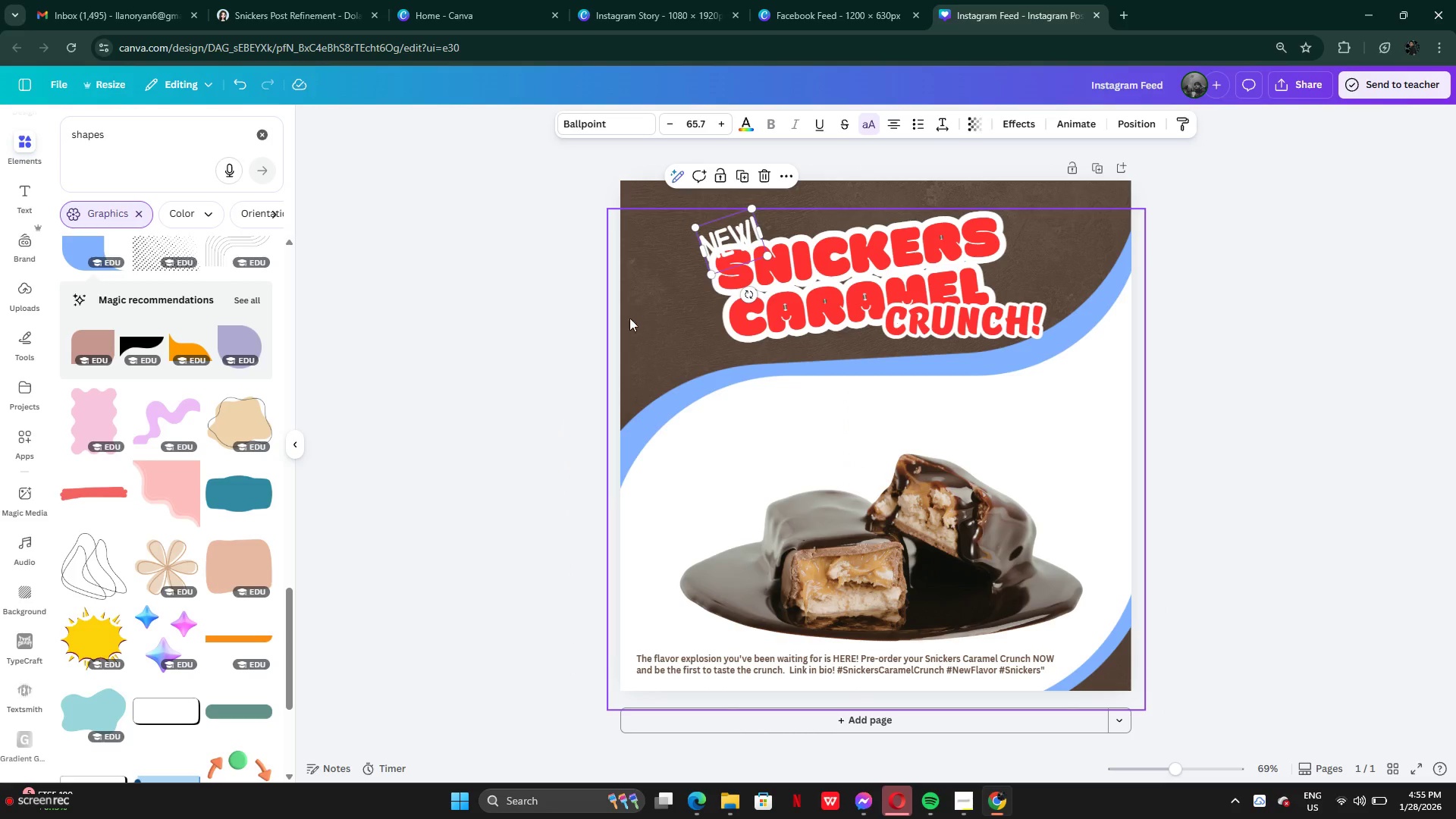 
left_click([596, 322])
 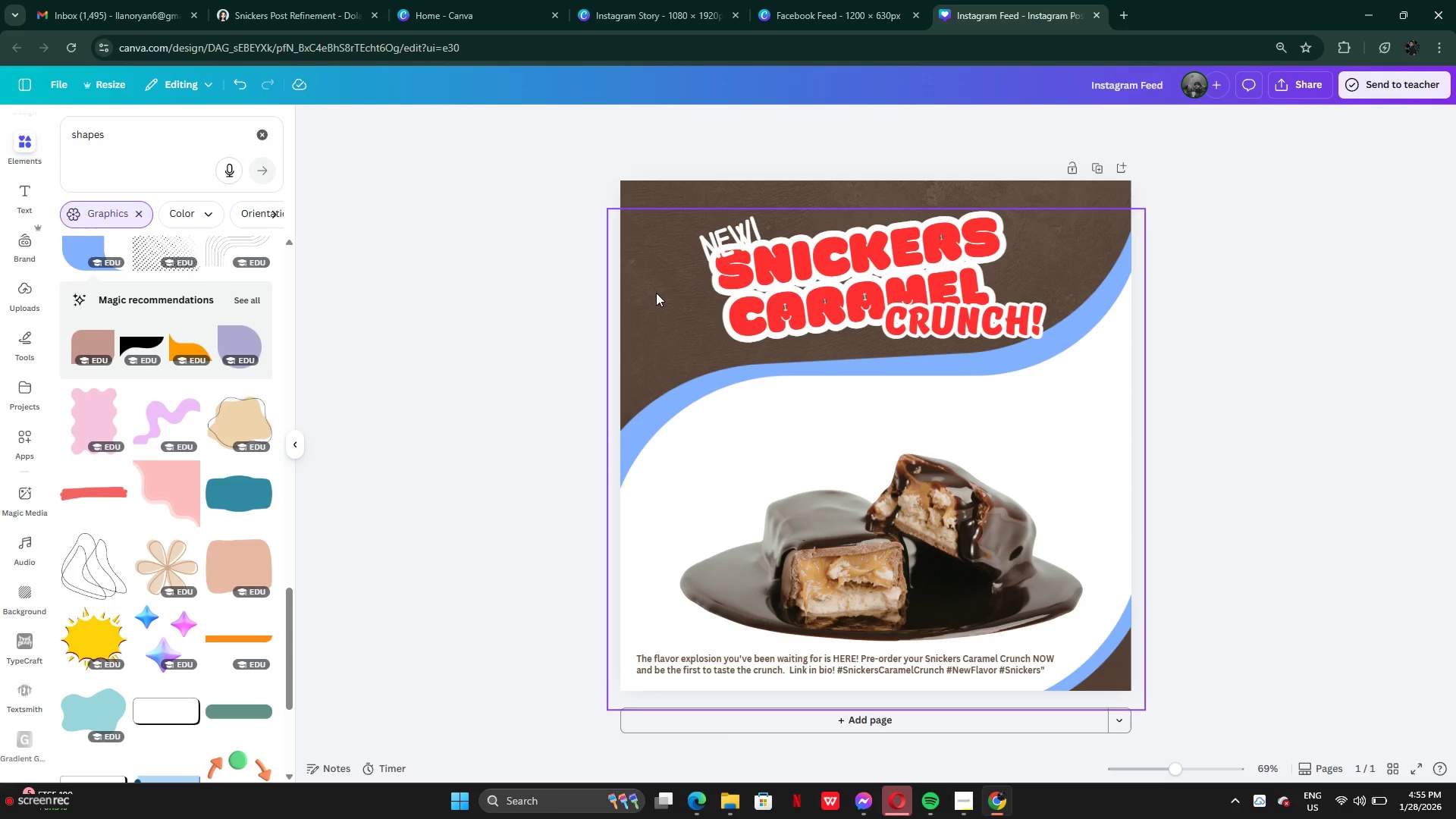 
wait(5.12)
 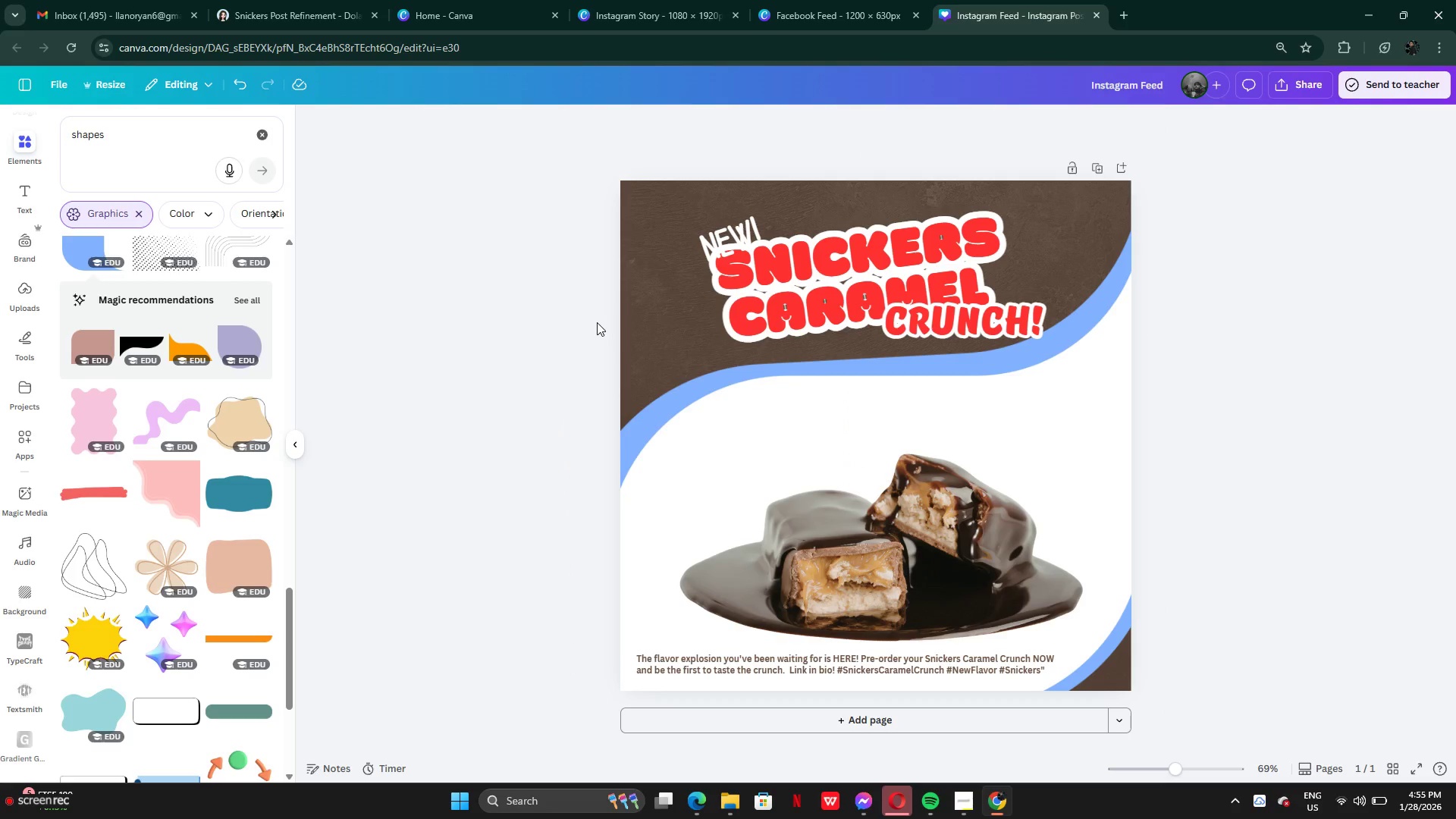 
left_click_drag(start_coordinate=[735, 241], to_coordinate=[721, 224])
 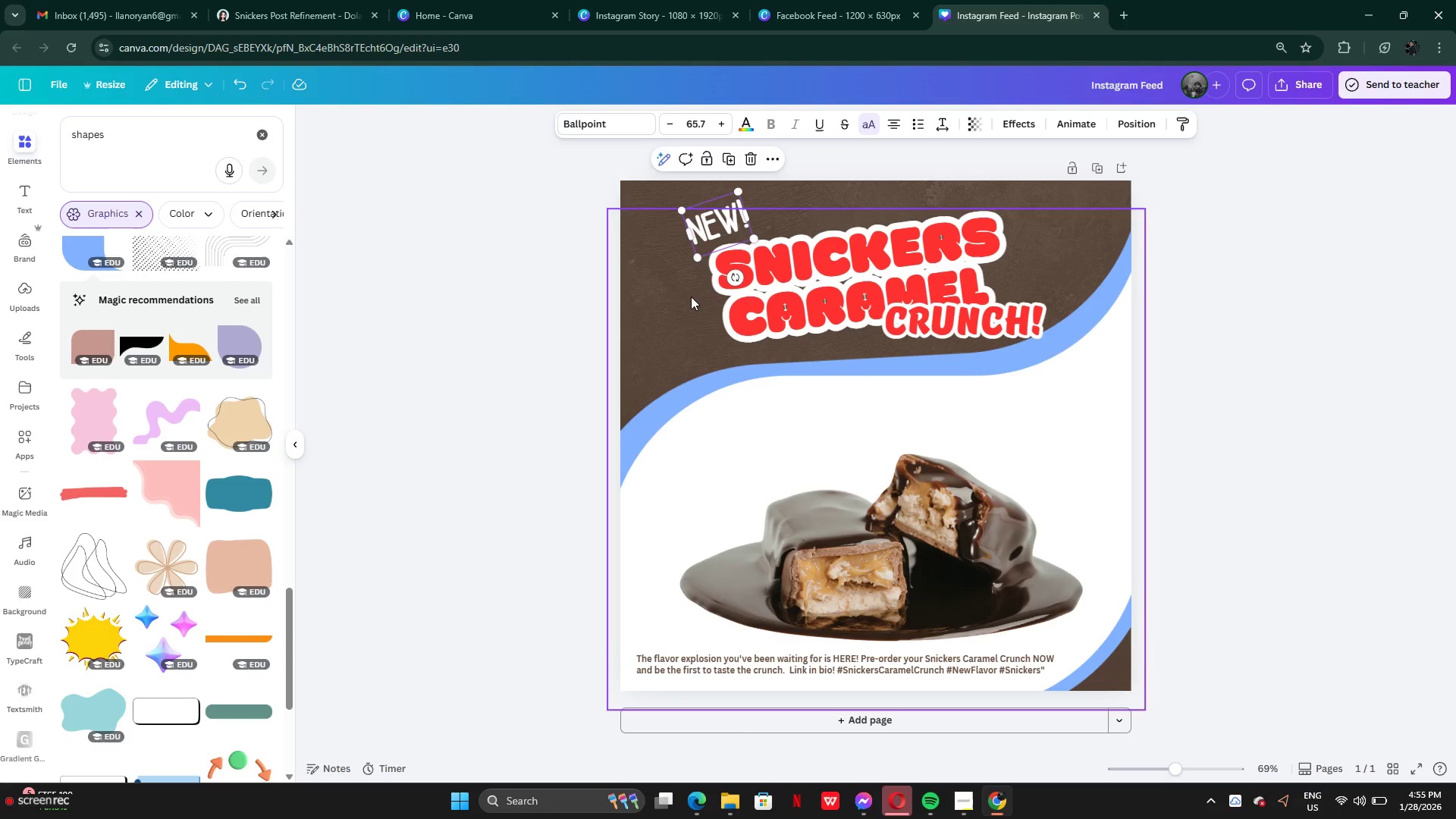 
left_click_drag(start_coordinate=[711, 219], to_coordinate=[820, 216])
 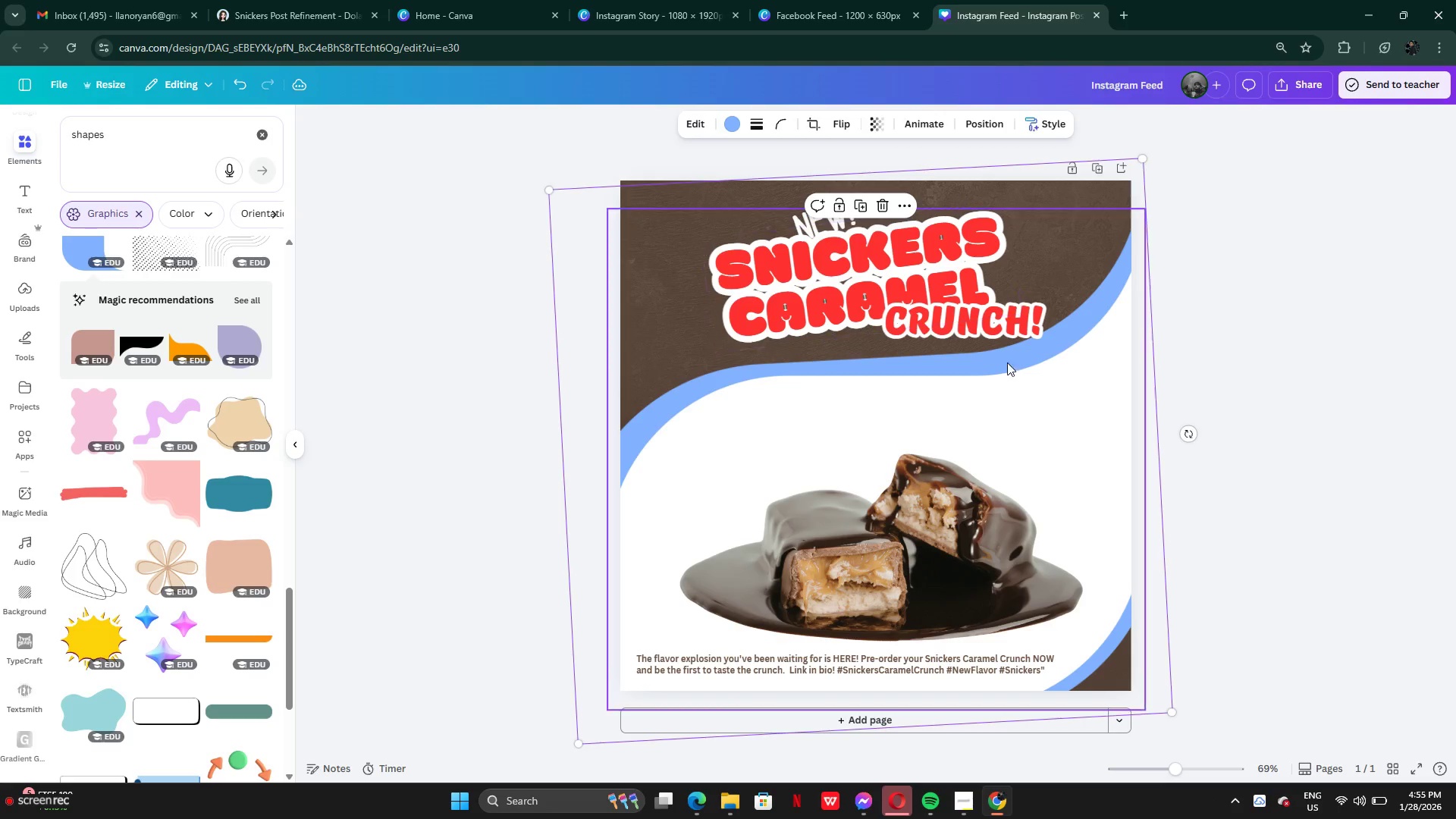 
left_click([1157, 389])
 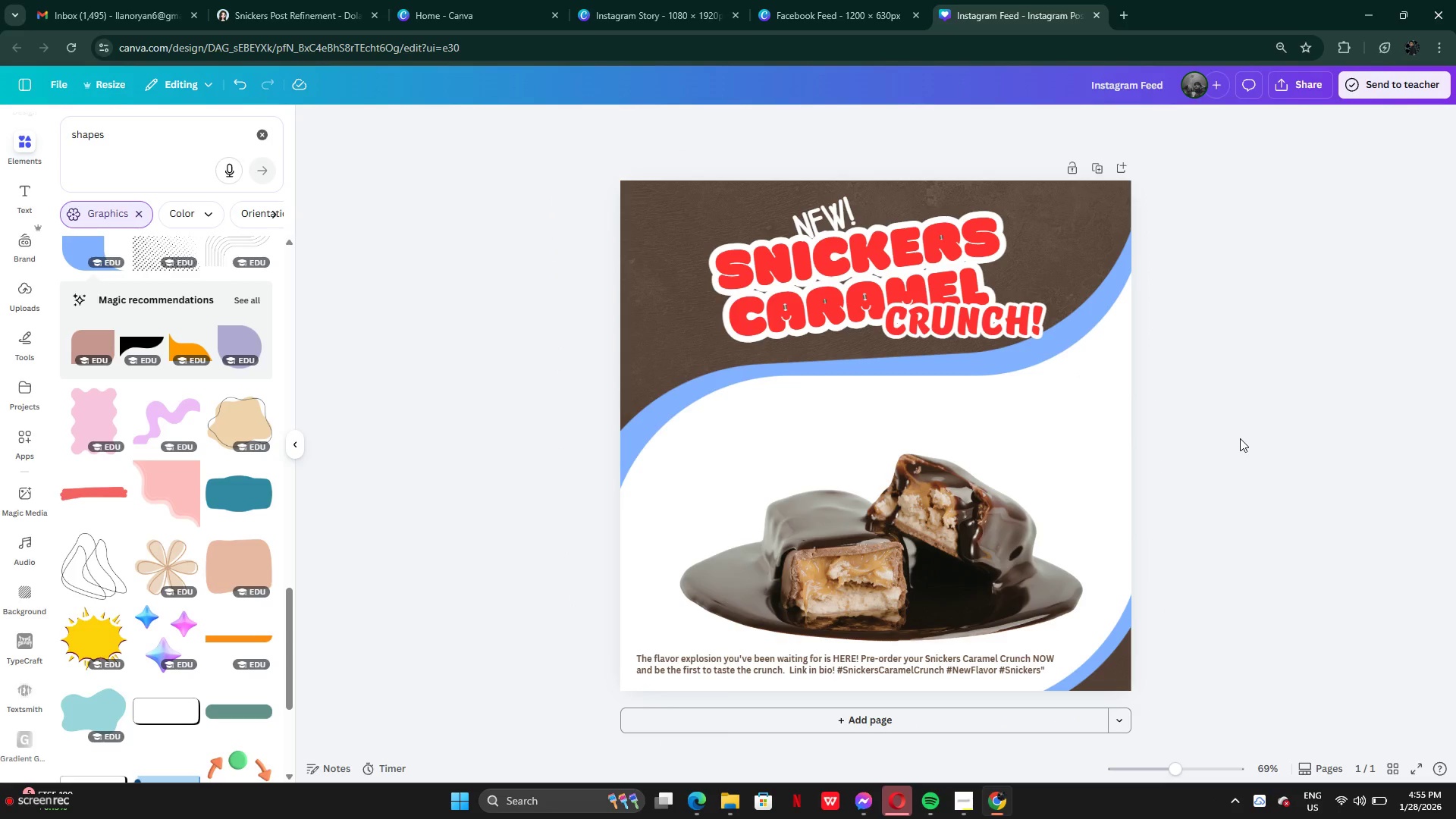 
scroll: coordinate [1240, 438], scroll_direction: down, amount: 3.0
 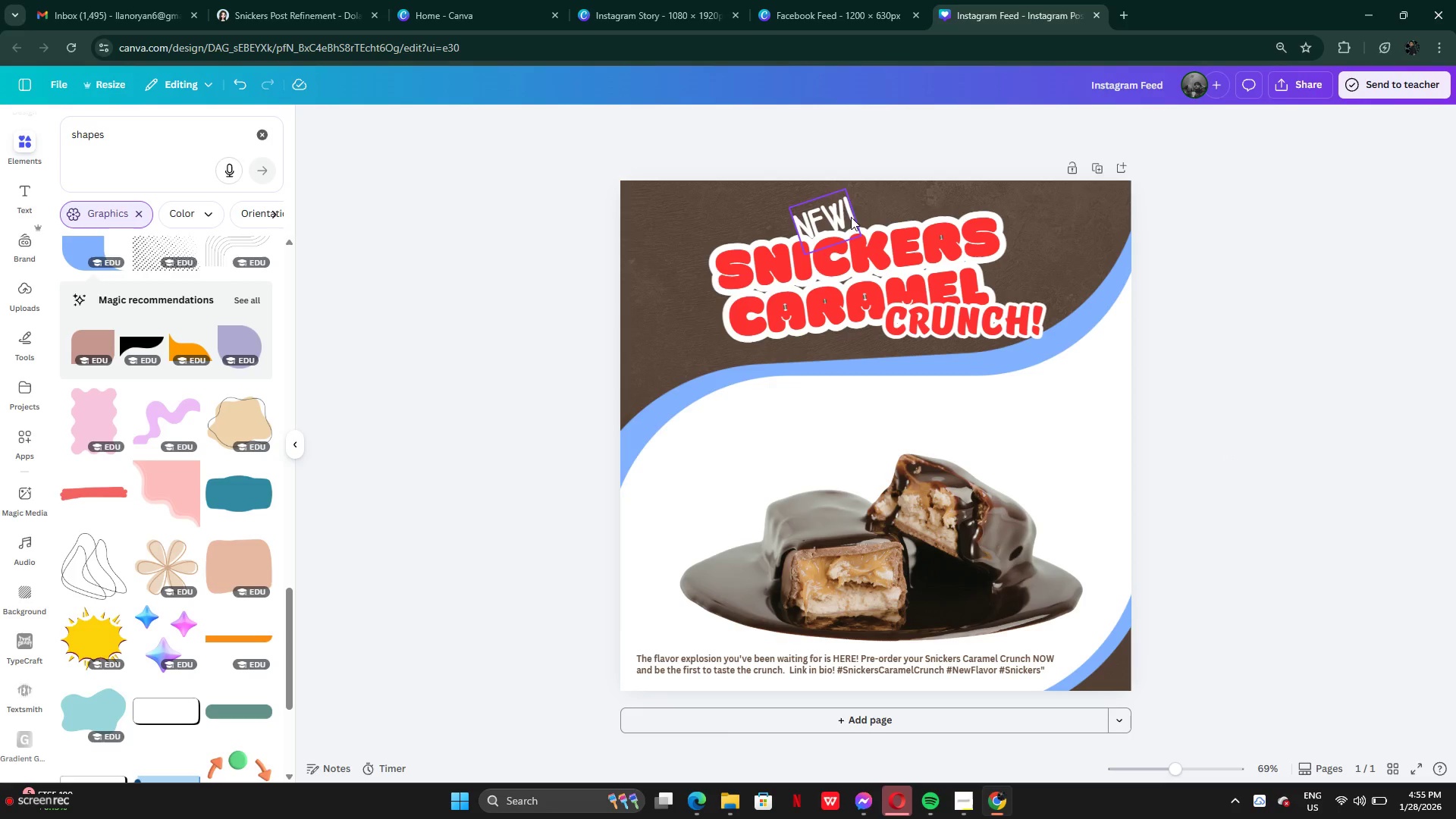 
left_click_drag(start_coordinate=[837, 212], to_coordinate=[767, 215])
 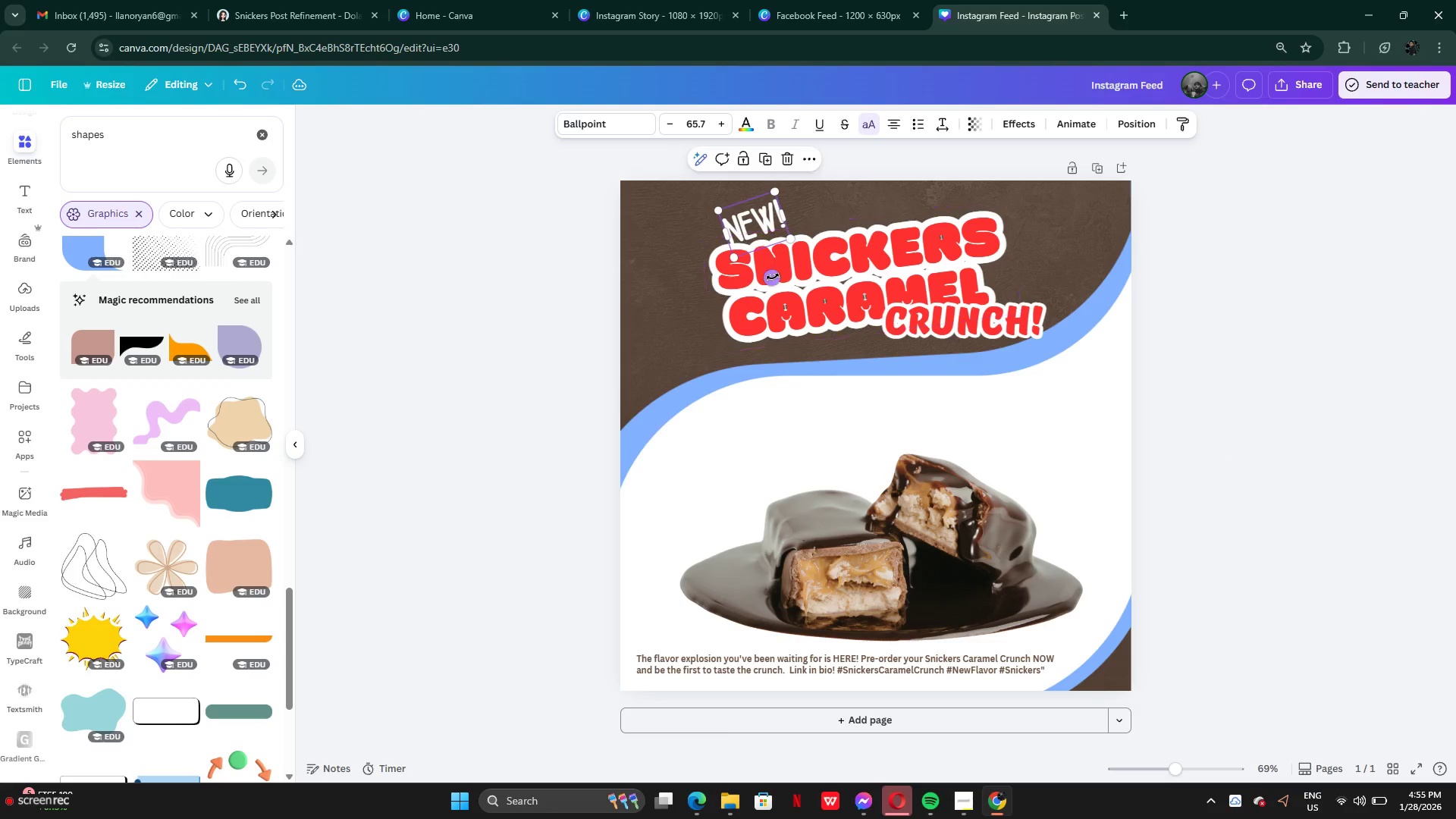 
left_click_drag(start_coordinate=[773, 277], to_coordinate=[779, 268])
 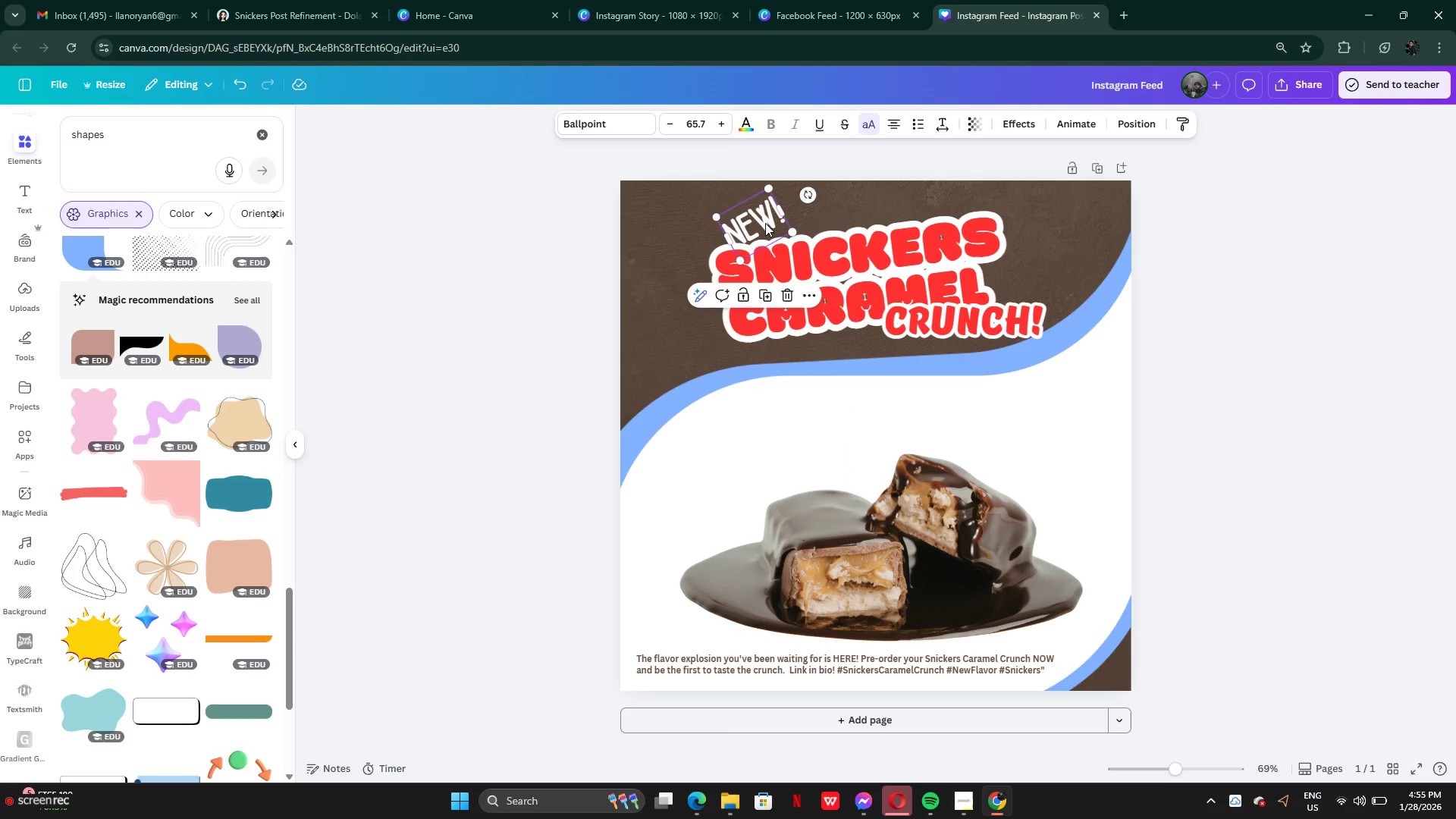 
left_click_drag(start_coordinate=[765, 223], to_coordinate=[832, 212])
 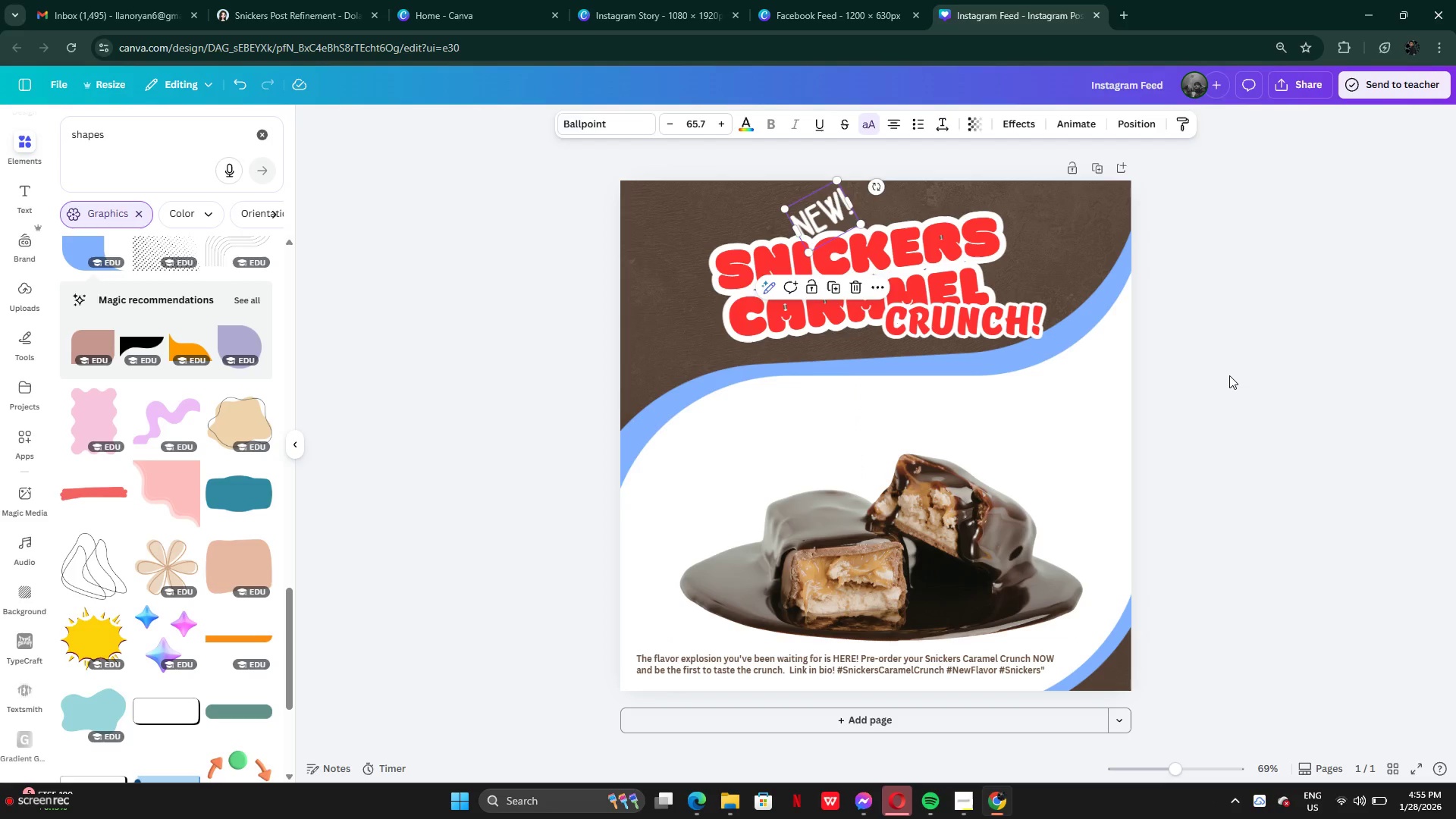 
left_click([1229, 375])
 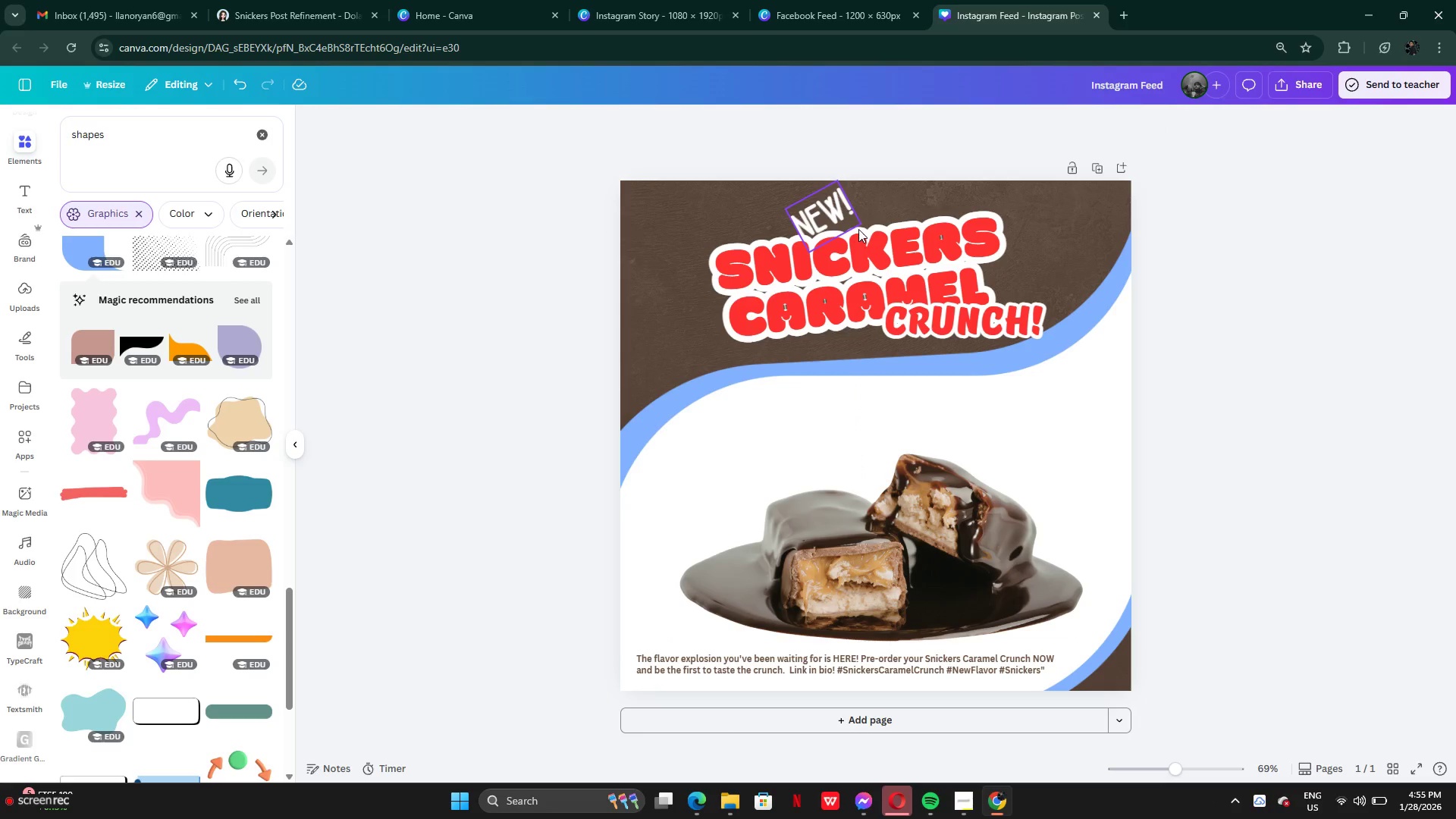 
left_click_drag(start_coordinate=[835, 222], to_coordinate=[702, 219])
 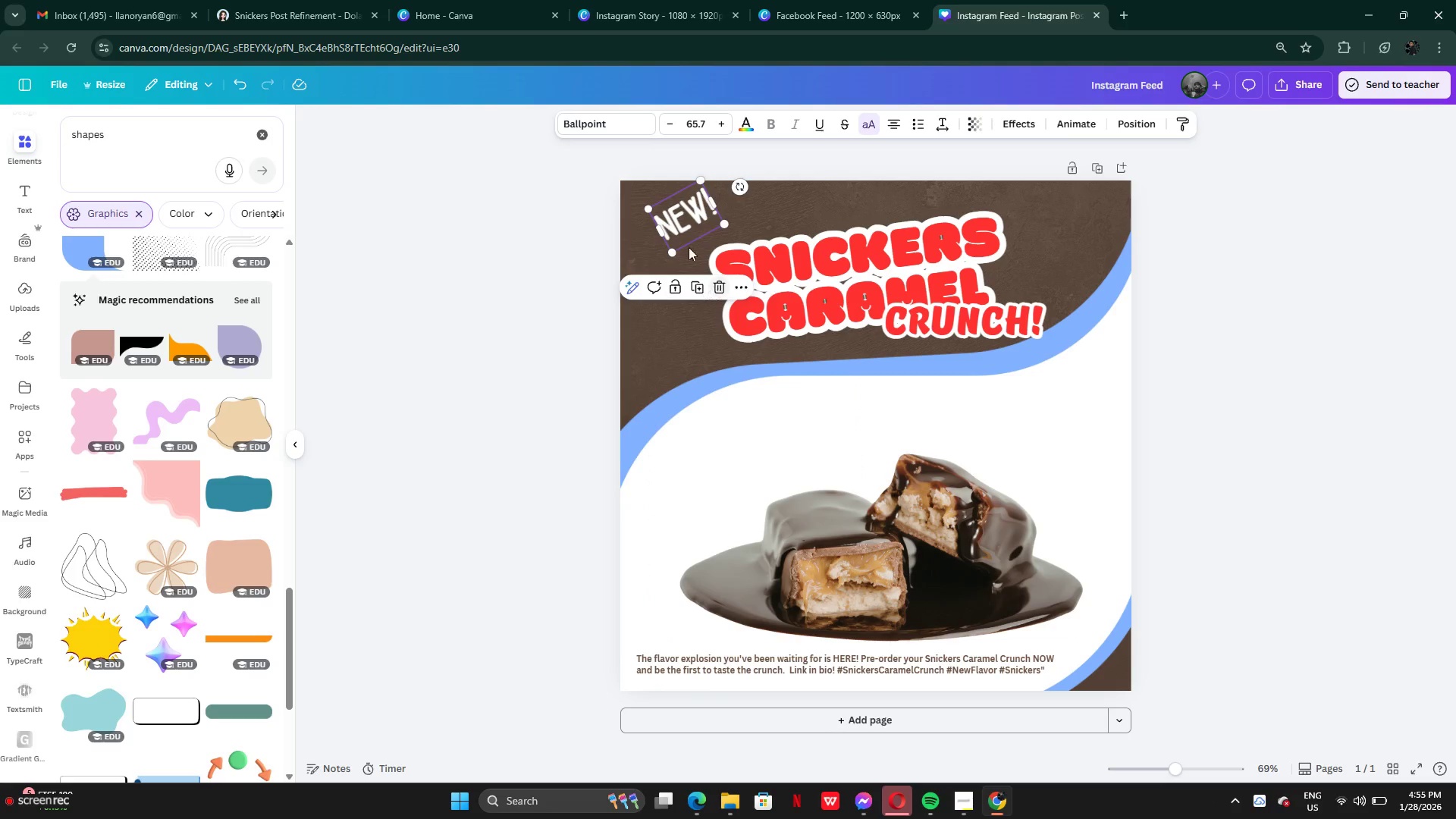 
left_click_drag(start_coordinate=[688, 225], to_coordinate=[661, 222])
 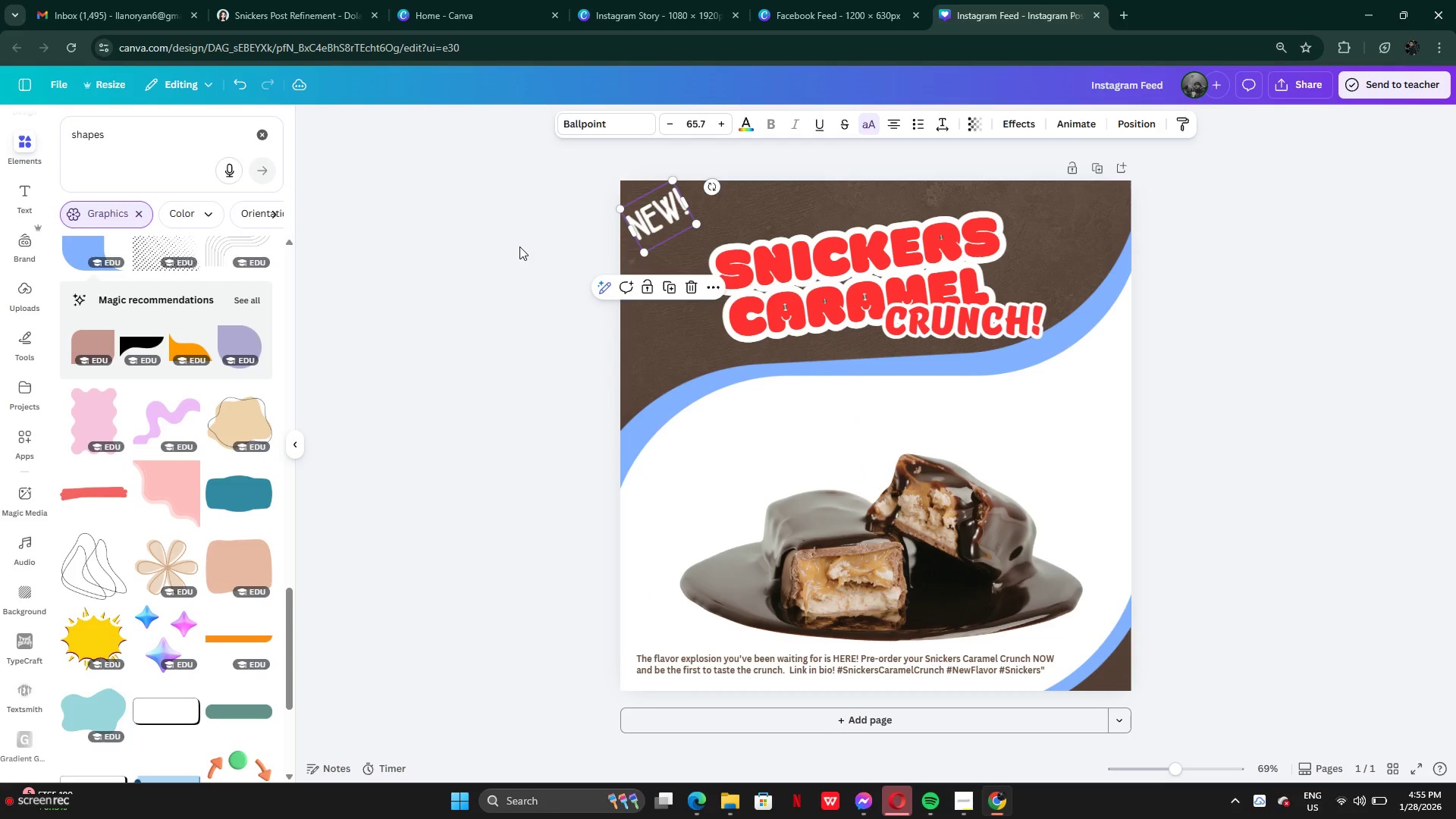 
left_click([519, 246])
 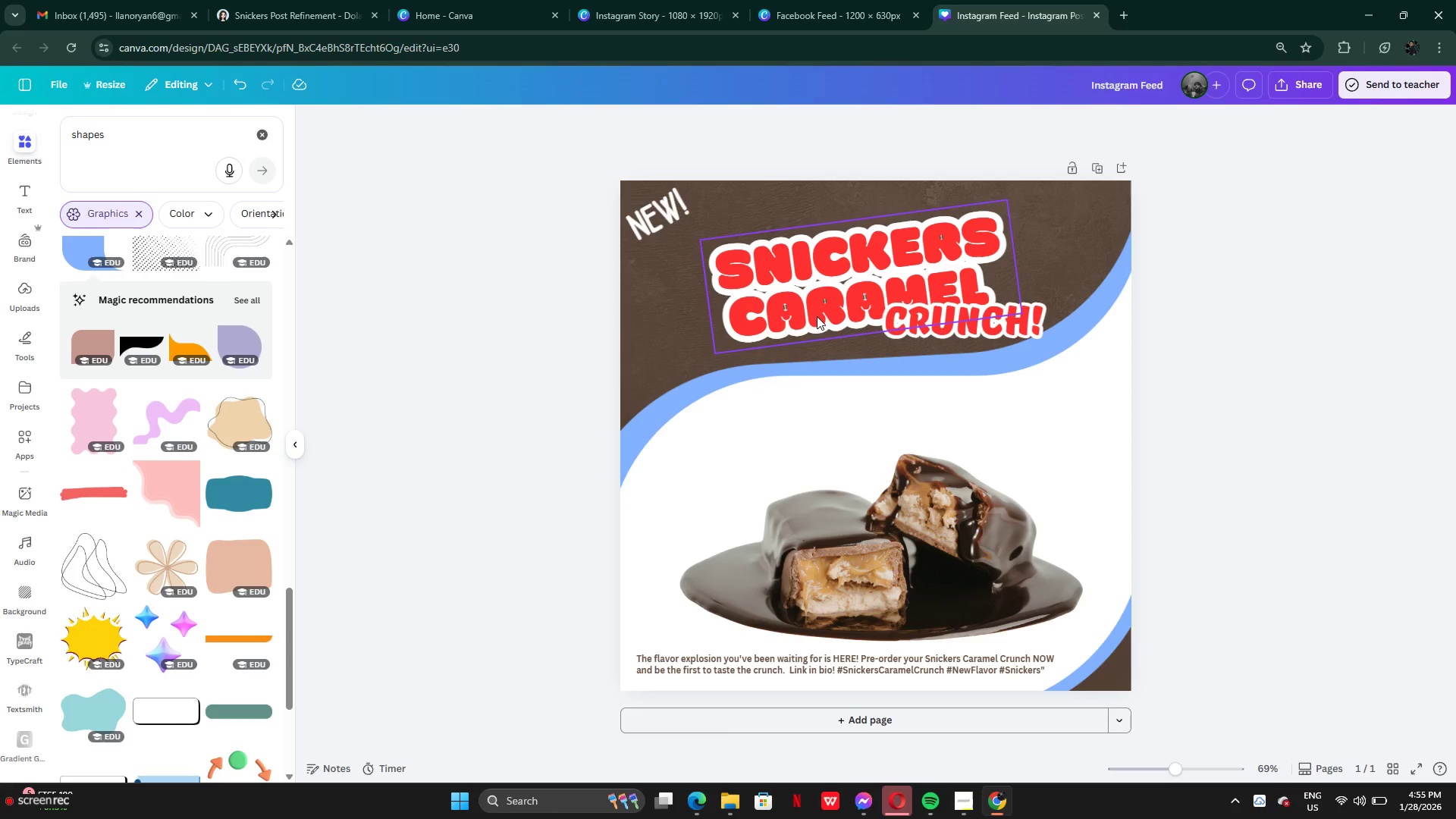 
wait(5.66)
 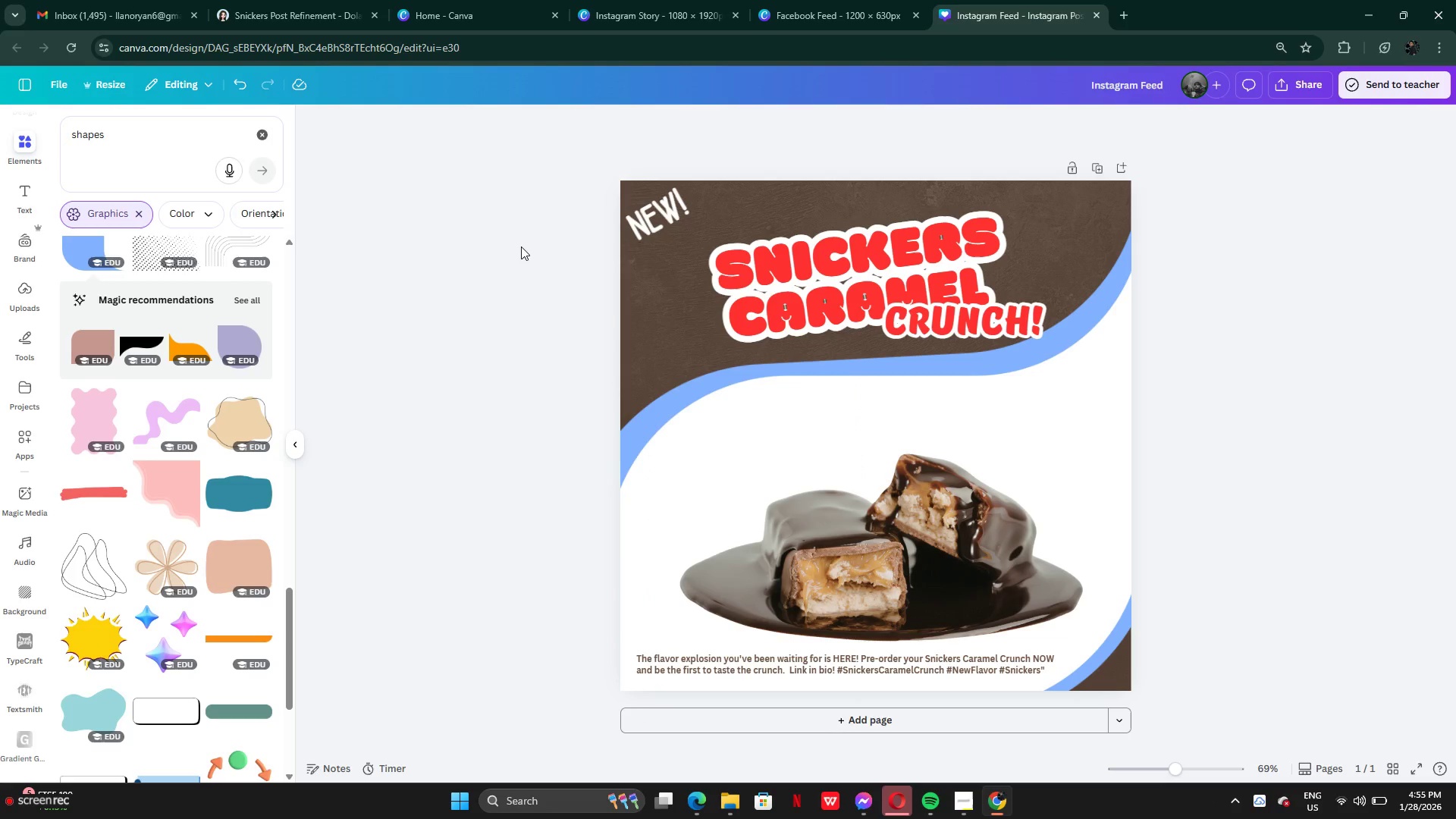 
left_click([253, 138])
 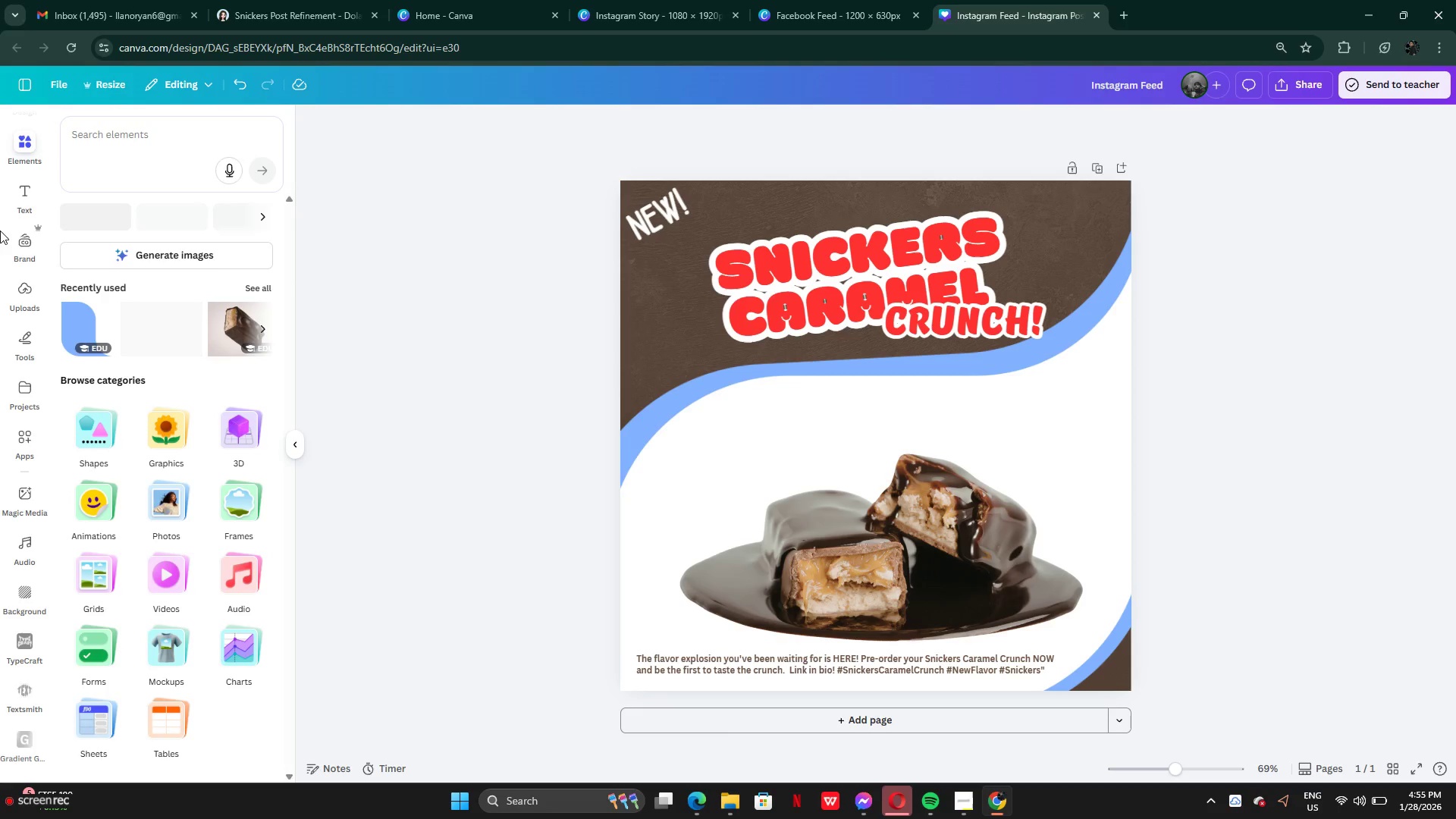 
left_click([20, 196])
 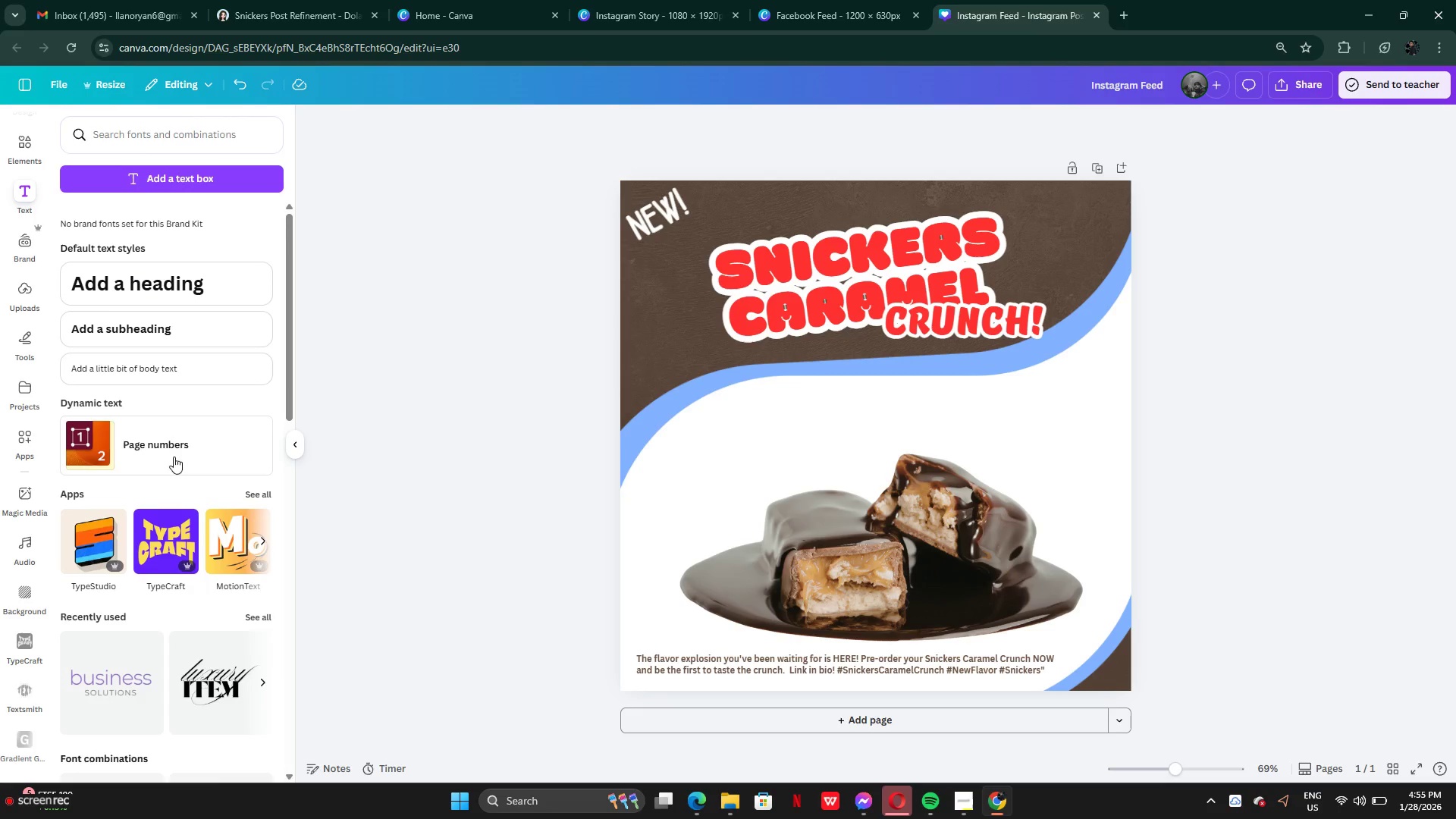 
scroll: coordinate [215, 489], scroll_direction: down, amount: 13.0
 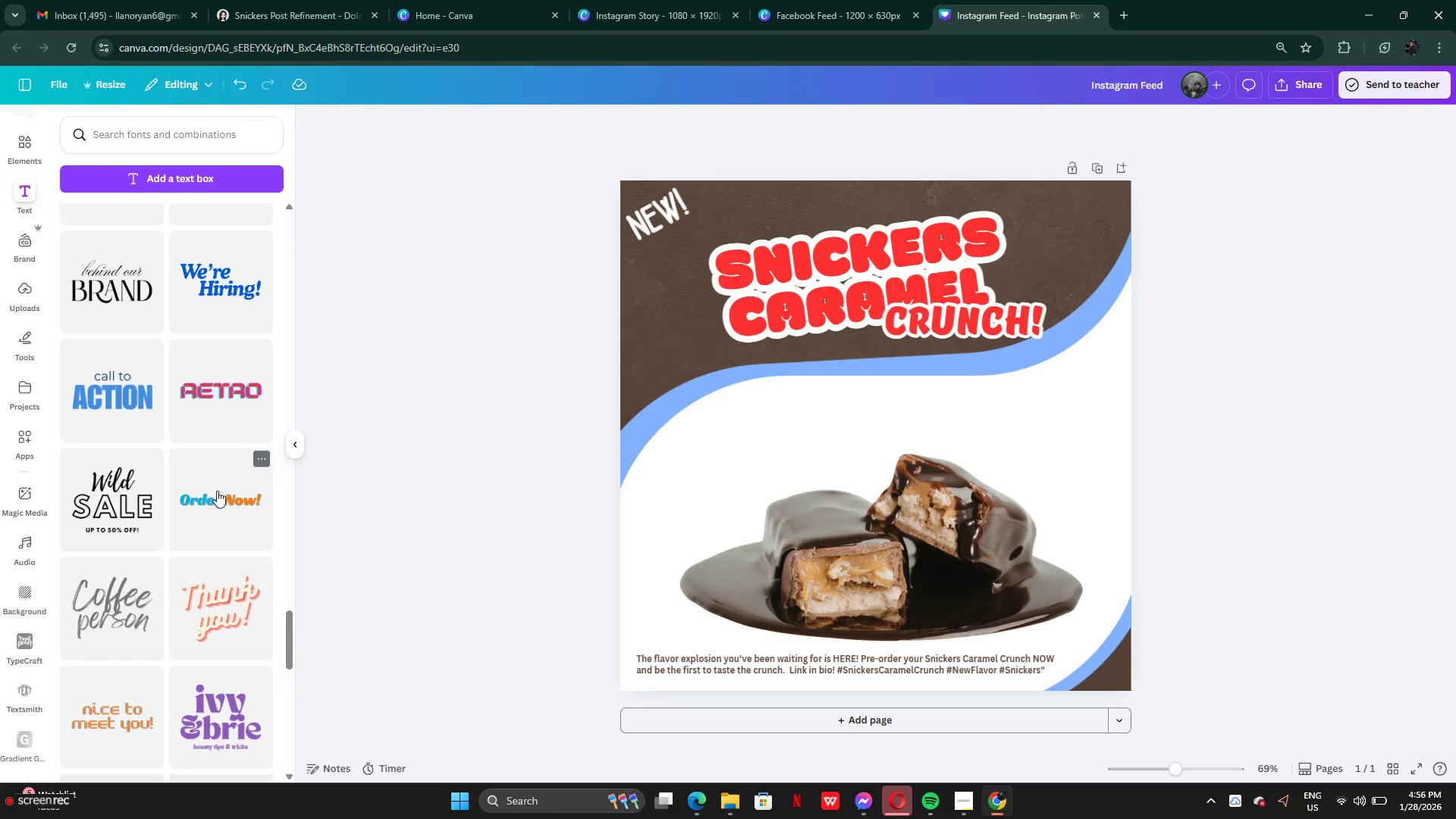 
left_click([224, 502])
 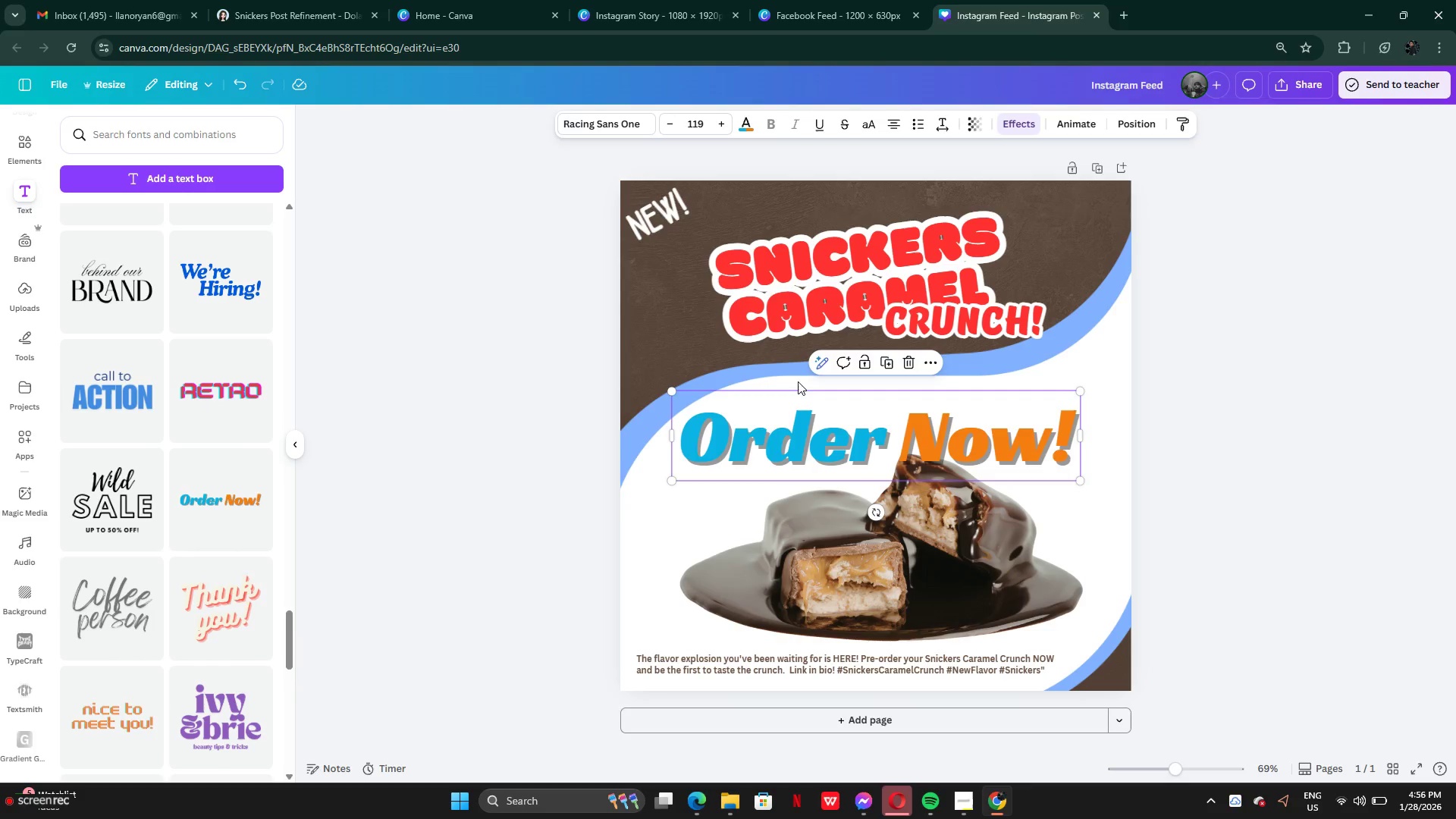 
left_click([905, 361])
 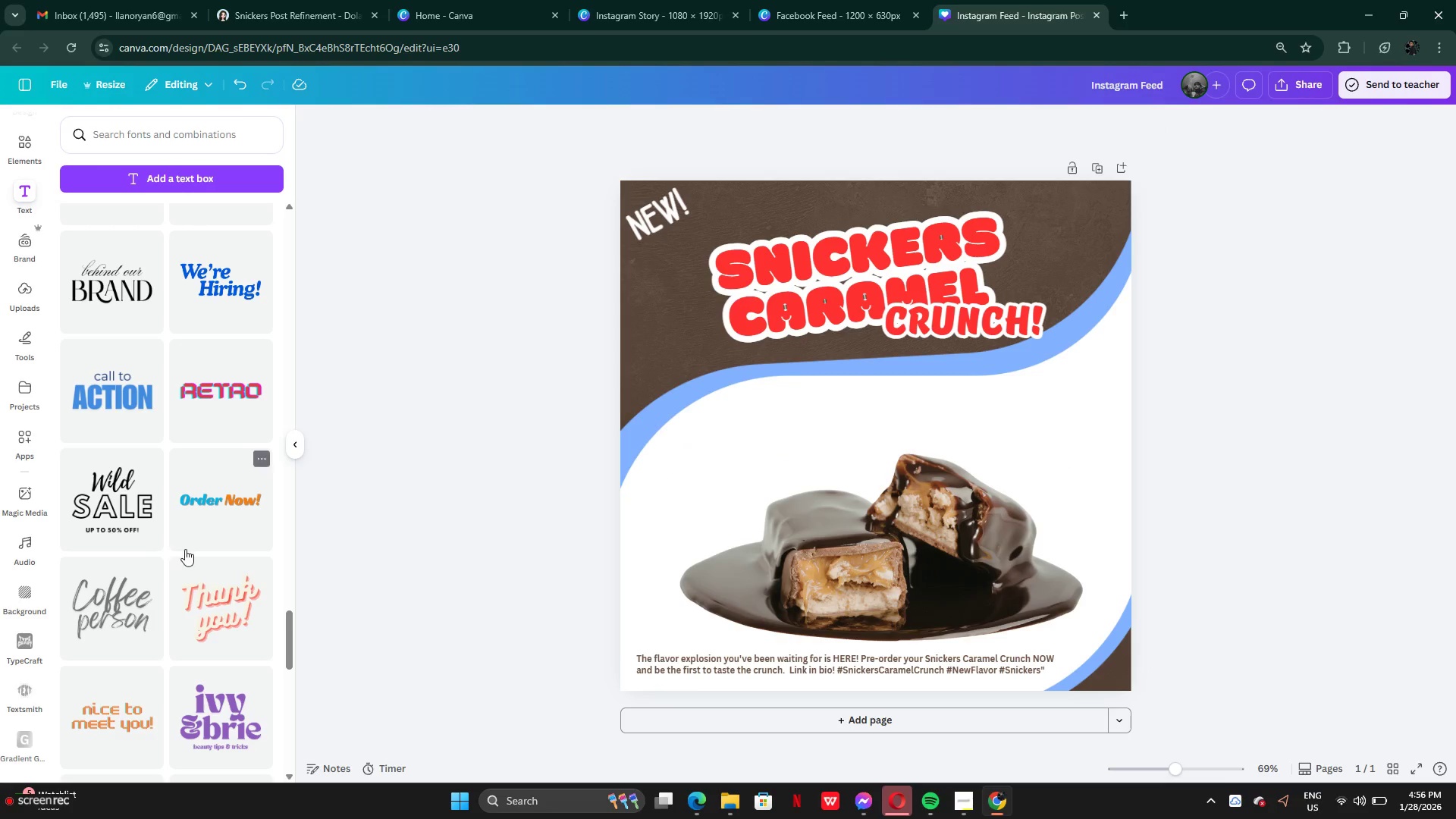 
scroll: coordinate [193, 549], scroll_direction: down, amount: 13.0
 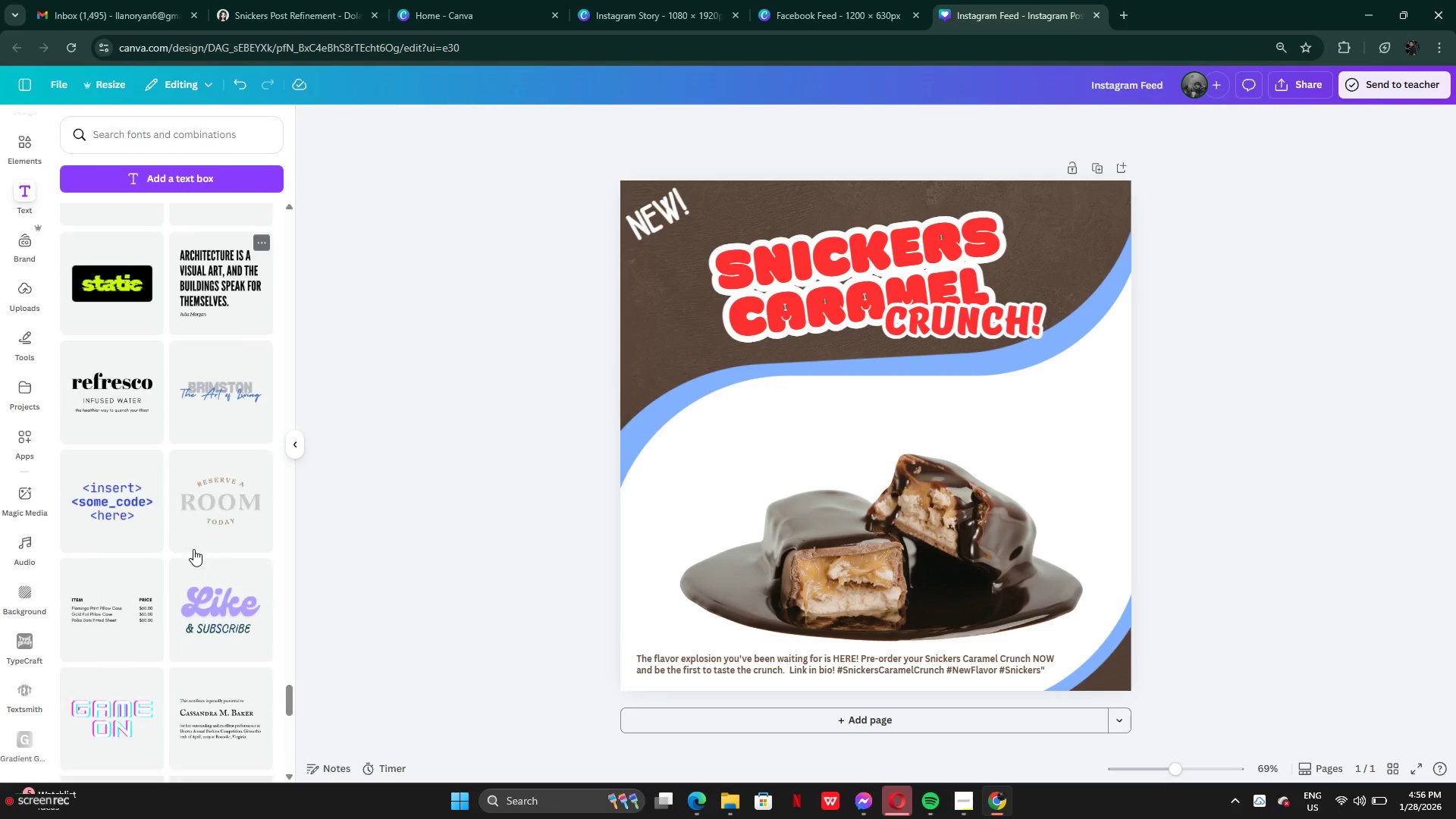 
scroll: coordinate [193, 549], scroll_direction: down, amount: 23.0
 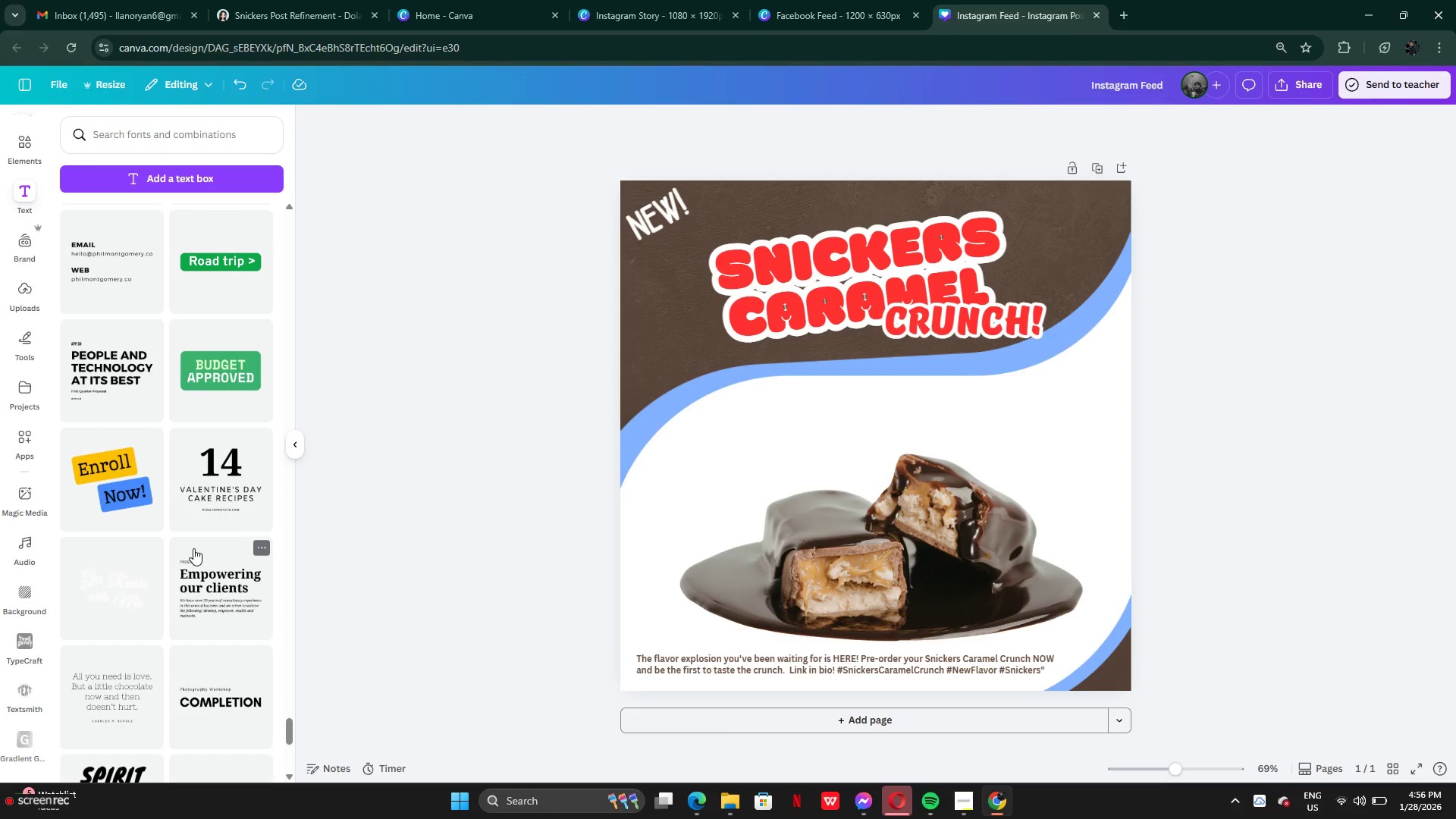 
left_click([98, 475])
 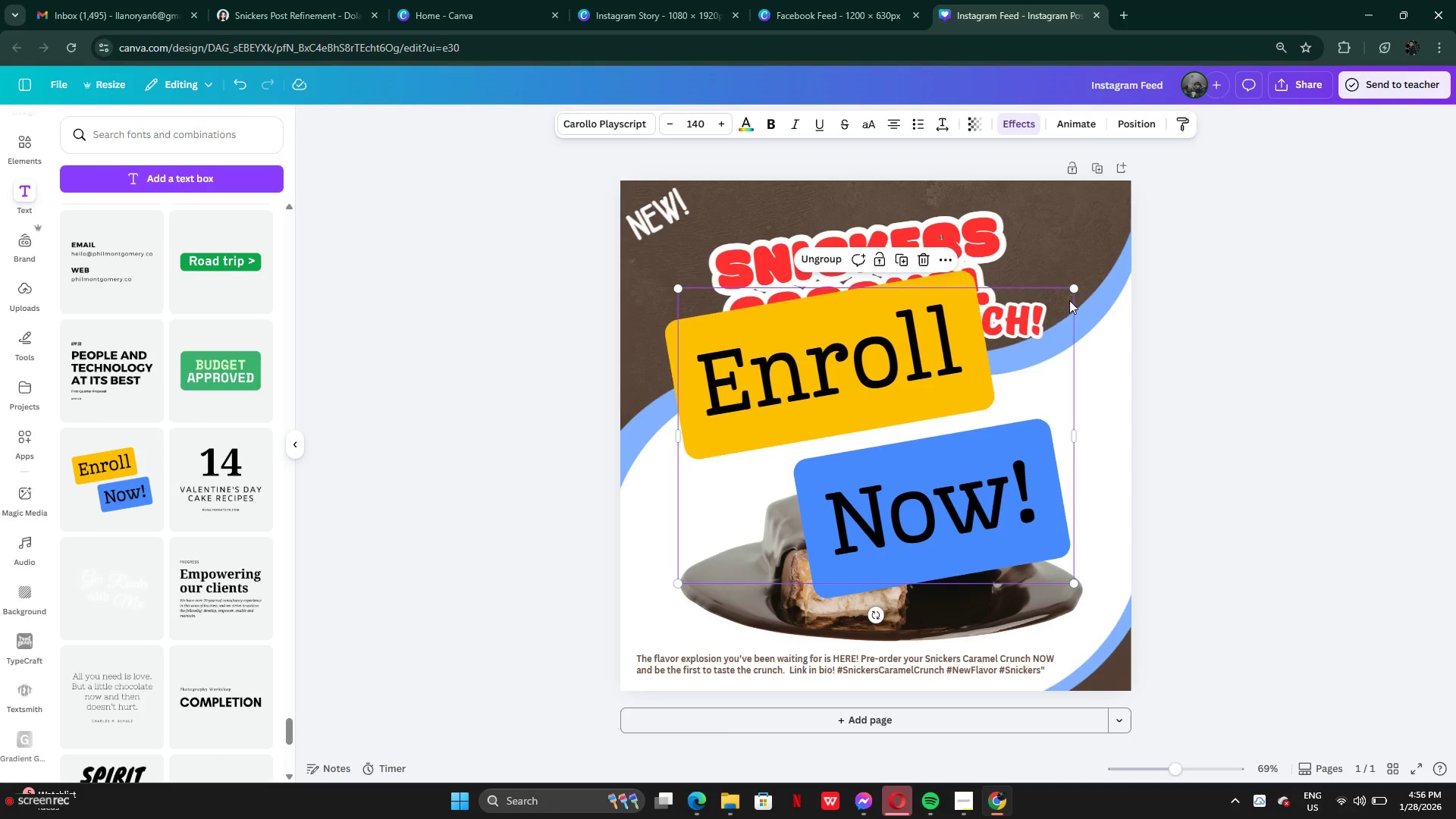 
left_click_drag(start_coordinate=[1076, 291], to_coordinate=[793, 540])
 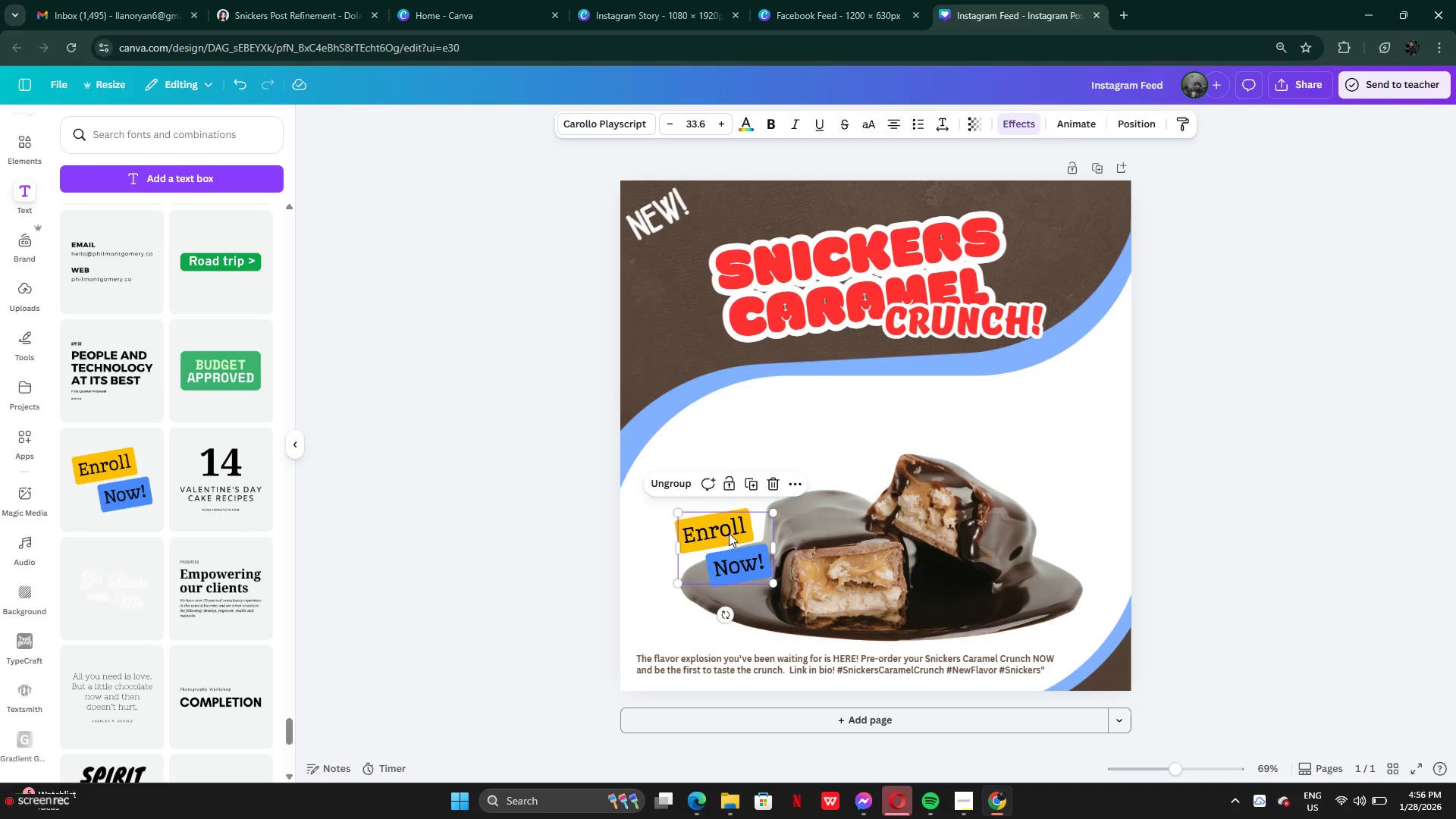 
double_click([729, 533])
 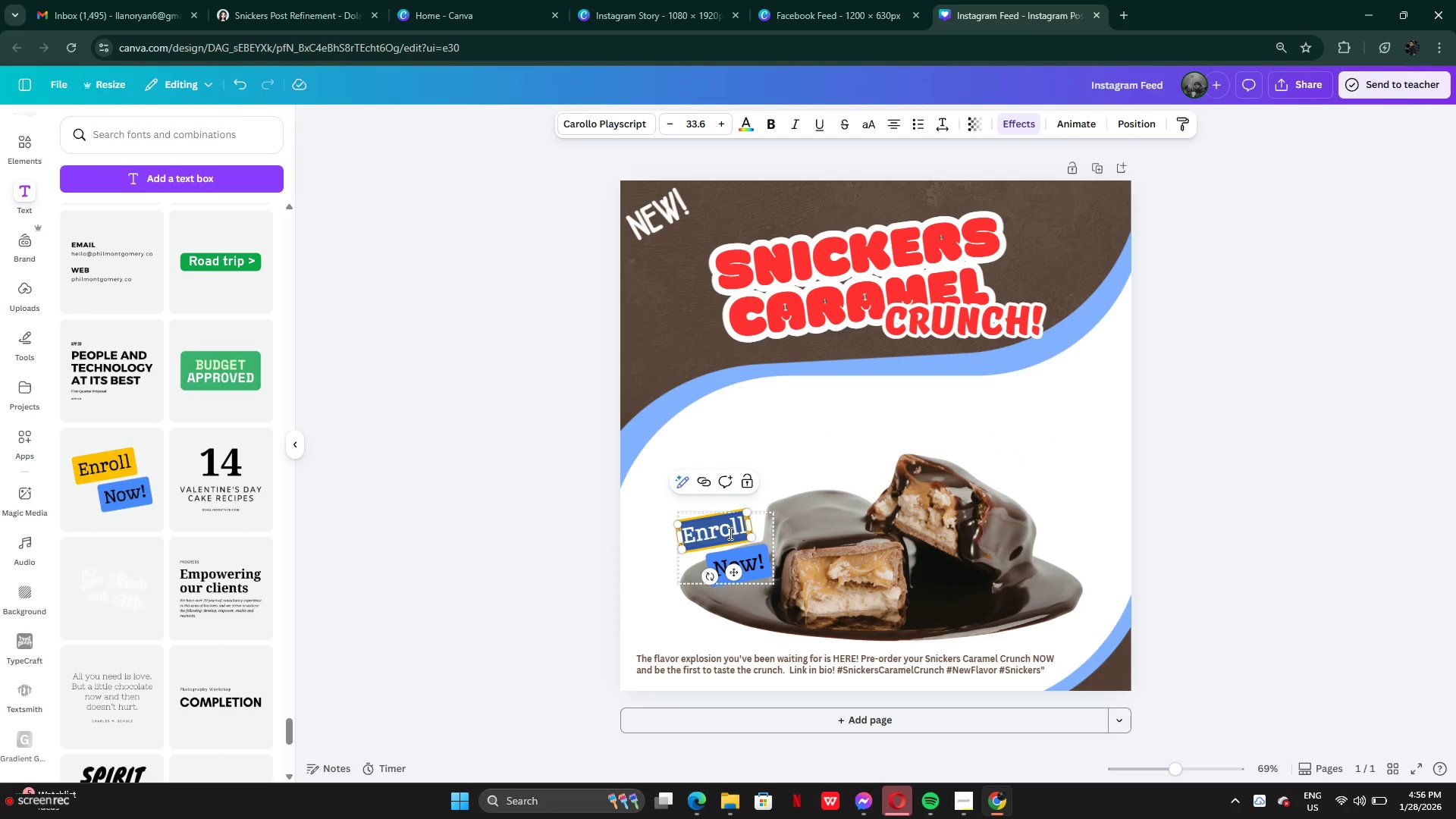 
type(Pre-Order)
 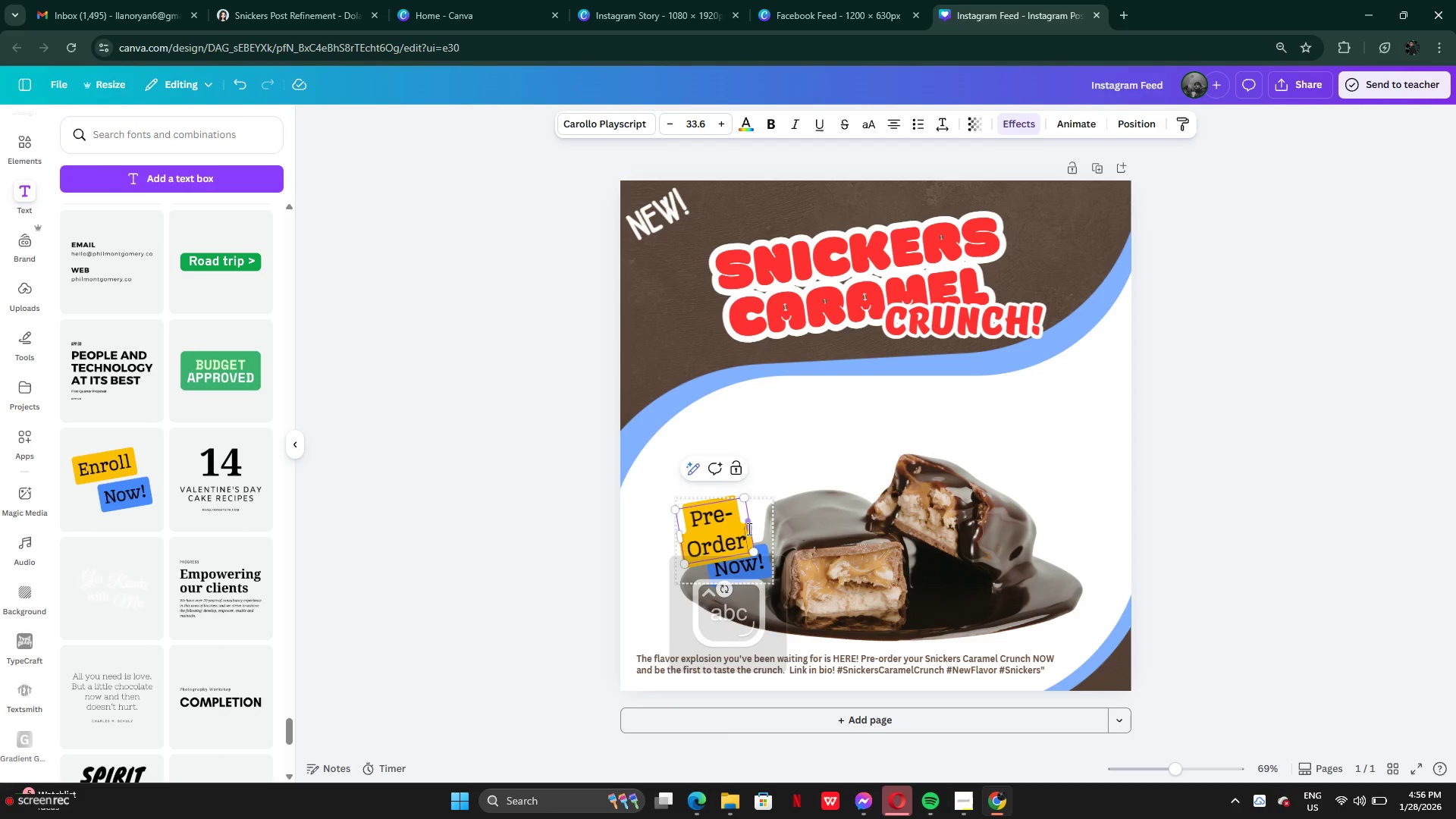 
left_click_drag(start_coordinate=[752, 529], to_coordinate=[789, 513])
 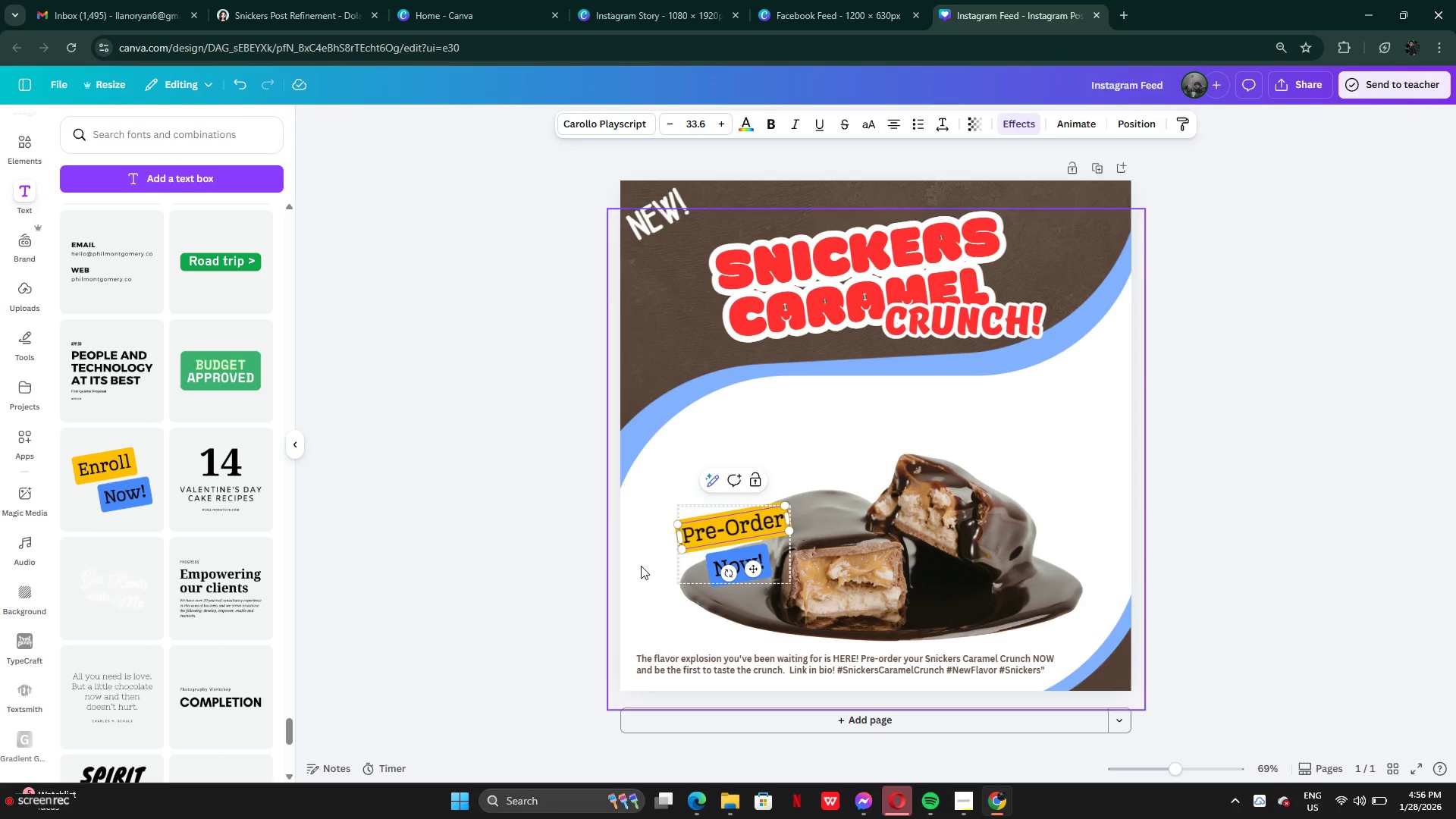 
left_click([521, 551])
 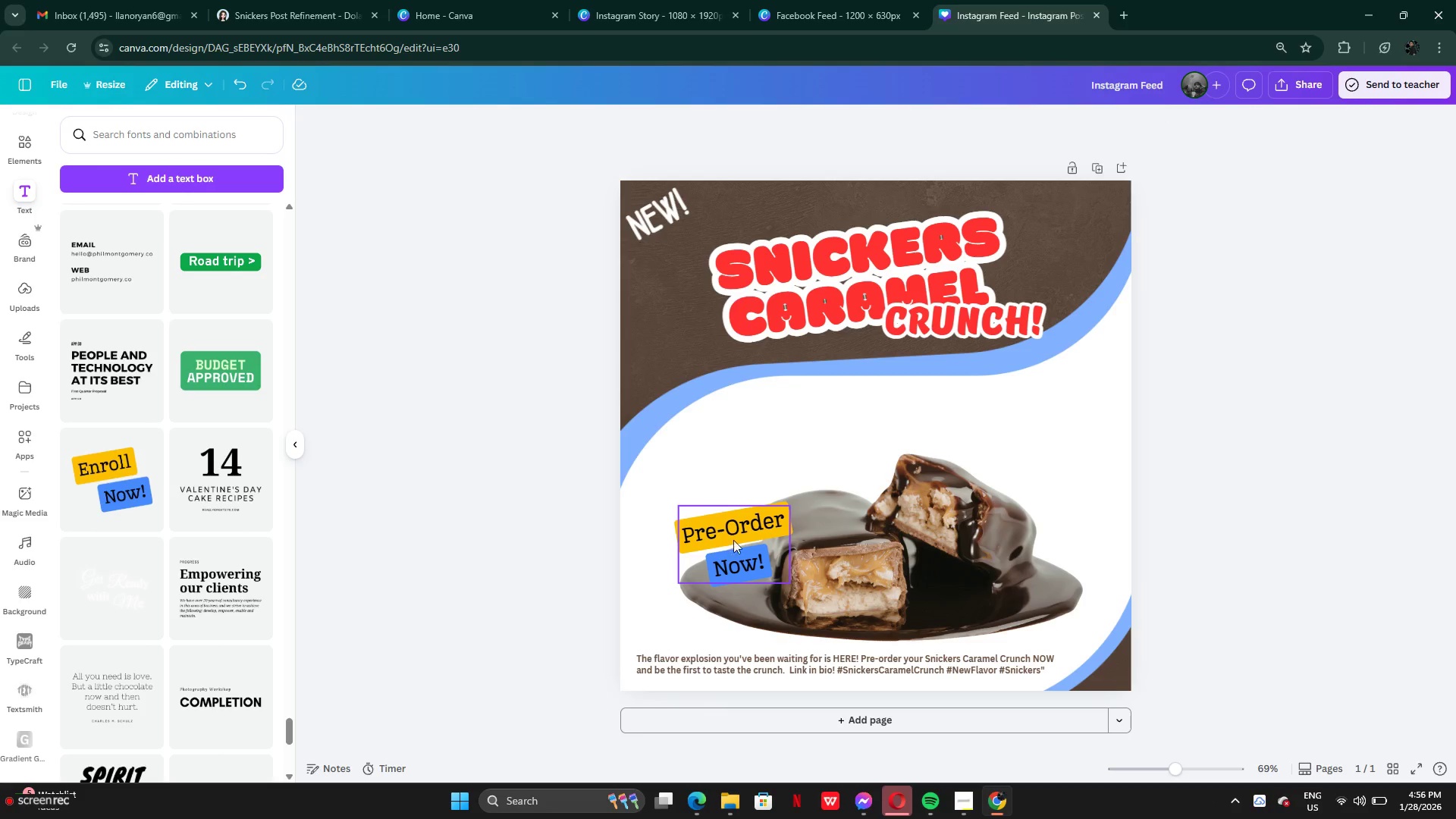 
left_click_drag(start_coordinate=[737, 537], to_coordinate=[730, 510])
 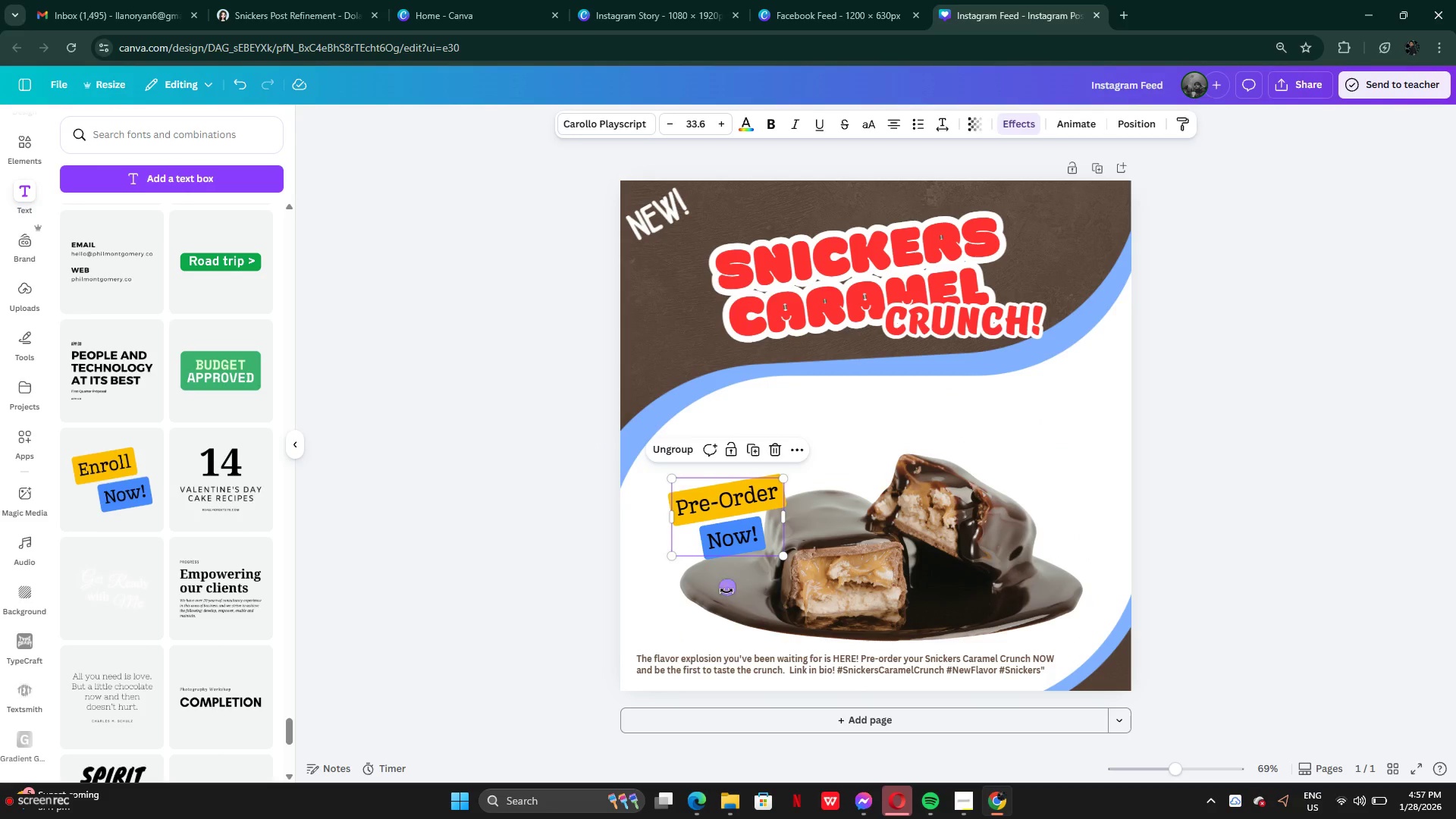 
left_click_drag(start_coordinate=[726, 591], to_coordinate=[744, 582])
 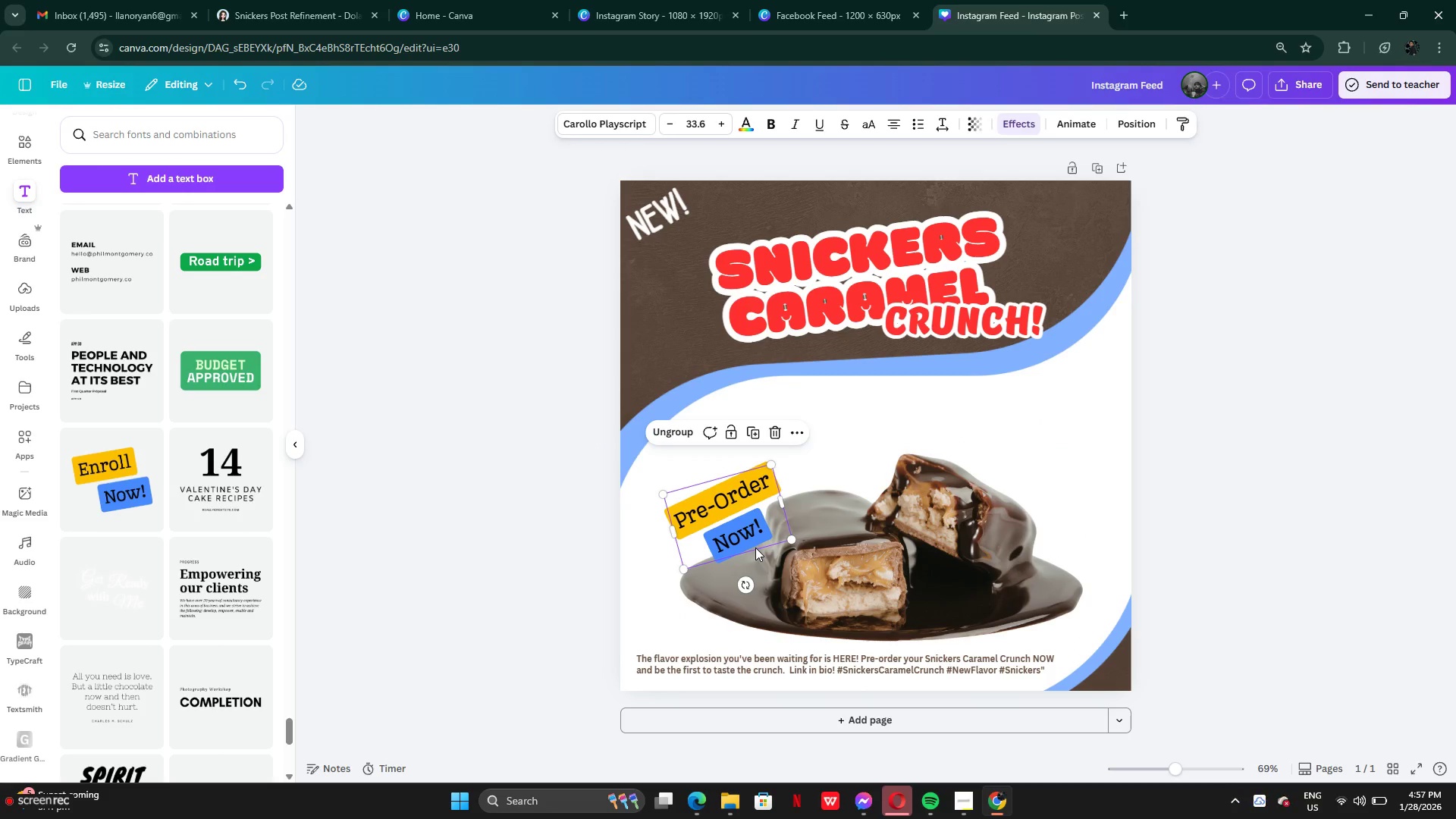 
double_click([752, 538])
 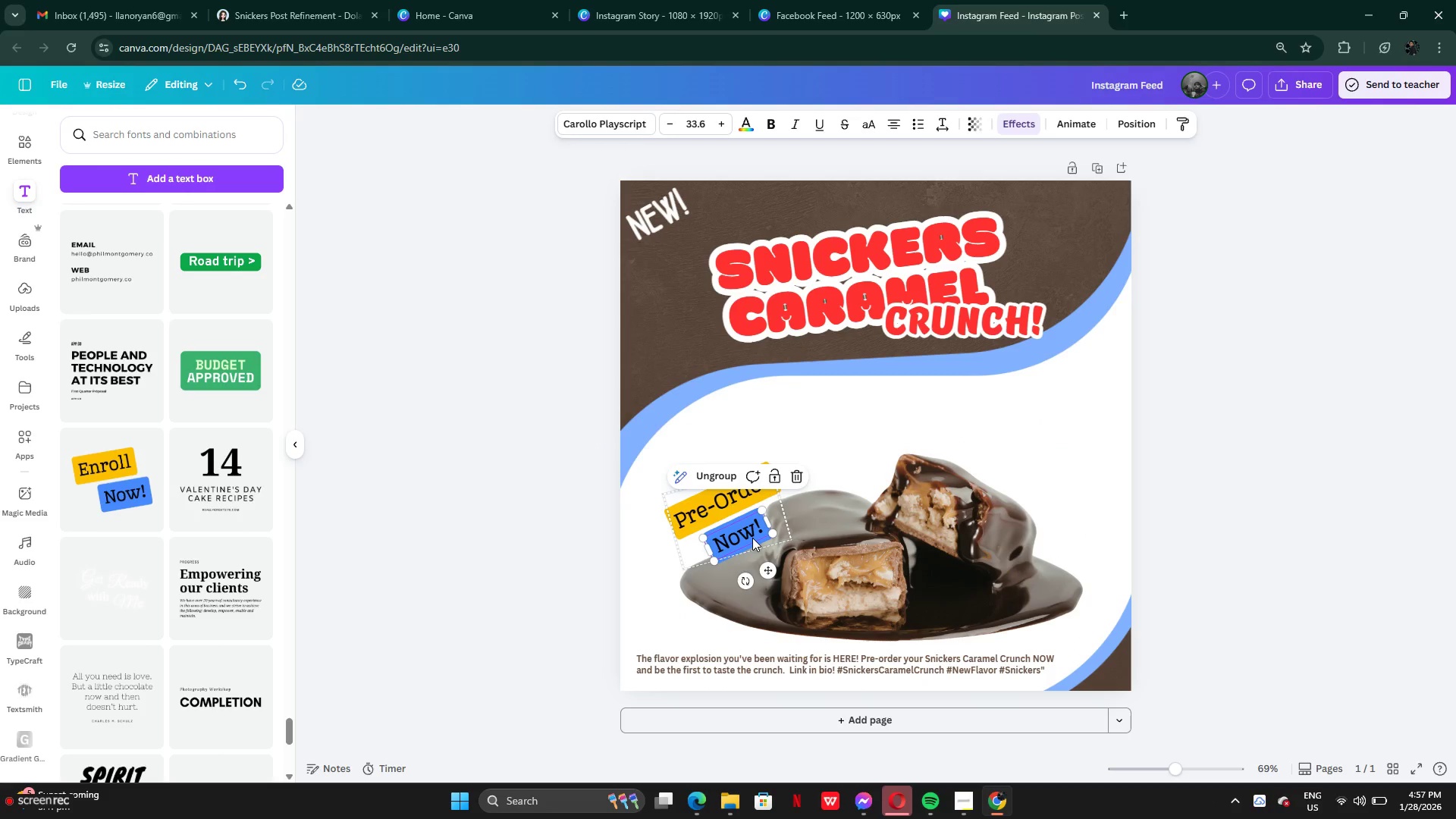 
triple_click([752, 538])
 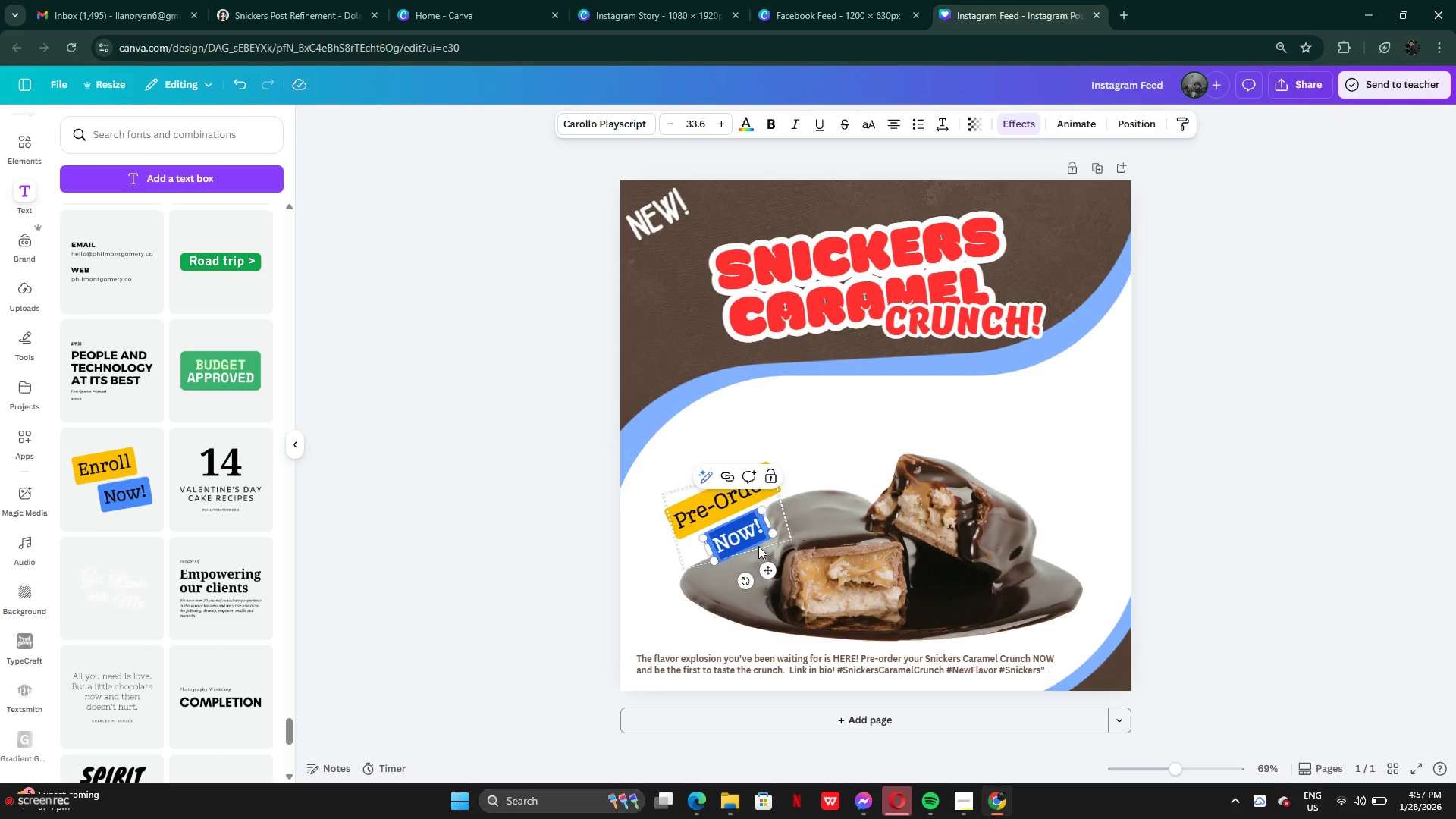 
left_click([770, 547])
 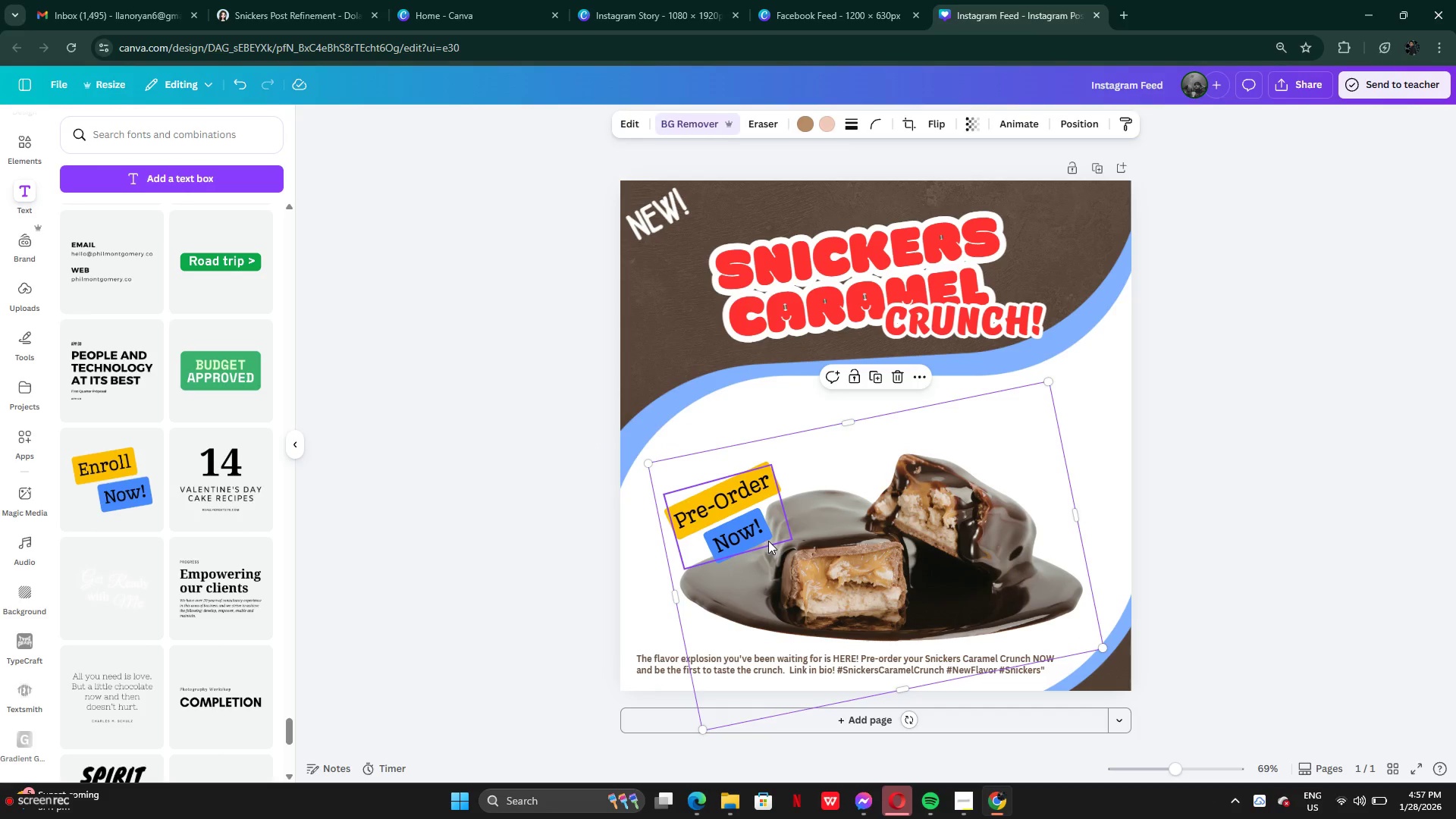 
left_click([767, 540])
 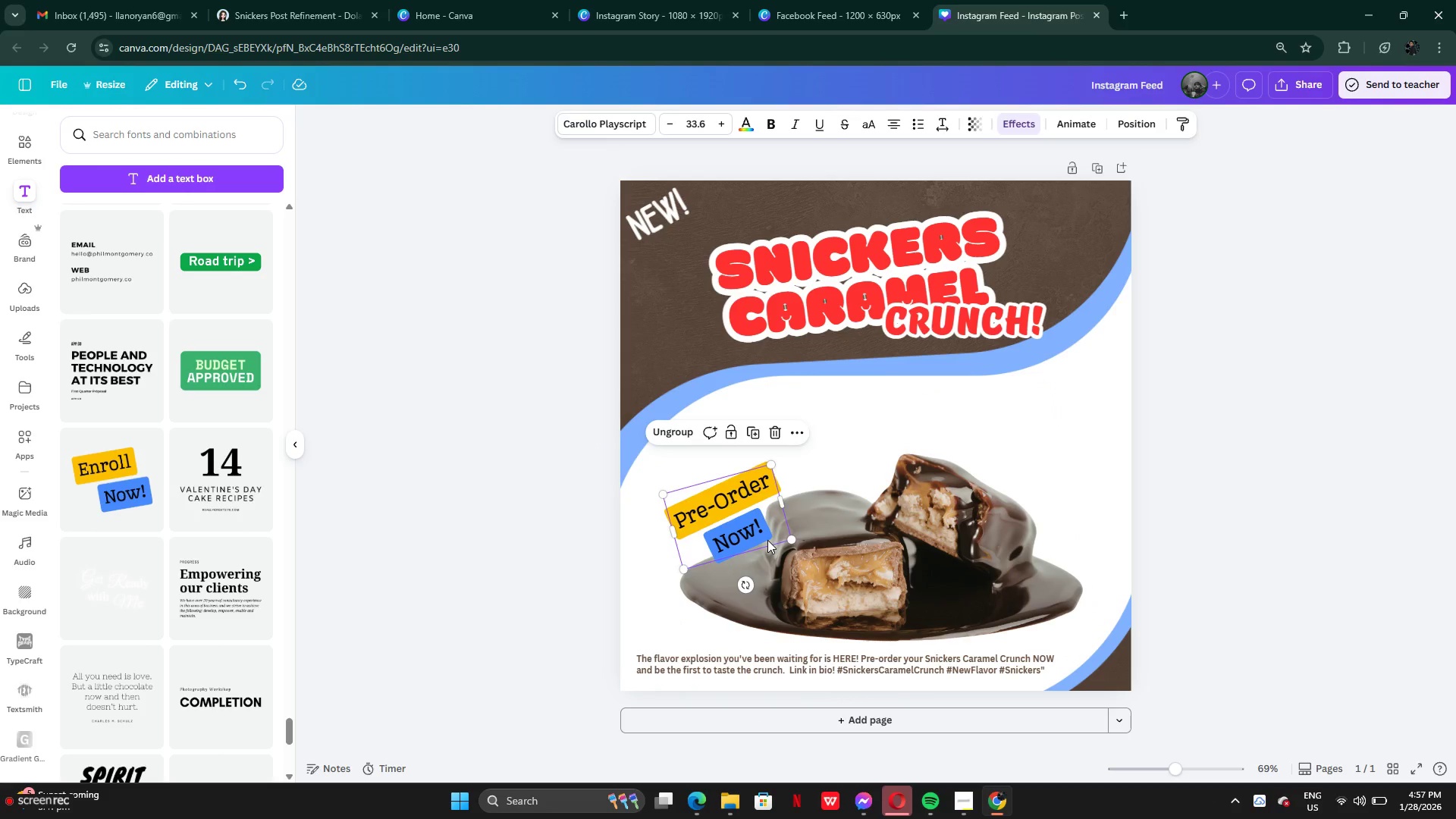 
double_click([767, 540])
 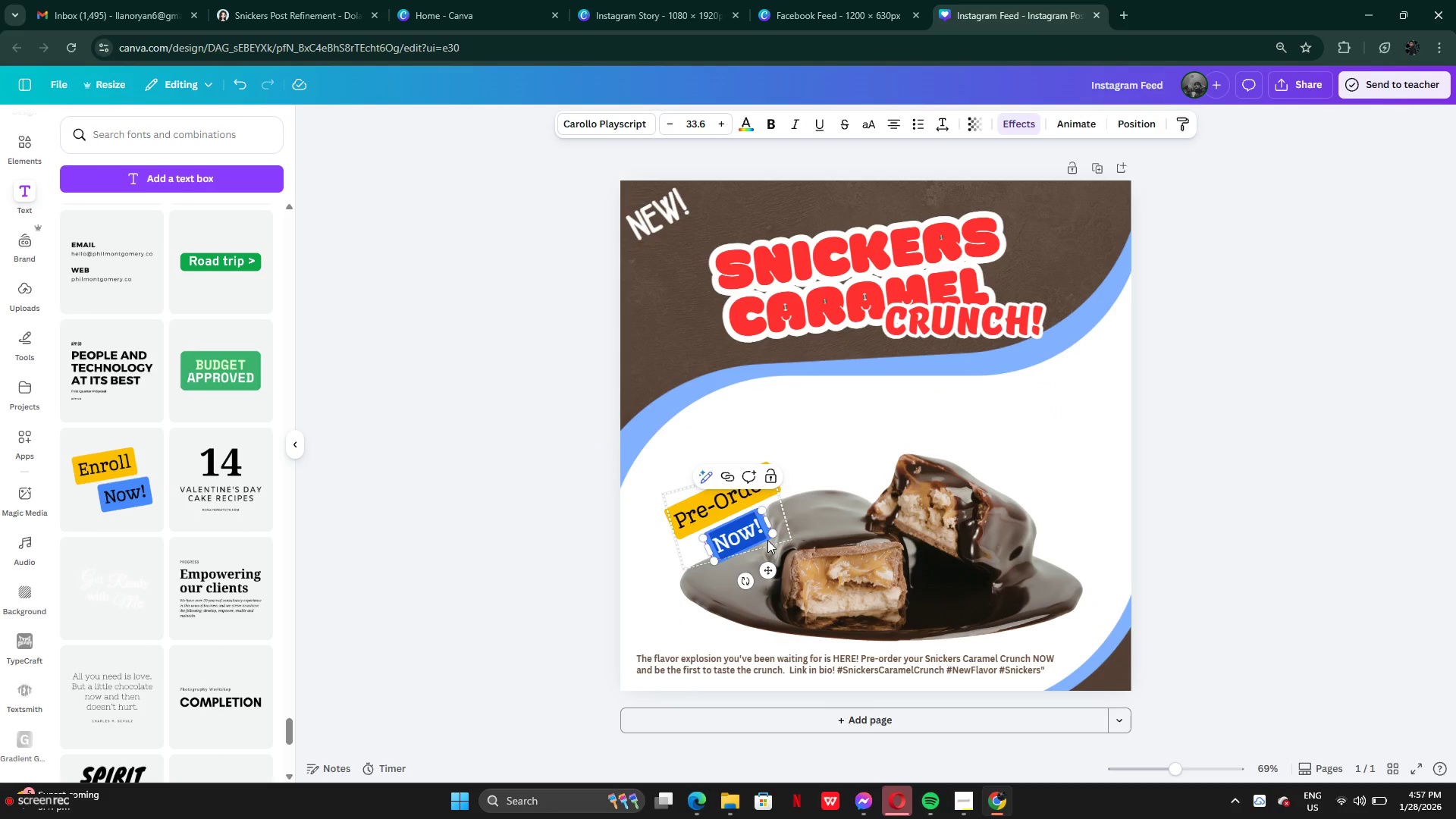 
left_click([767, 540])
 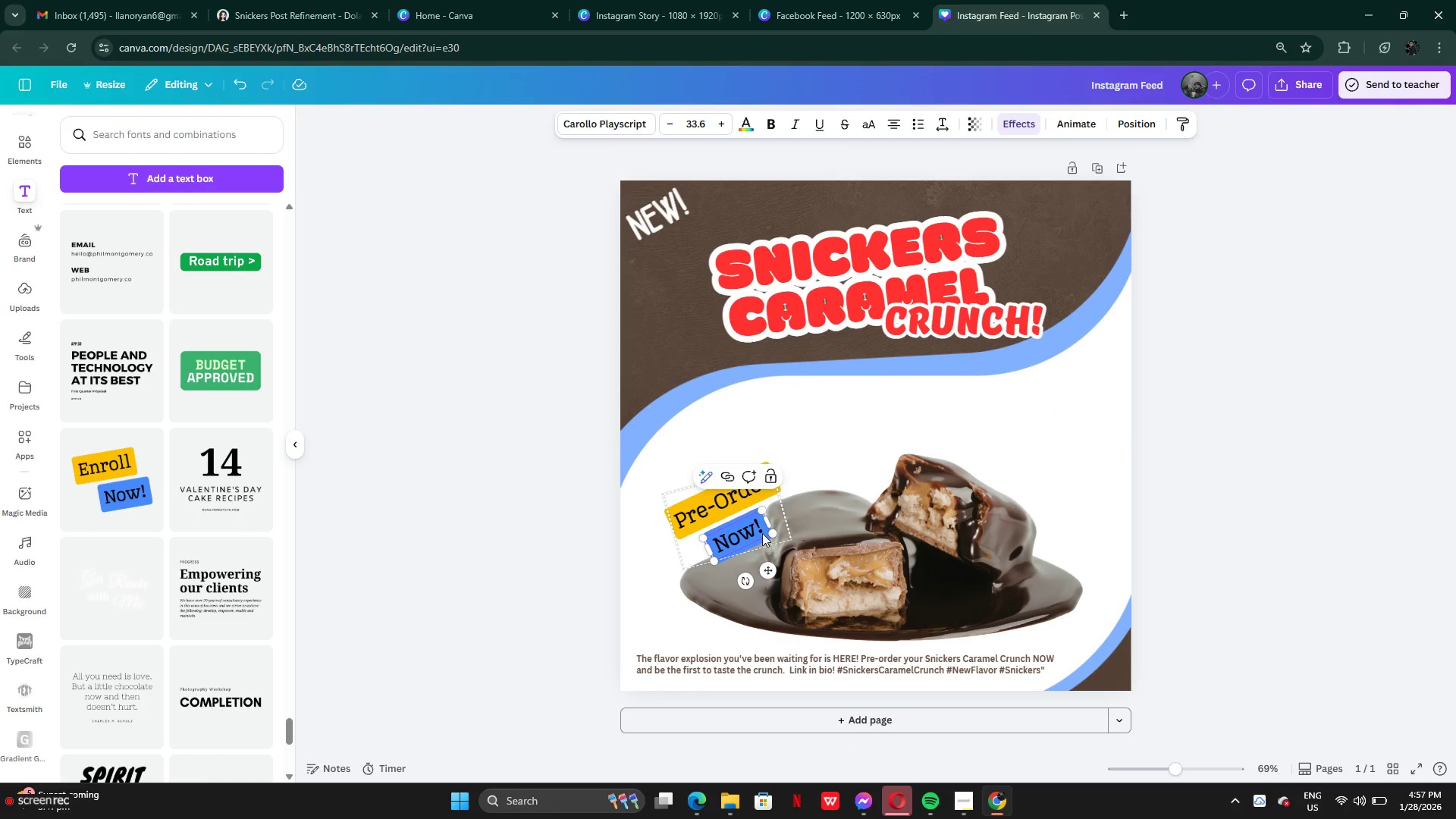 
left_click([727, 507])
 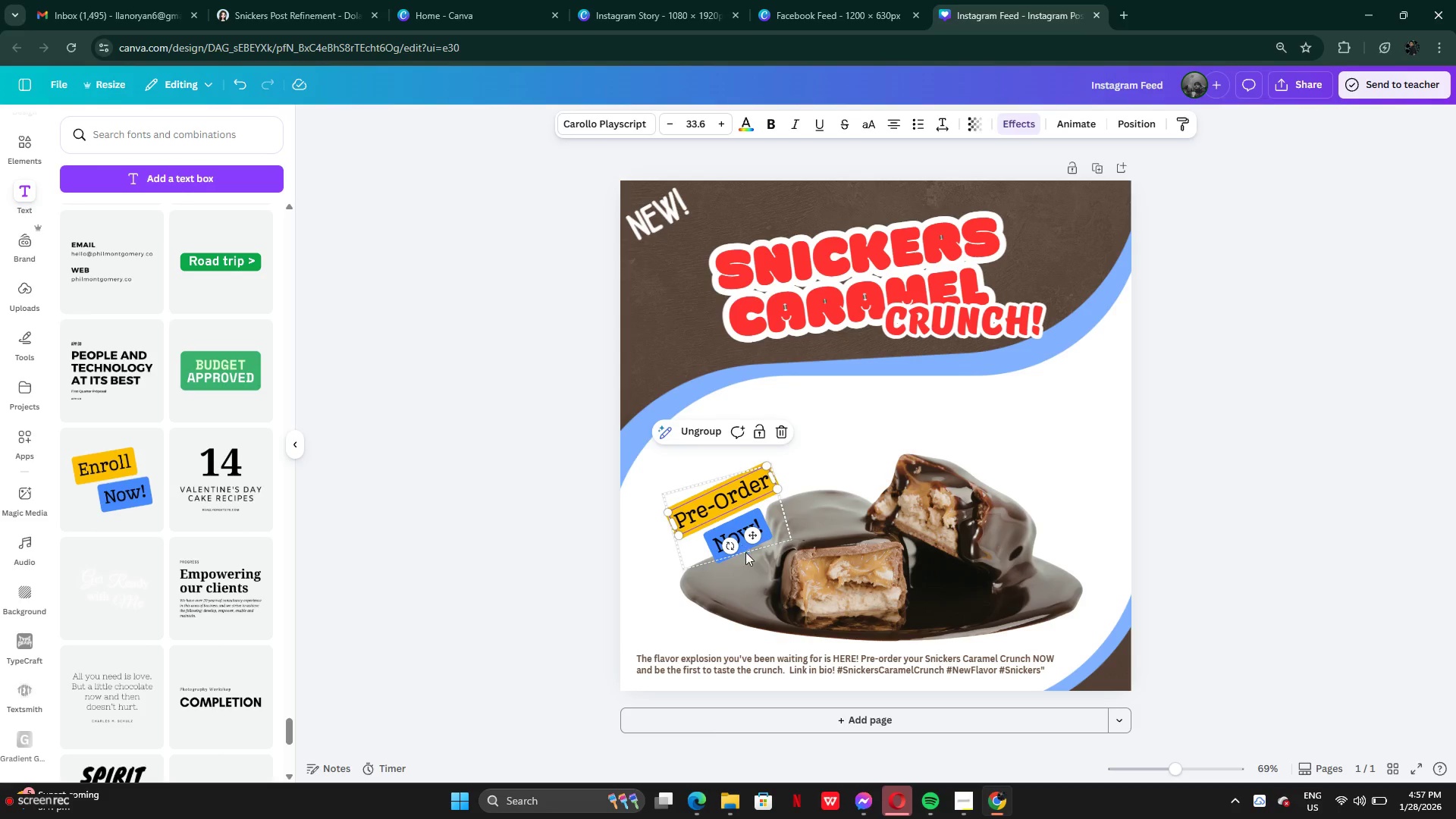 
left_click([748, 545])
 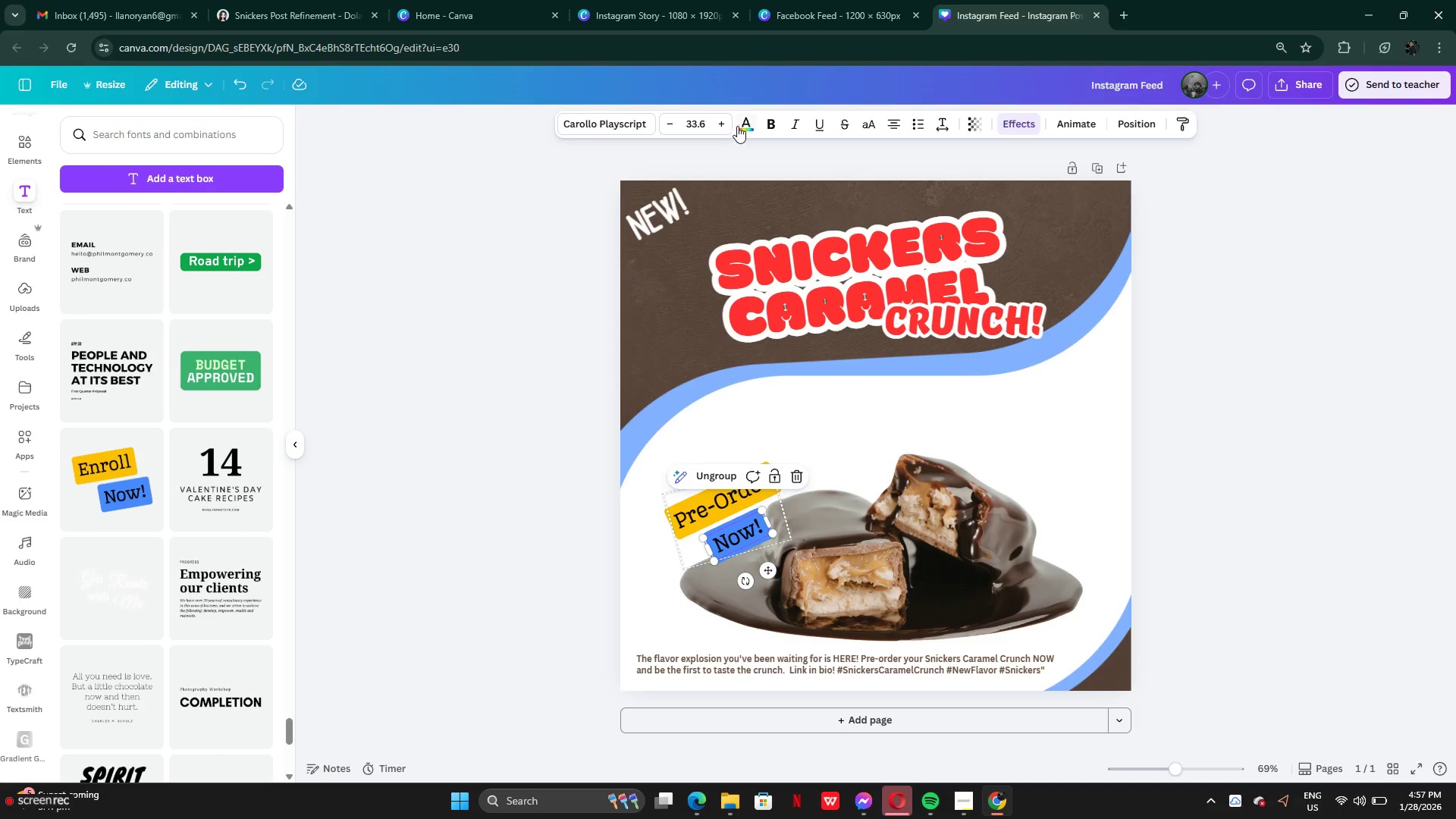 
left_click([745, 124])
 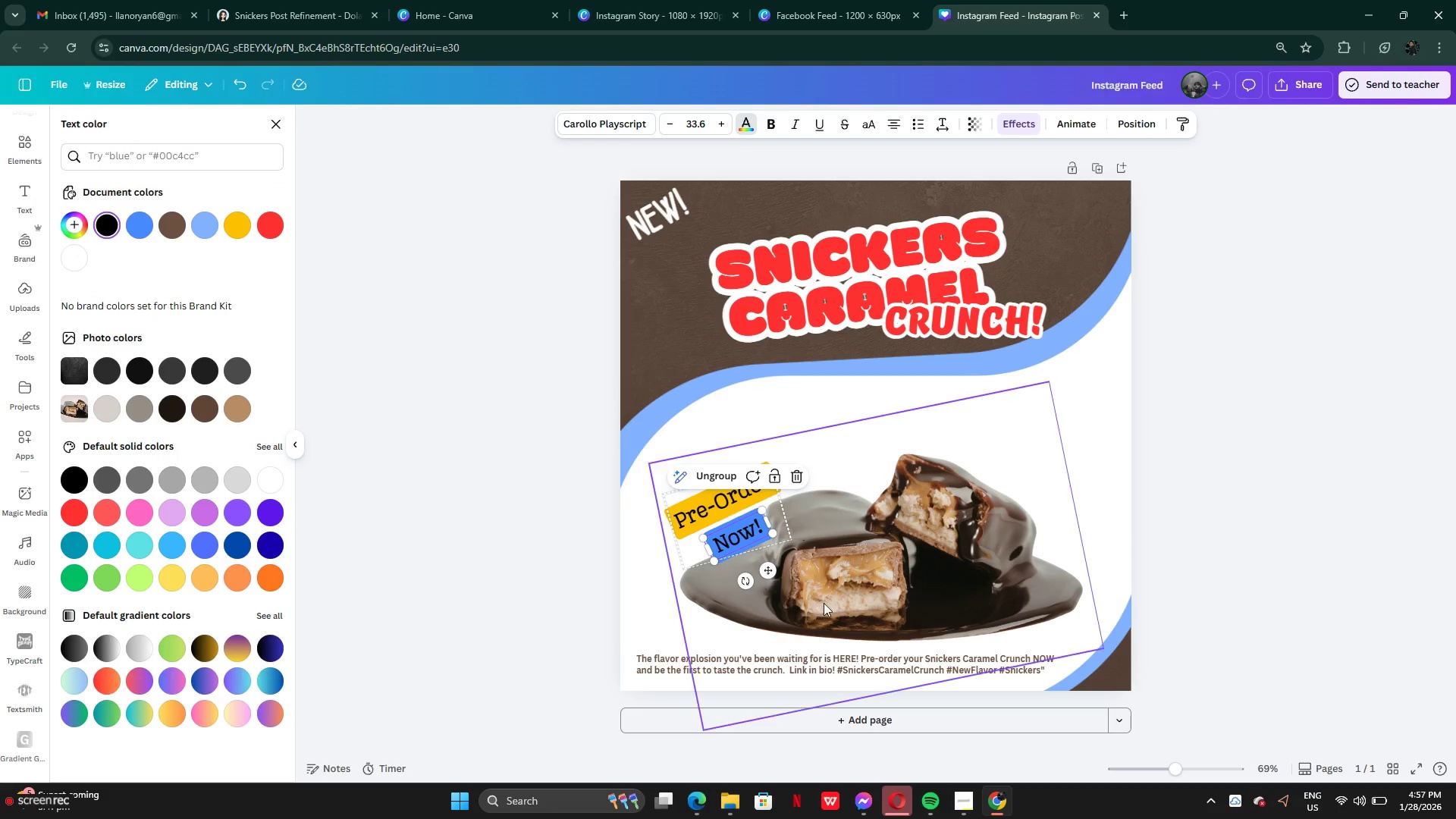 
left_click([776, 557])
 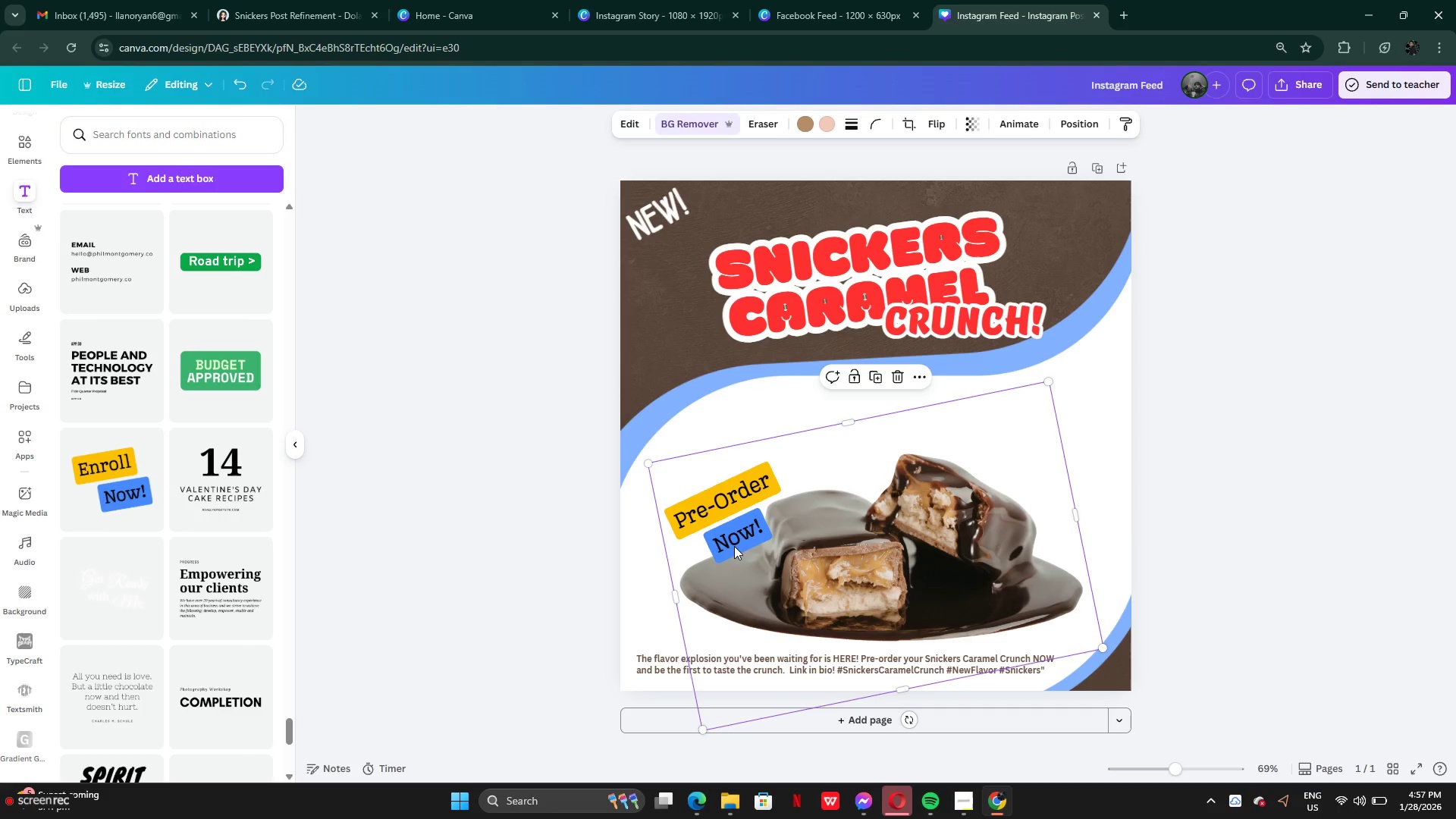 
left_click([734, 541])
 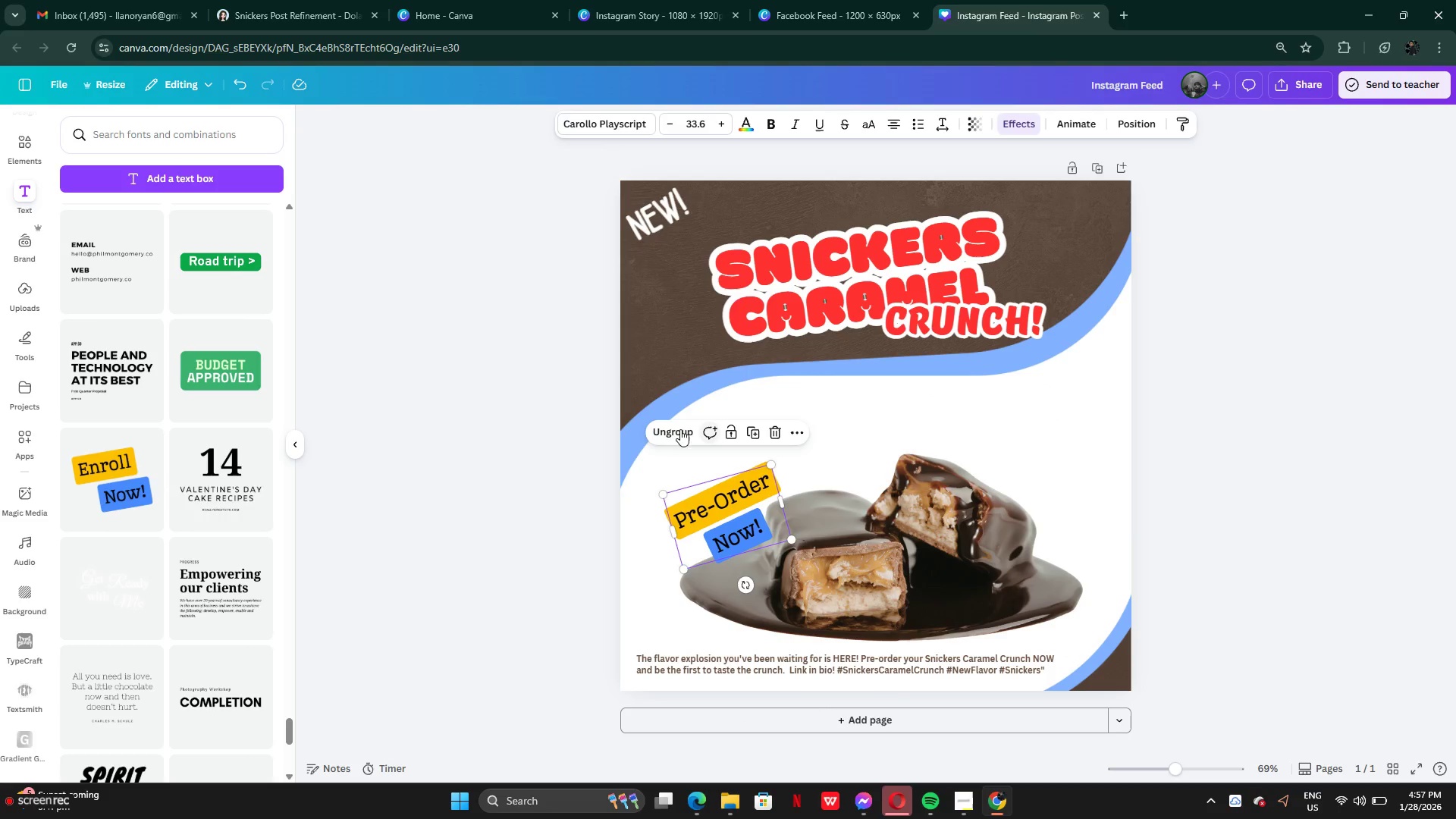 
left_click([676, 428])
 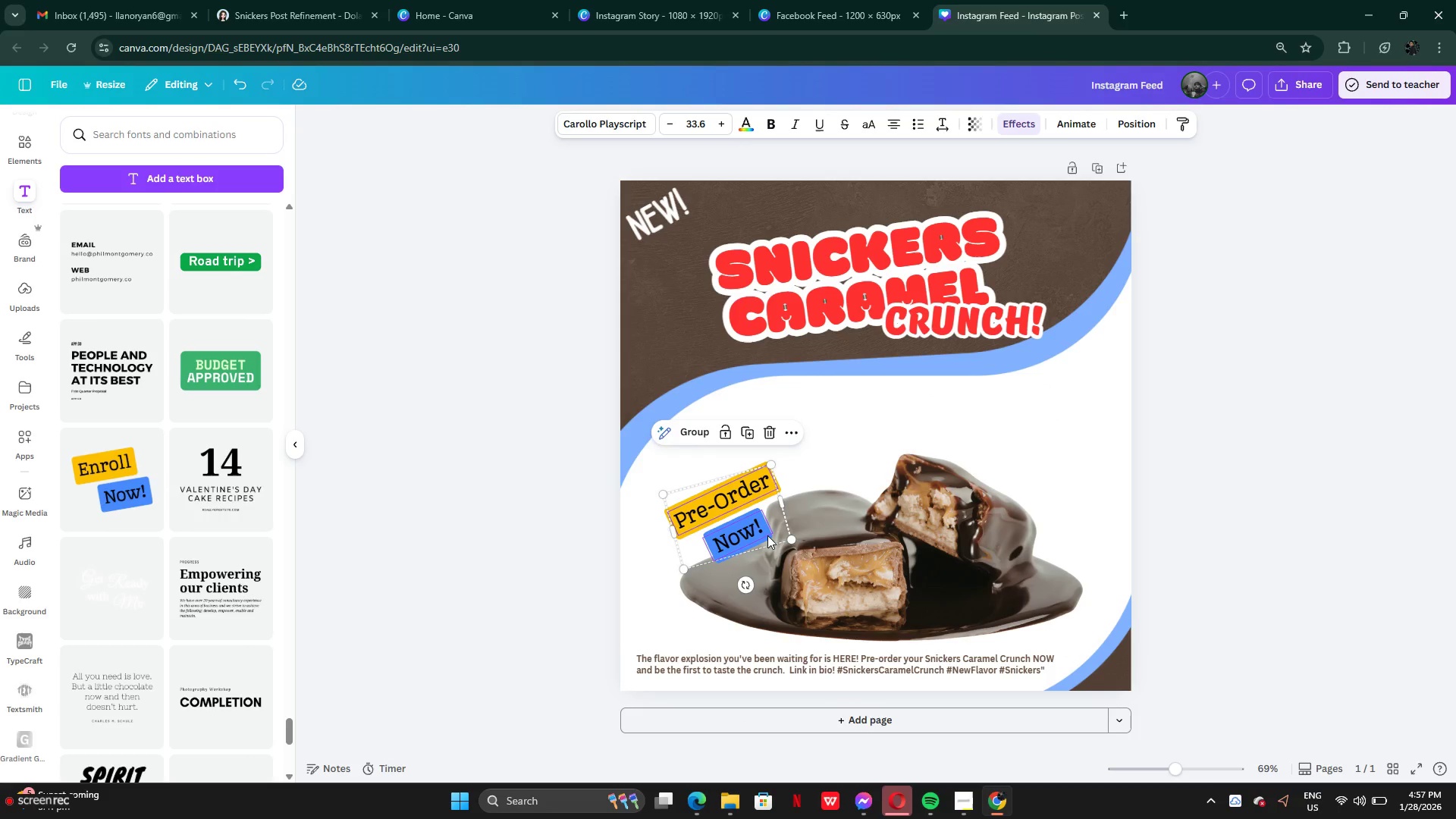 
left_click([768, 536])
 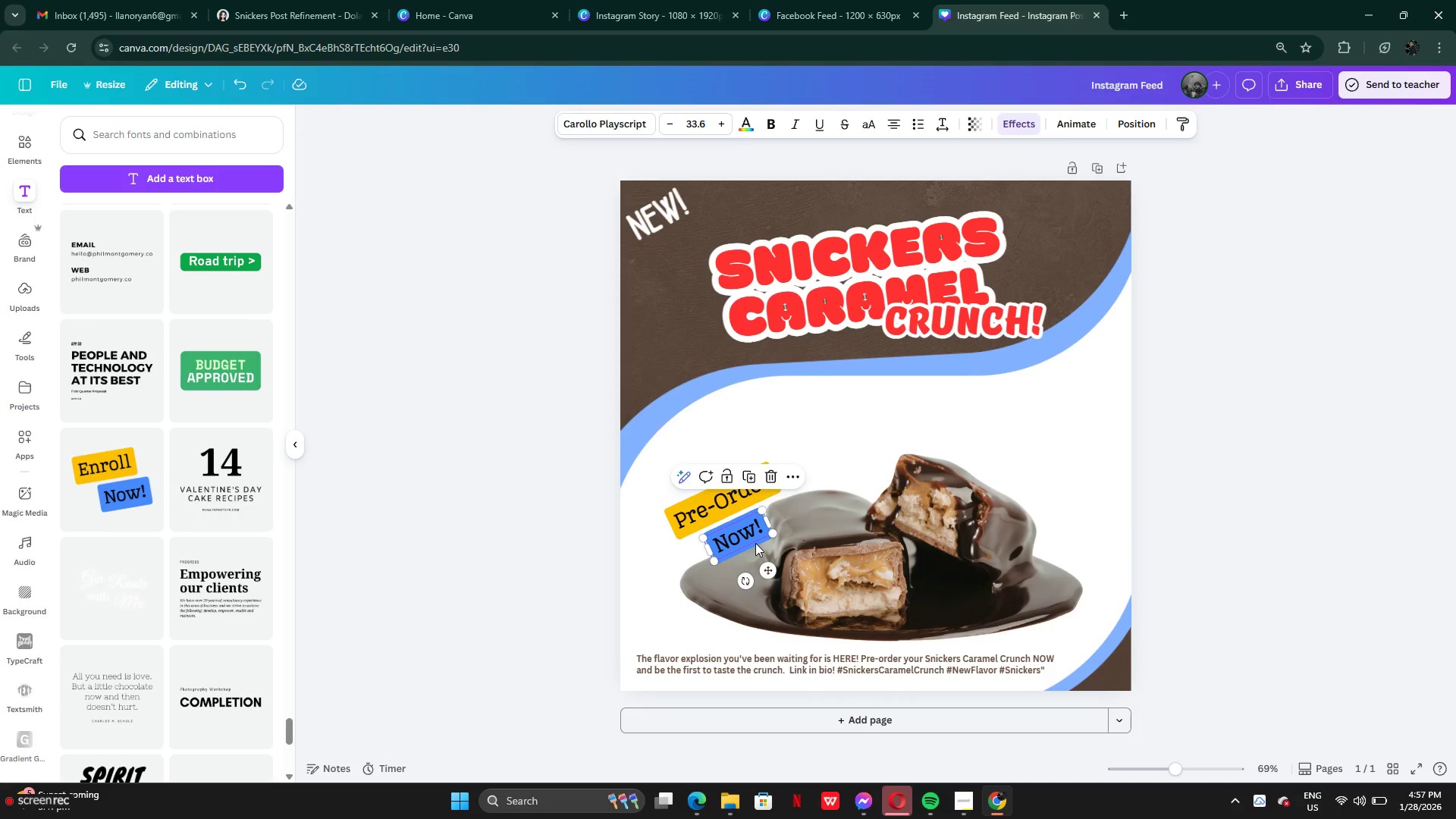 
left_click([749, 551])
 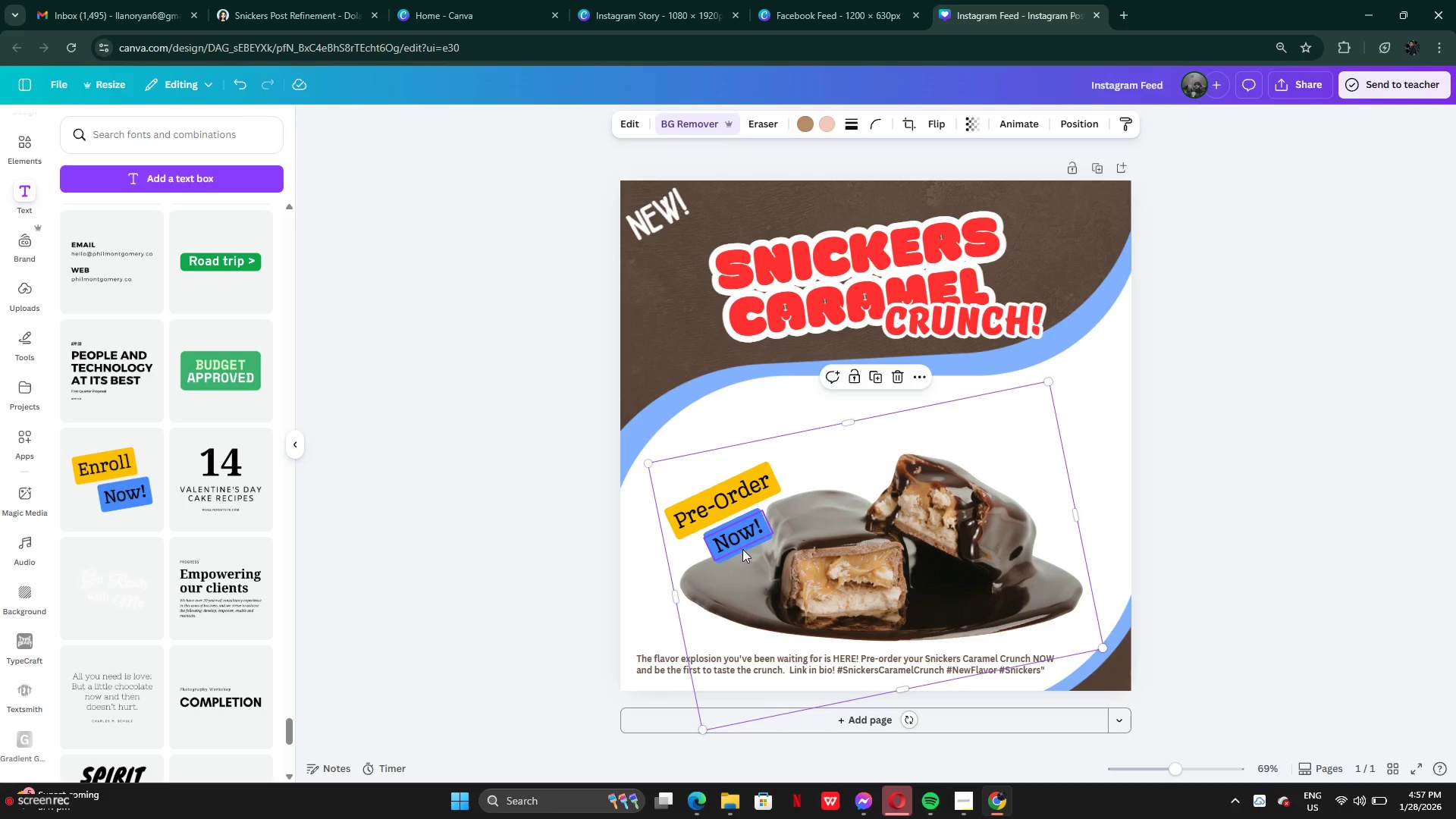 
left_click([742, 548])
 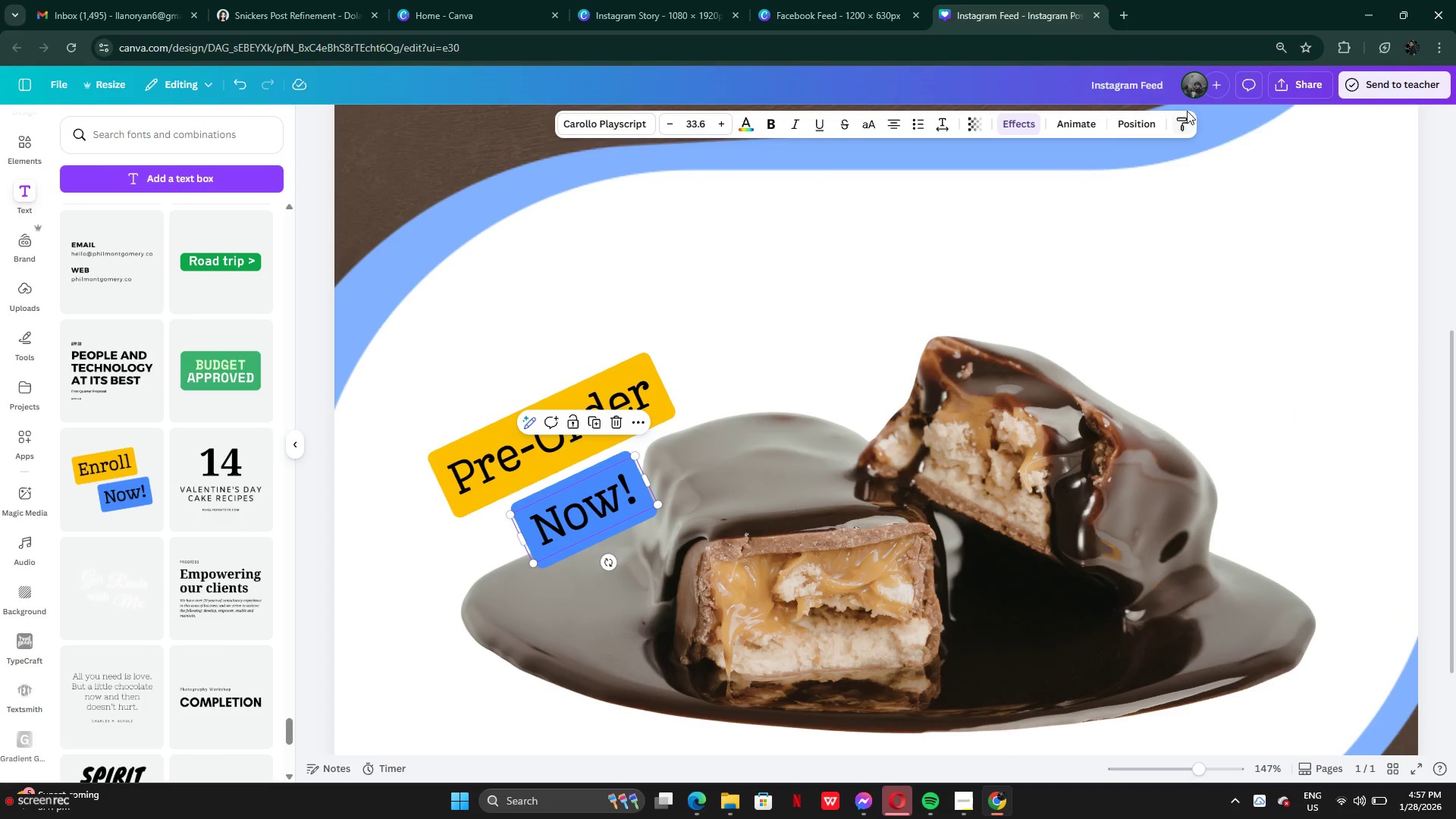 
double_click([1122, 127])
 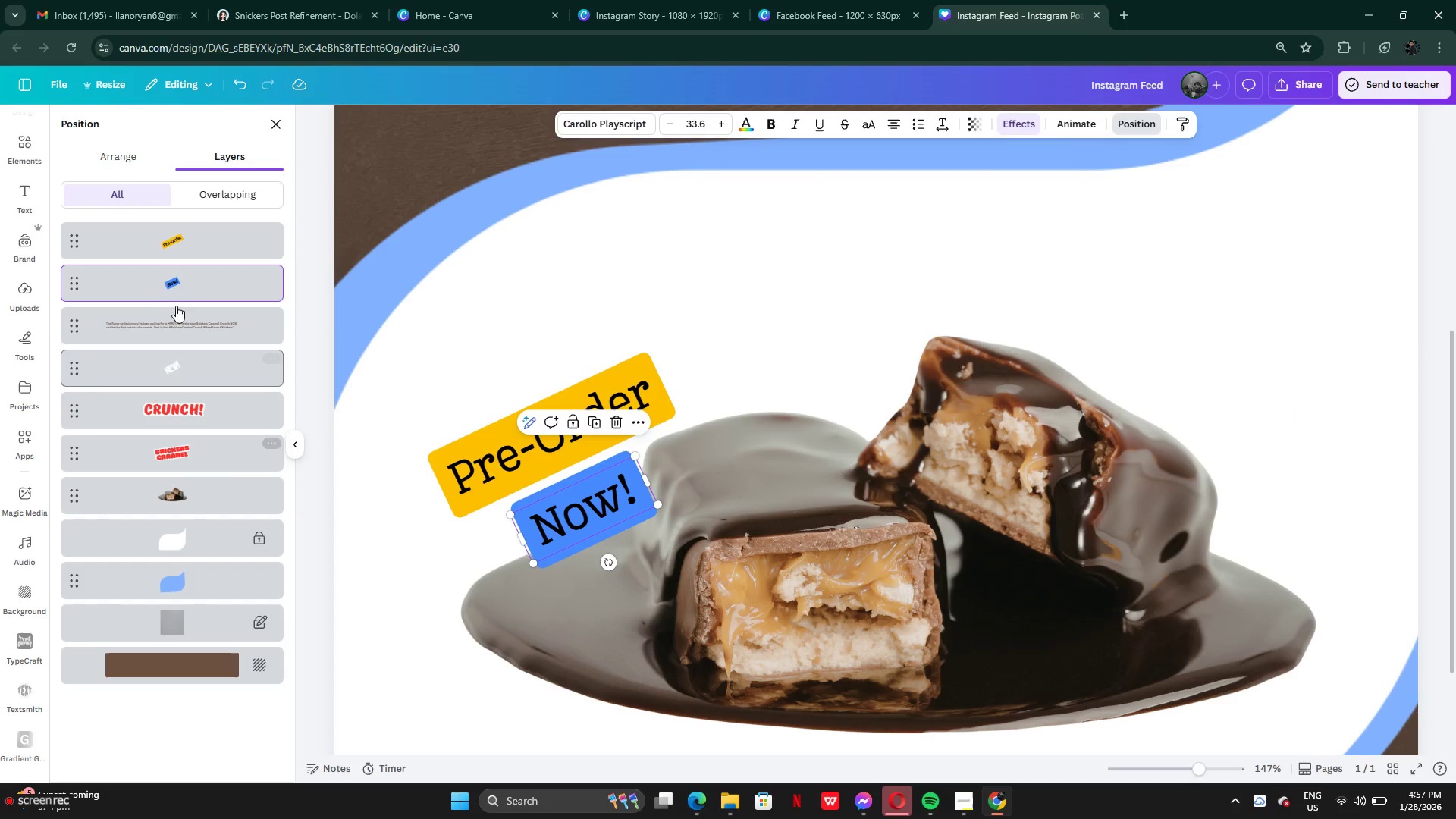 
left_click([178, 286])
 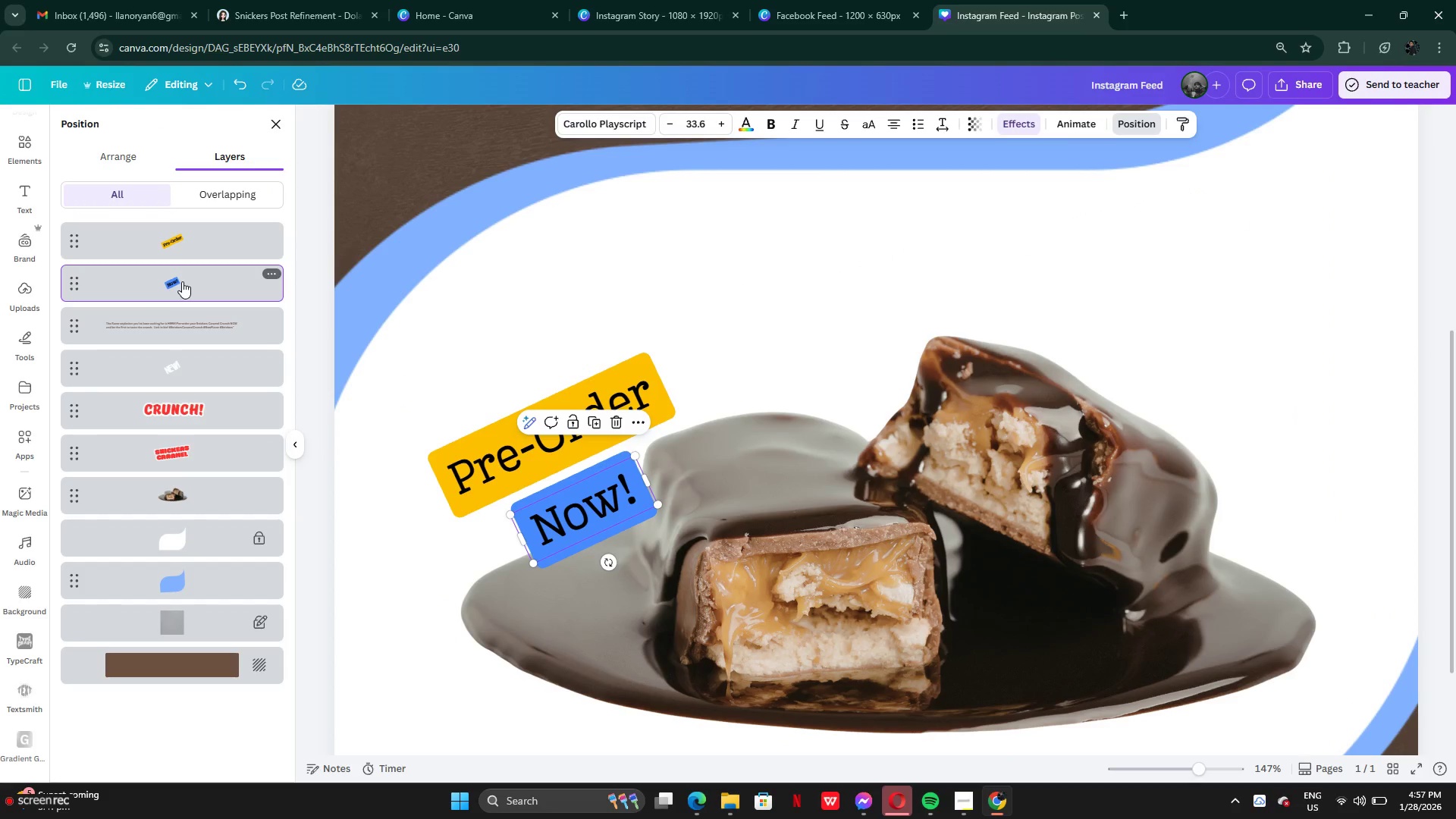 
double_click([182, 281])
 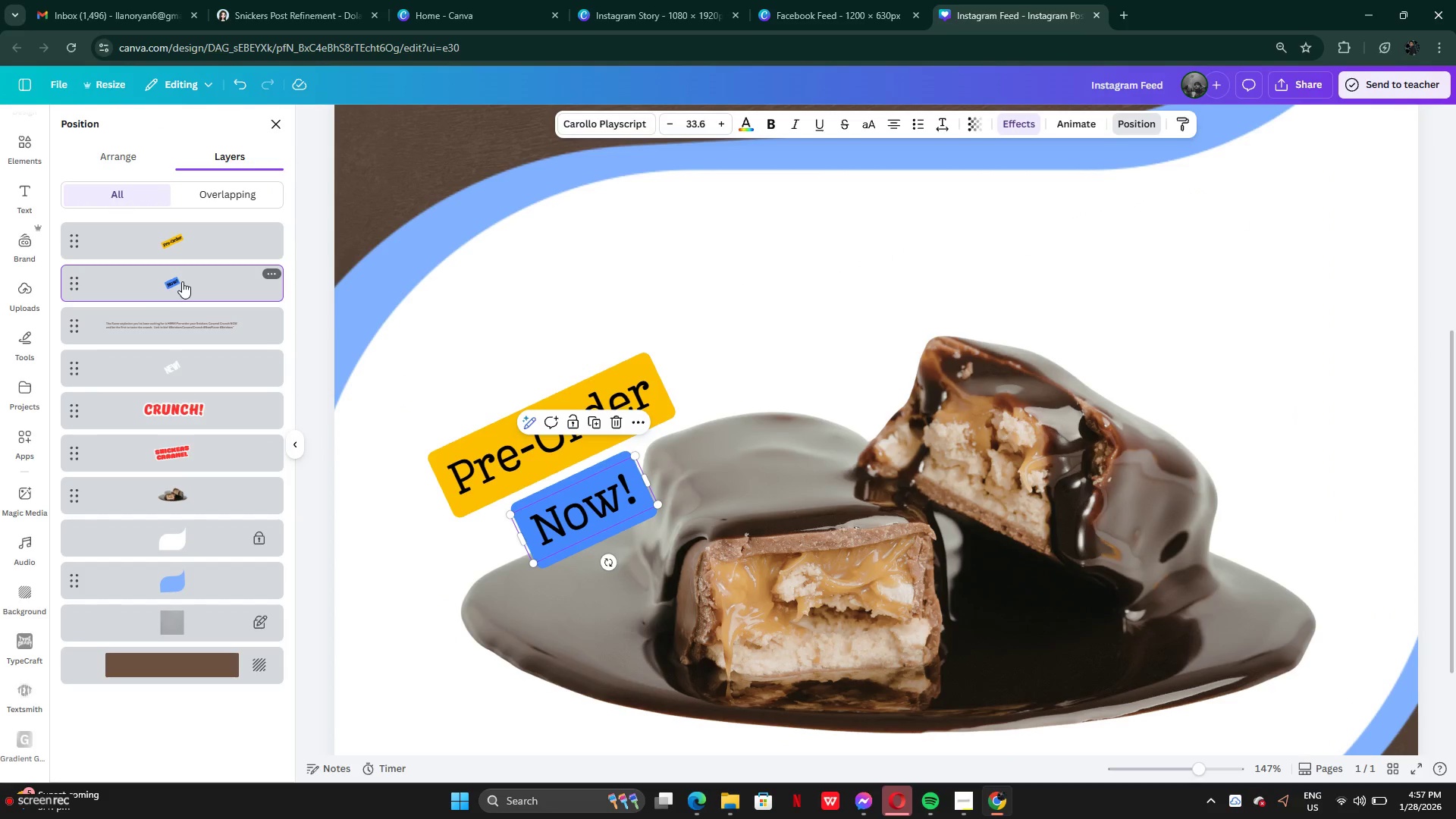 
triple_click([182, 281])
 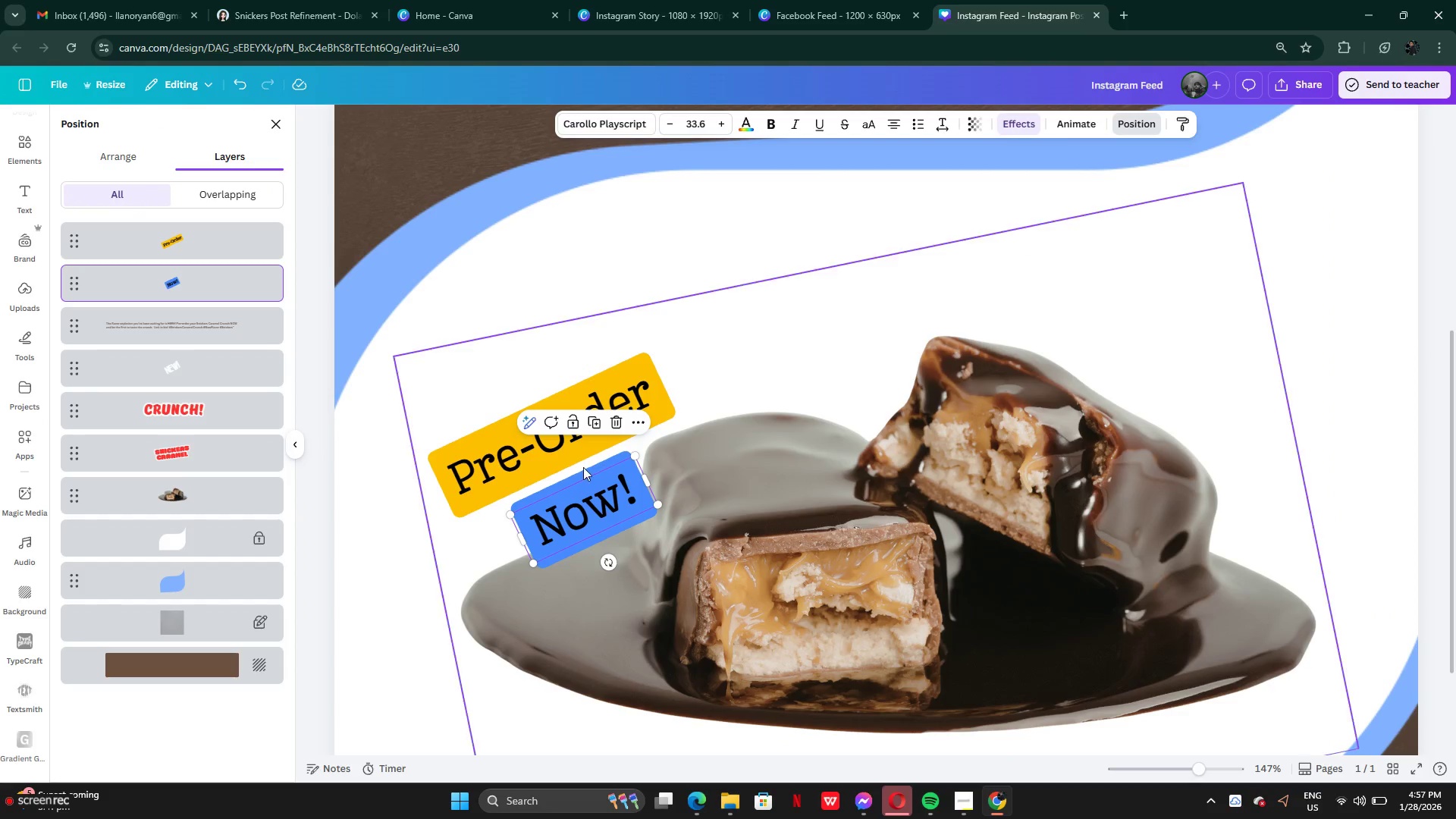 
left_click([592, 526])
 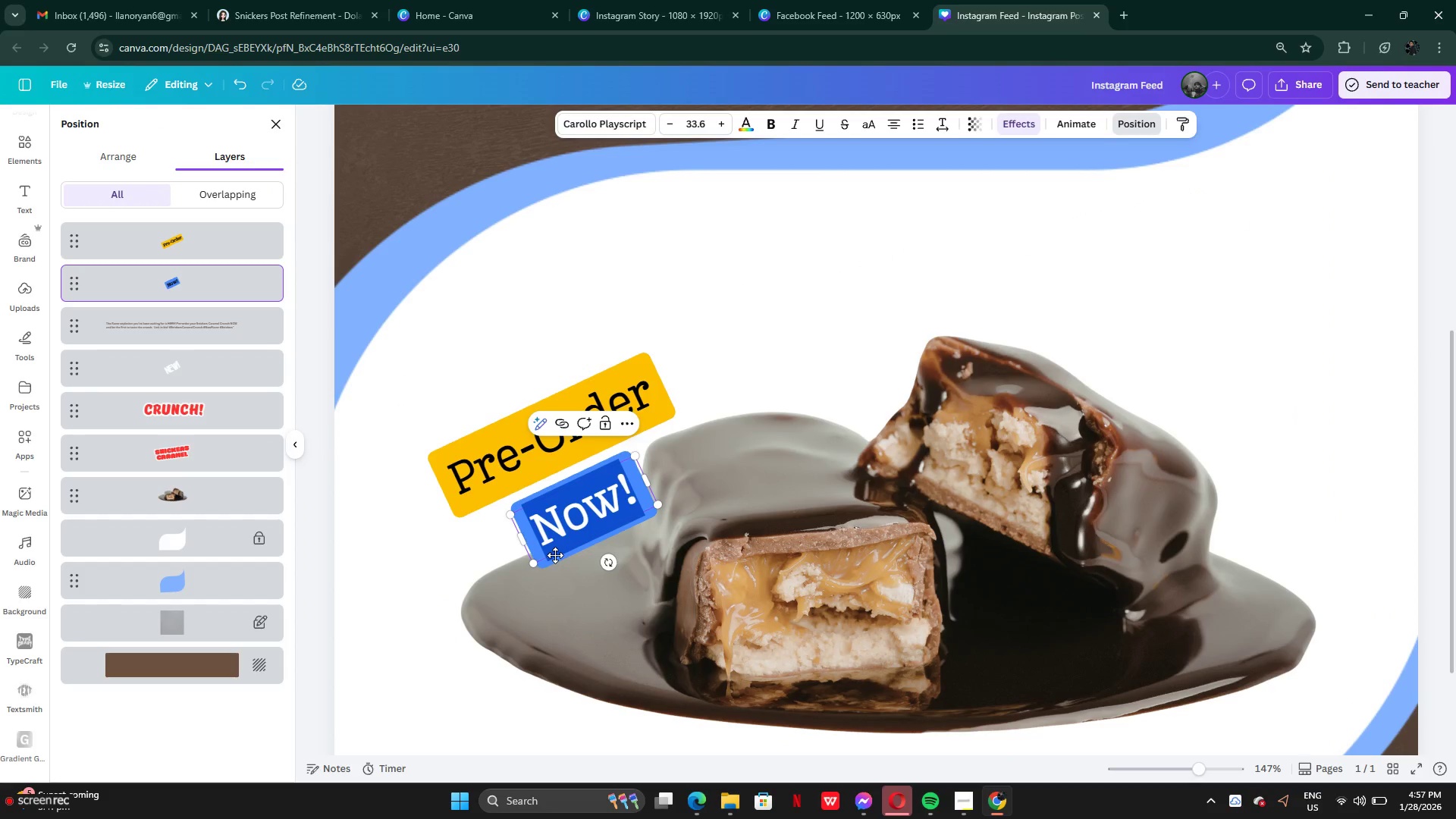 
left_click([553, 559])
 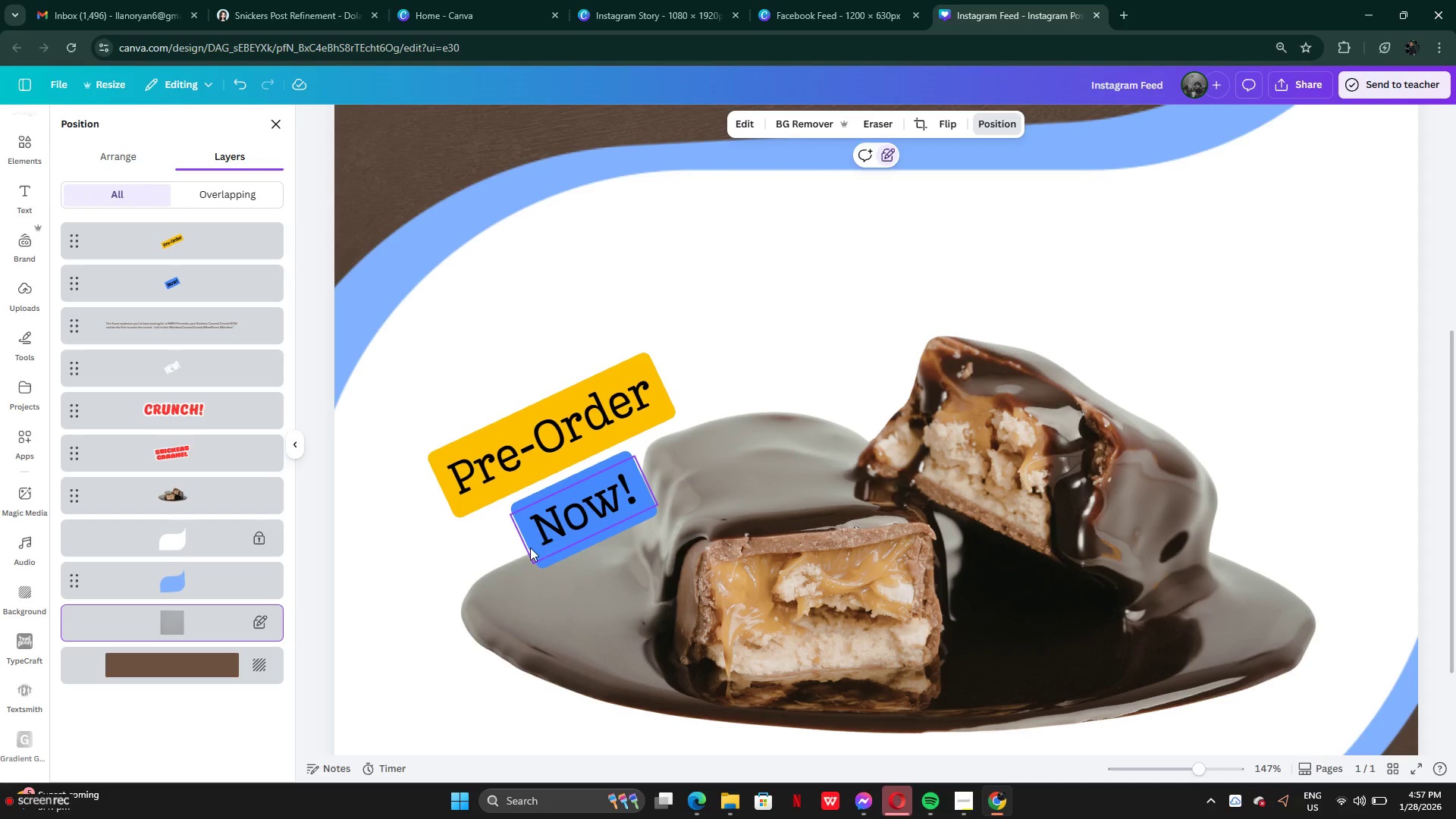 
left_click_drag(start_coordinate=[530, 548], to_coordinate=[534, 547])
 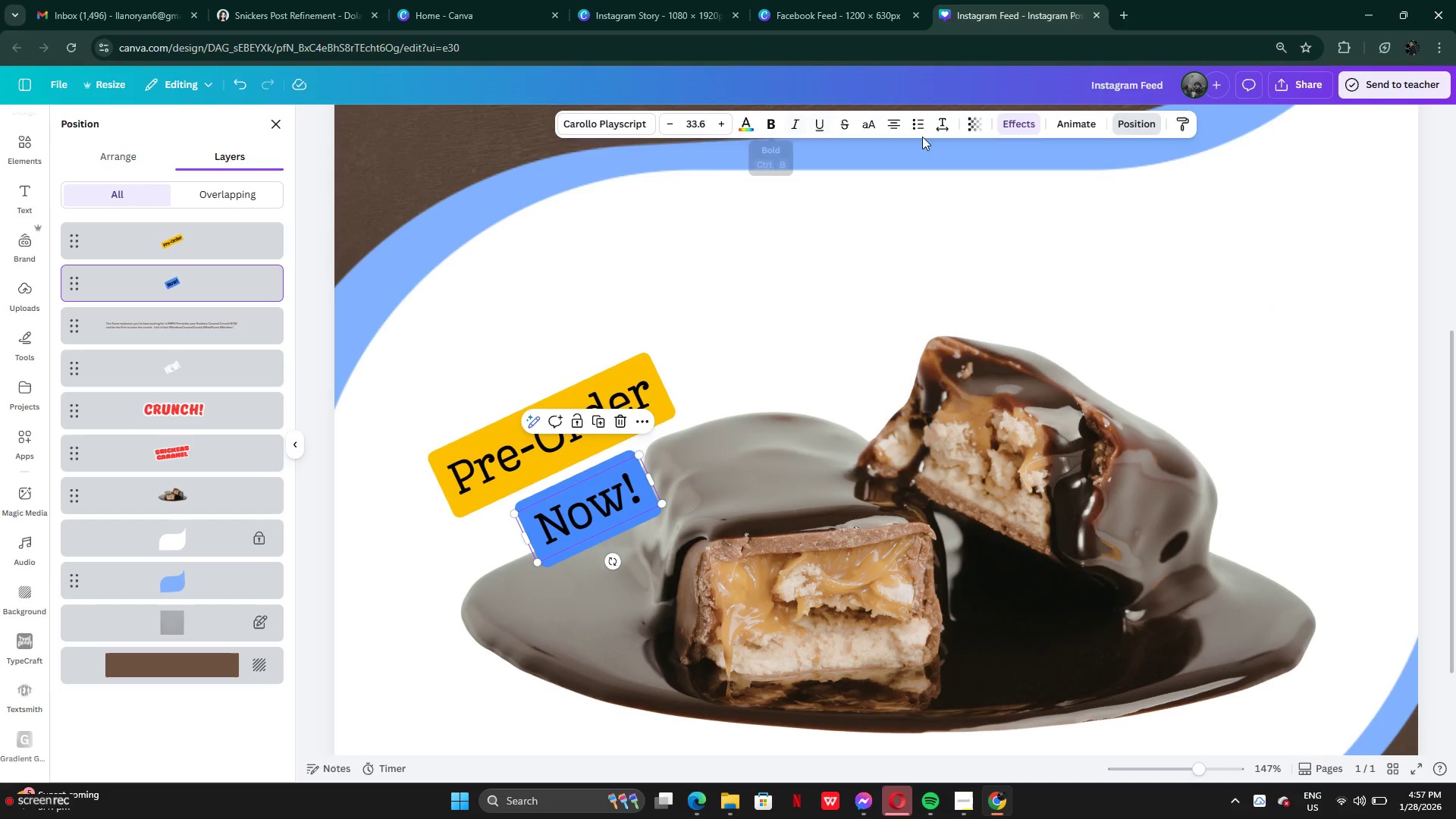 
left_click([1027, 123])
 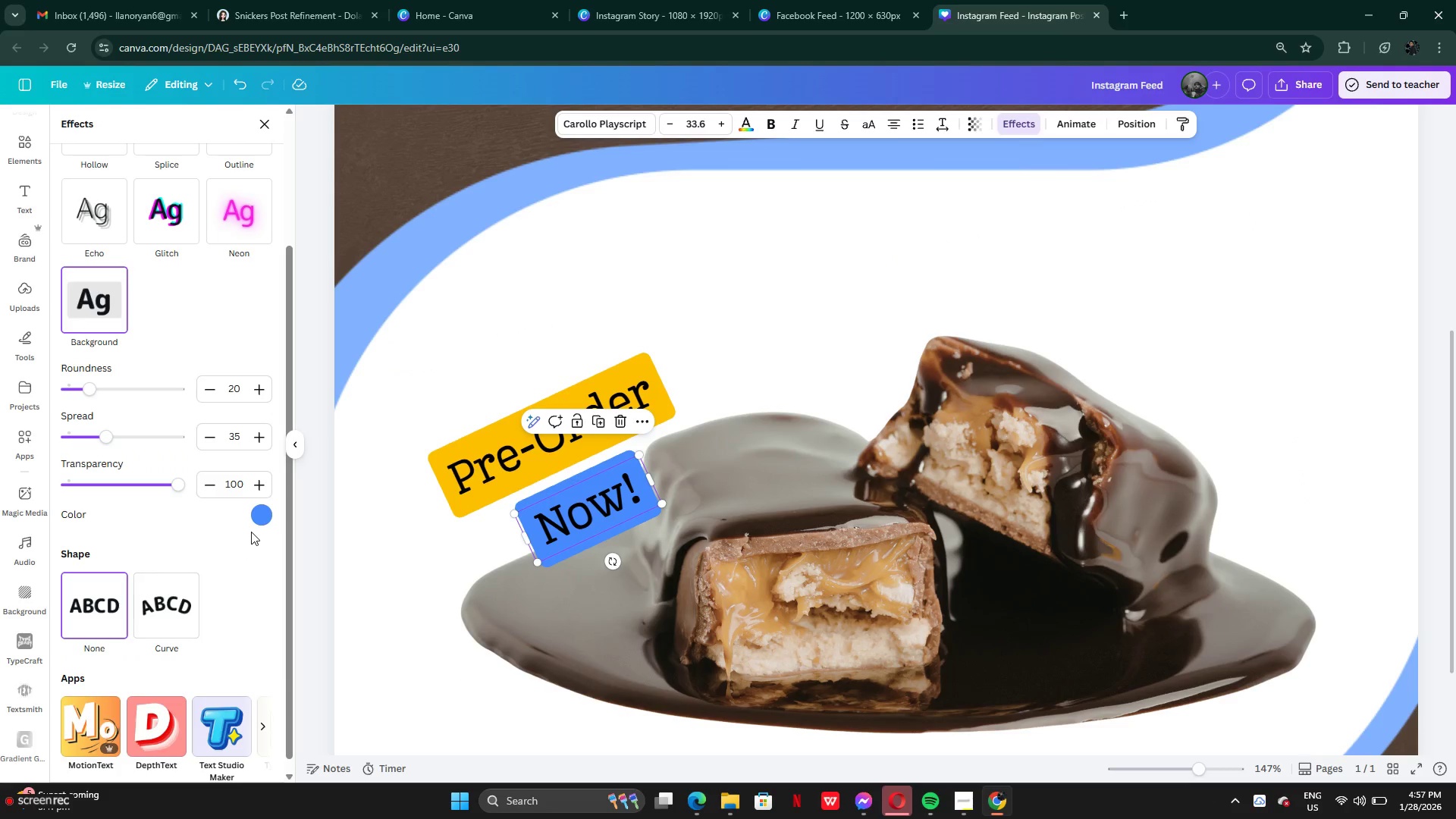 
left_click([263, 516])
 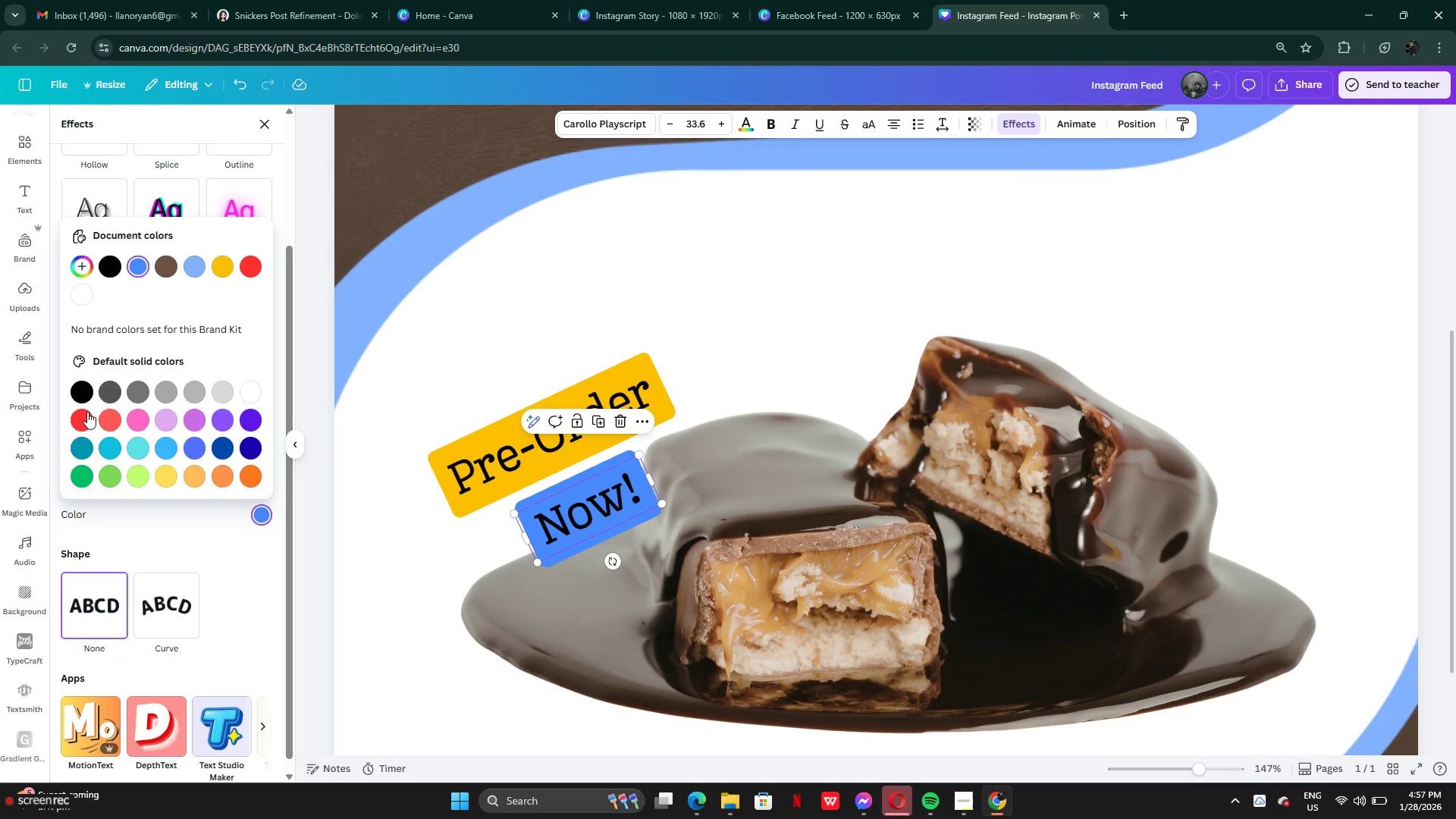 
left_click([83, 422])
 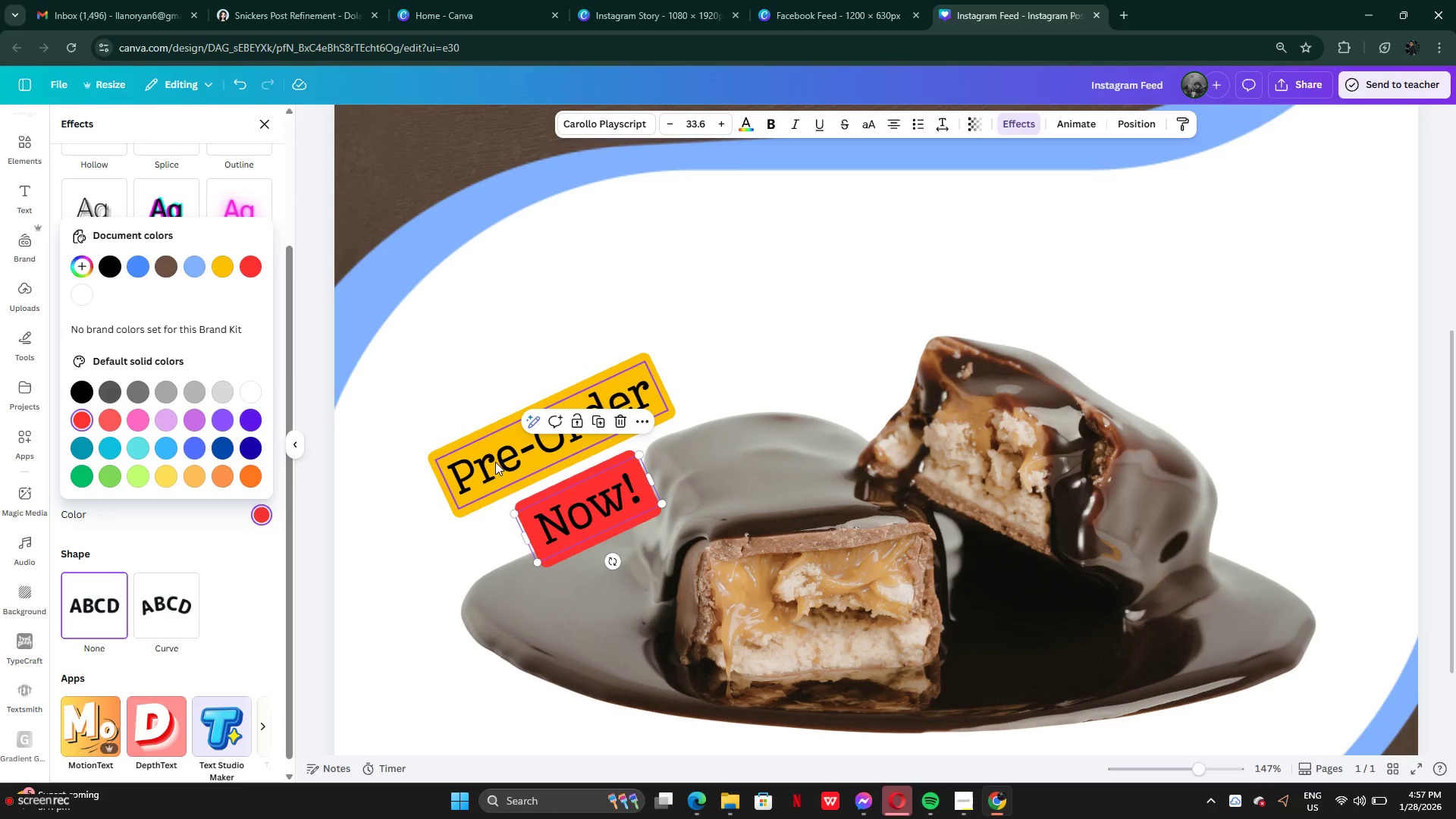 
left_click([455, 359])
 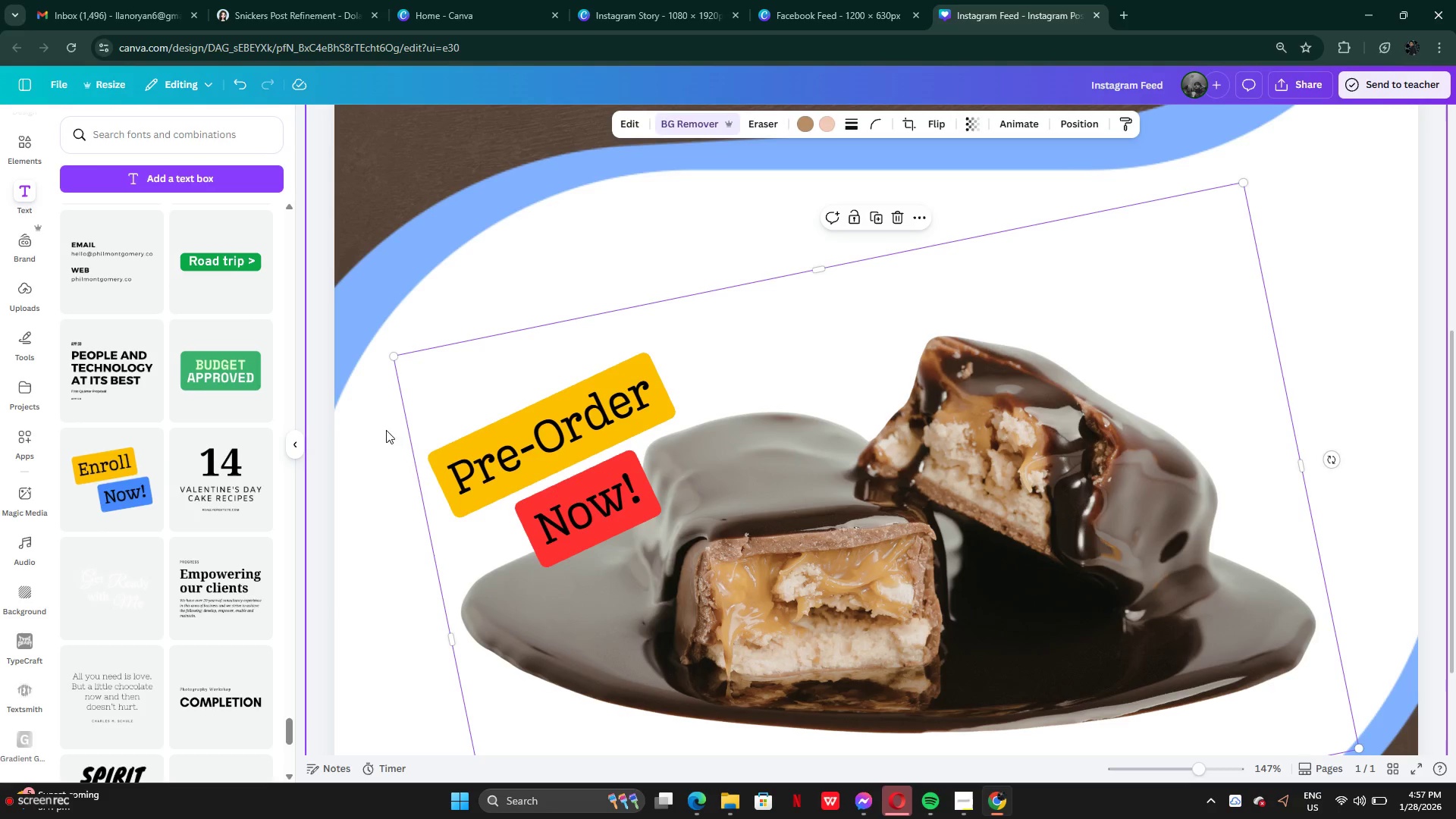 
left_click([363, 436])
 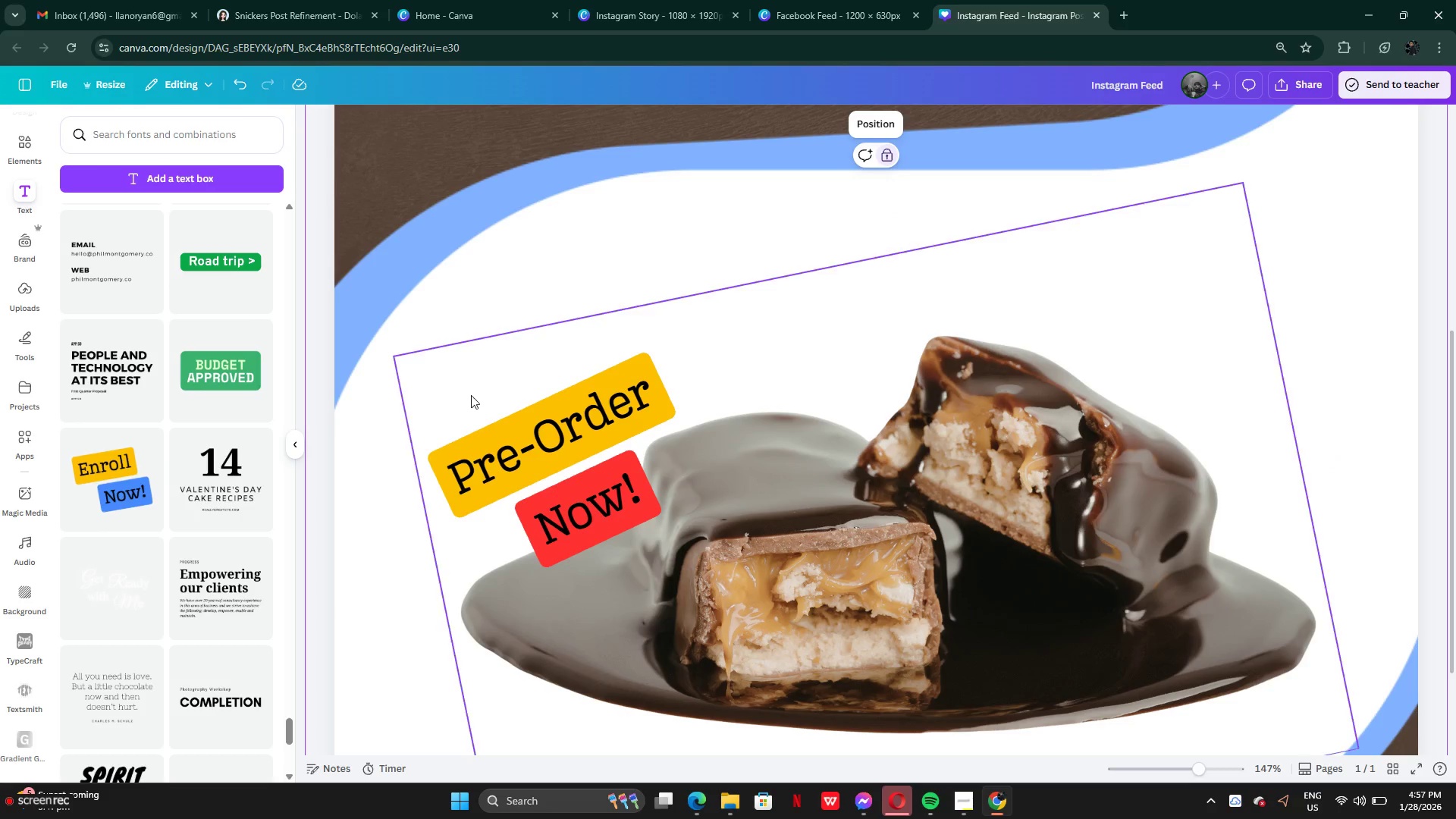 
left_click([482, 381])
 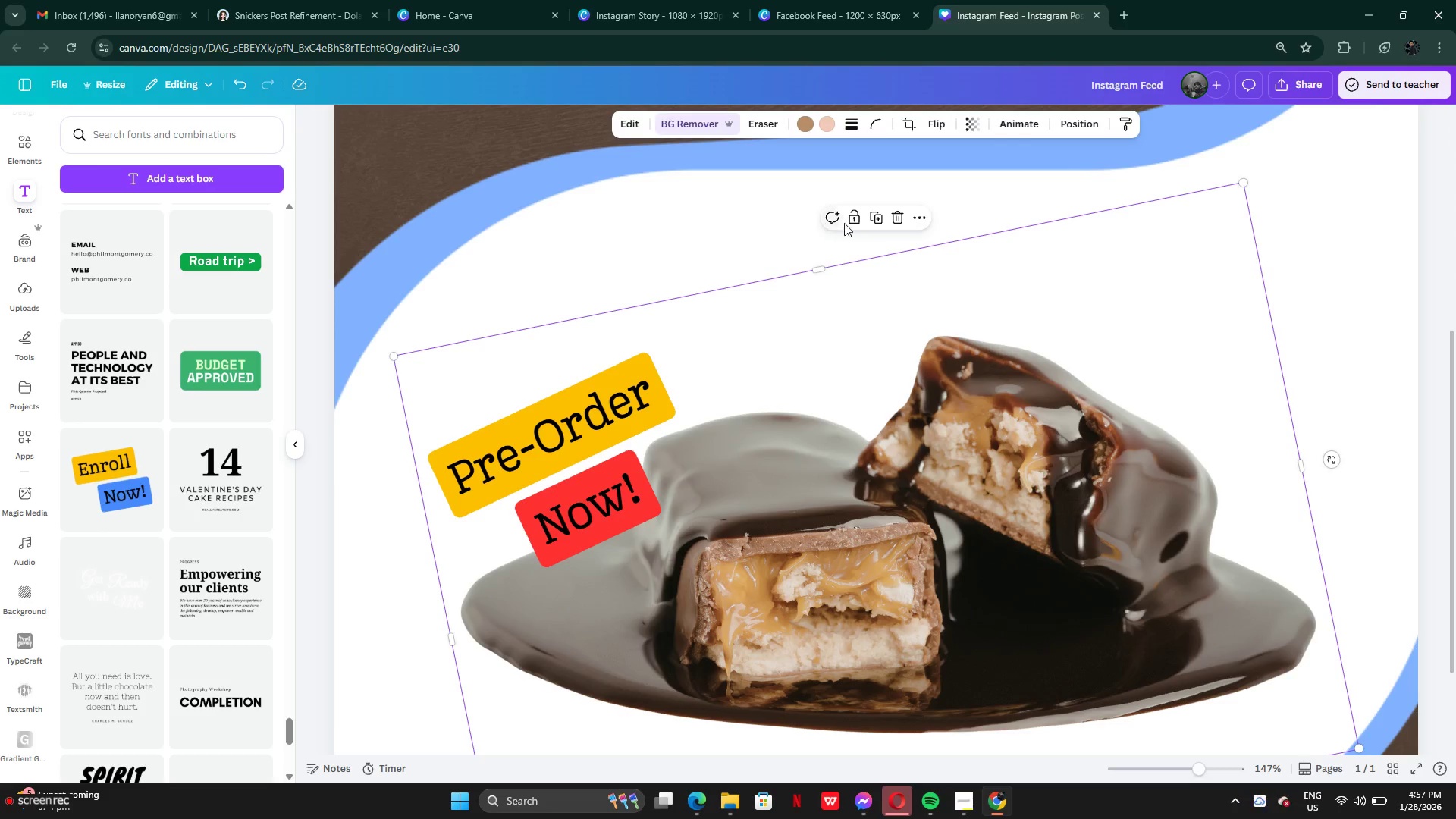 
left_click([857, 215])
 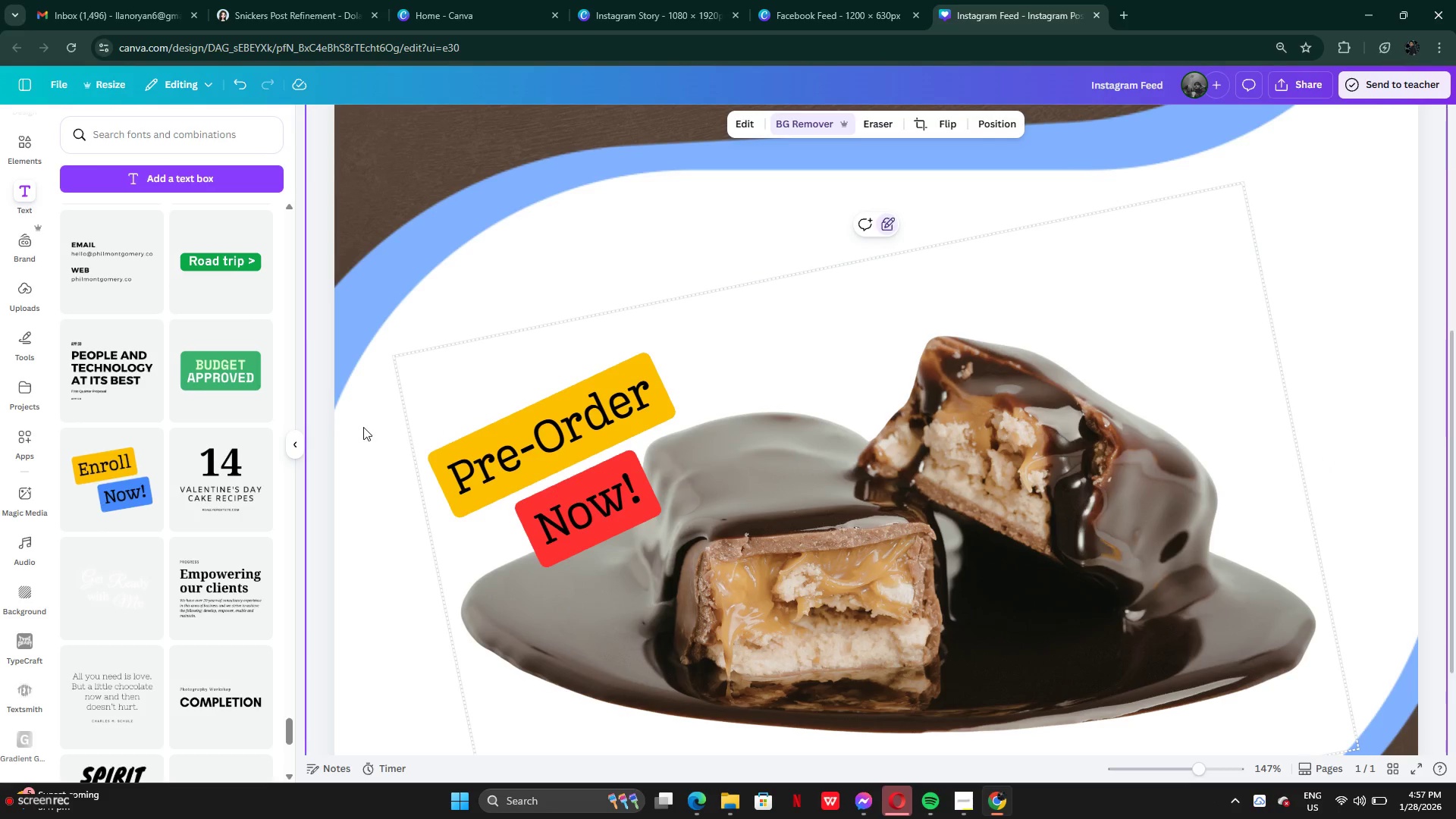 
left_click_drag(start_coordinate=[366, 425], to_coordinate=[593, 535])
 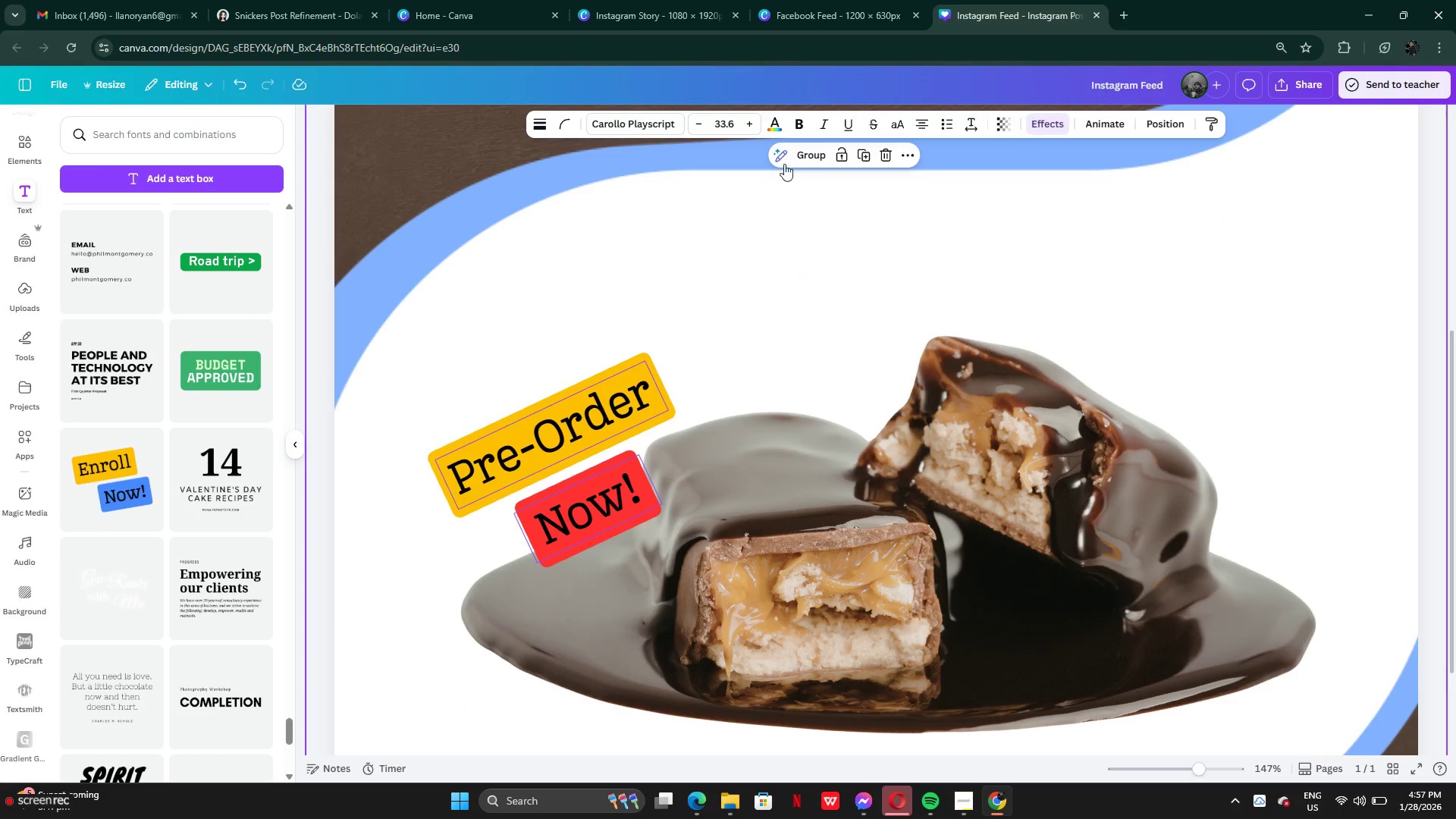 
left_click([798, 156])
 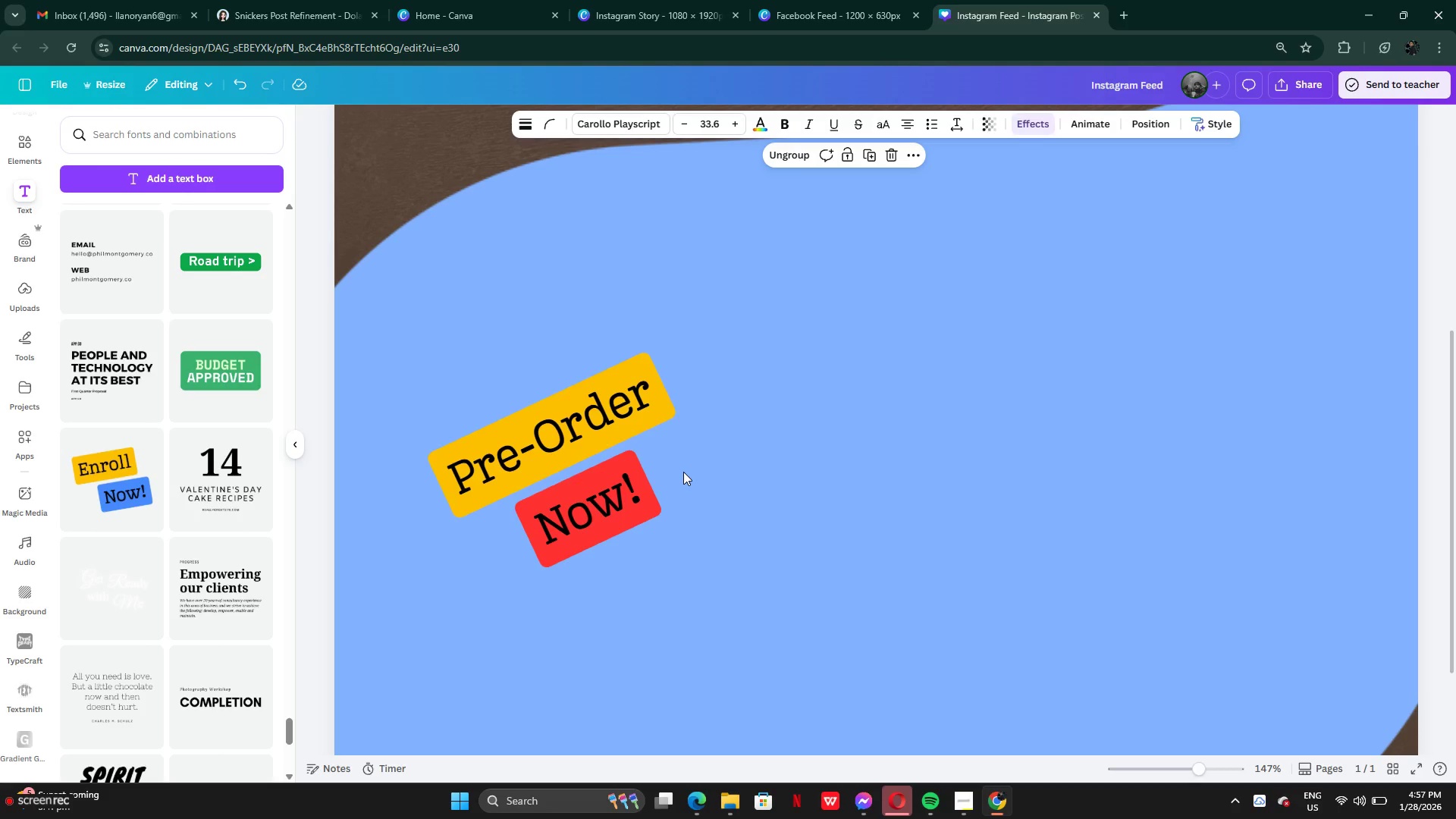 
key(Control+Z)
 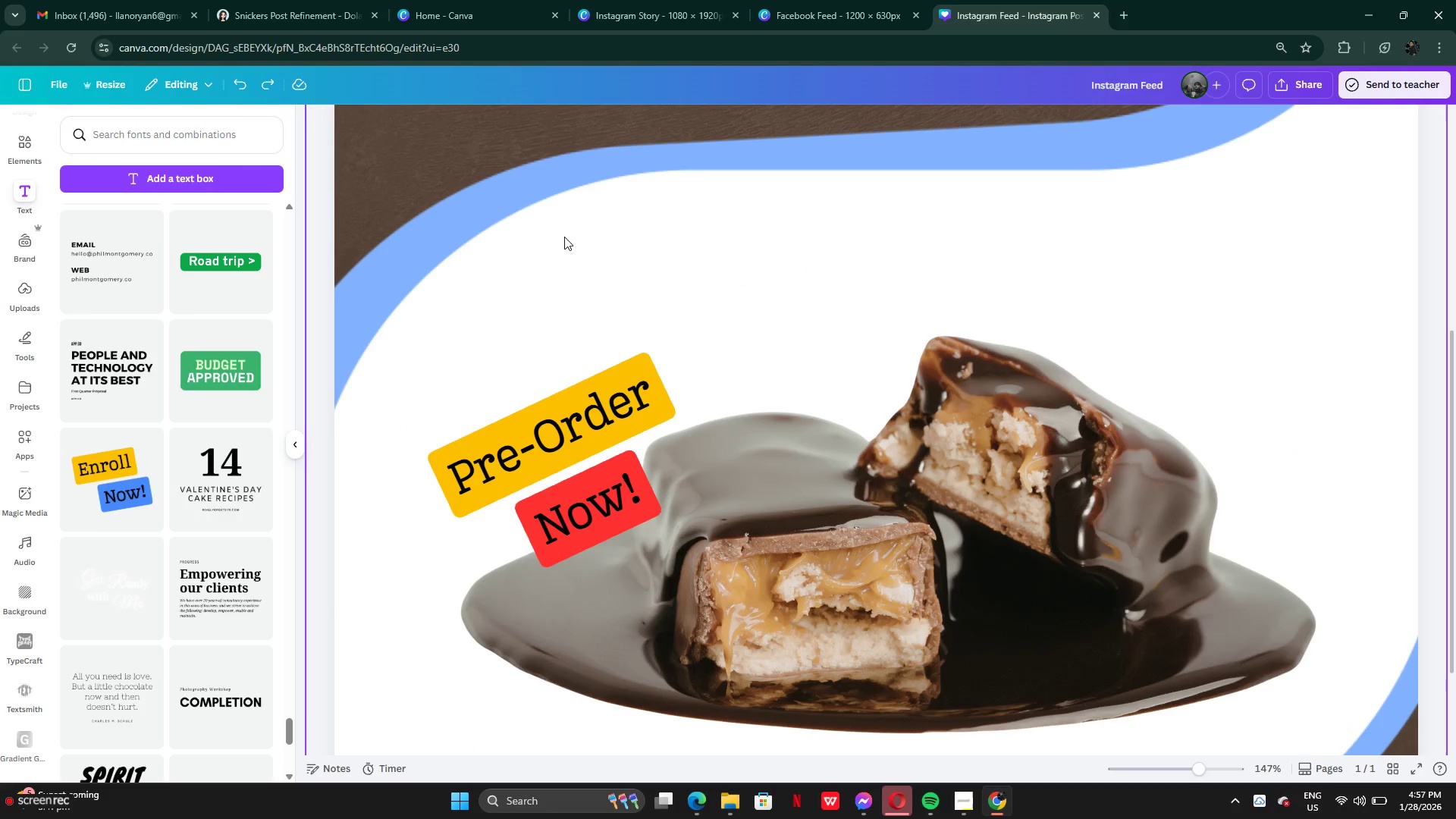 
left_click([496, 202])
 